 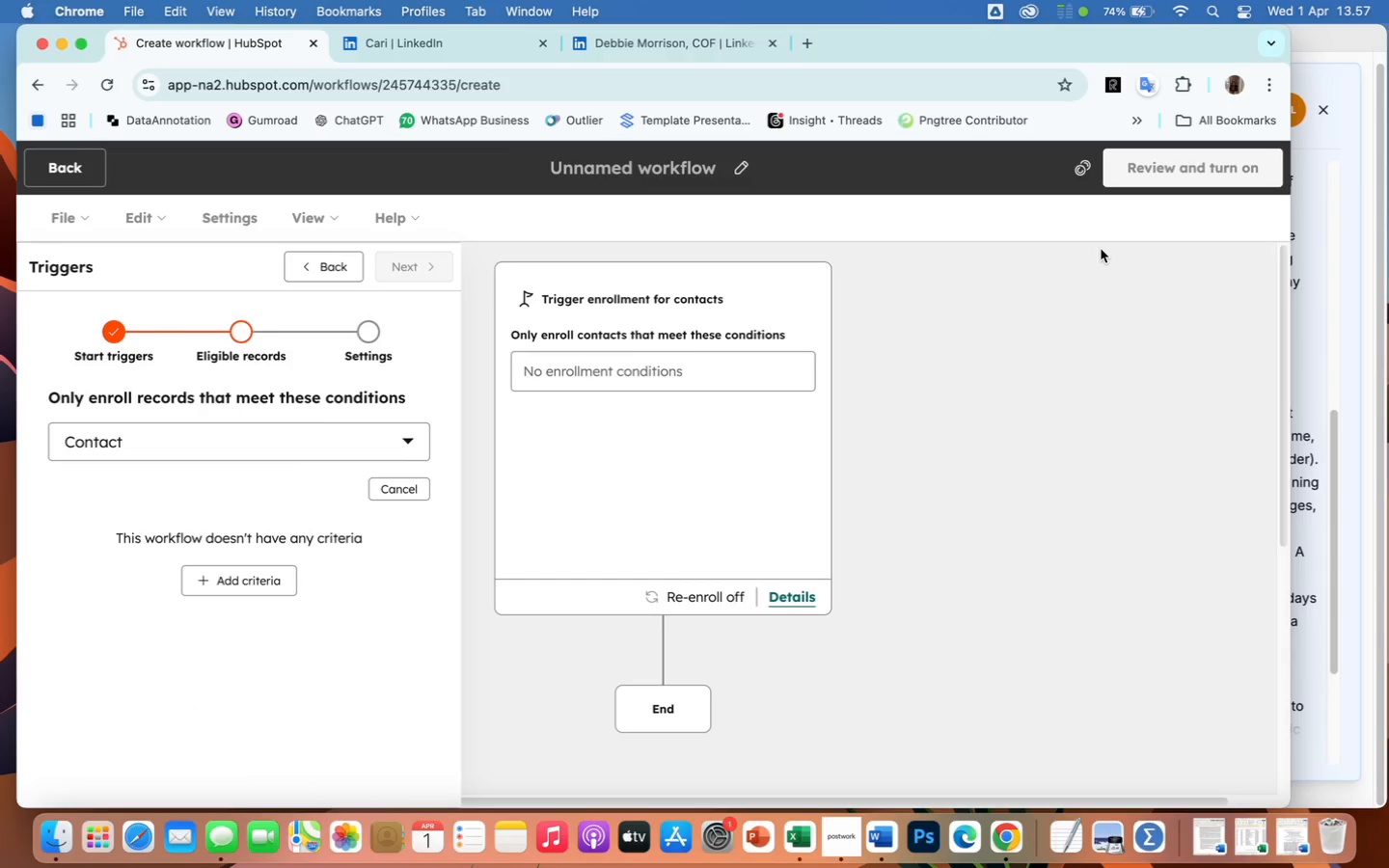 
left_click([76, 168])
 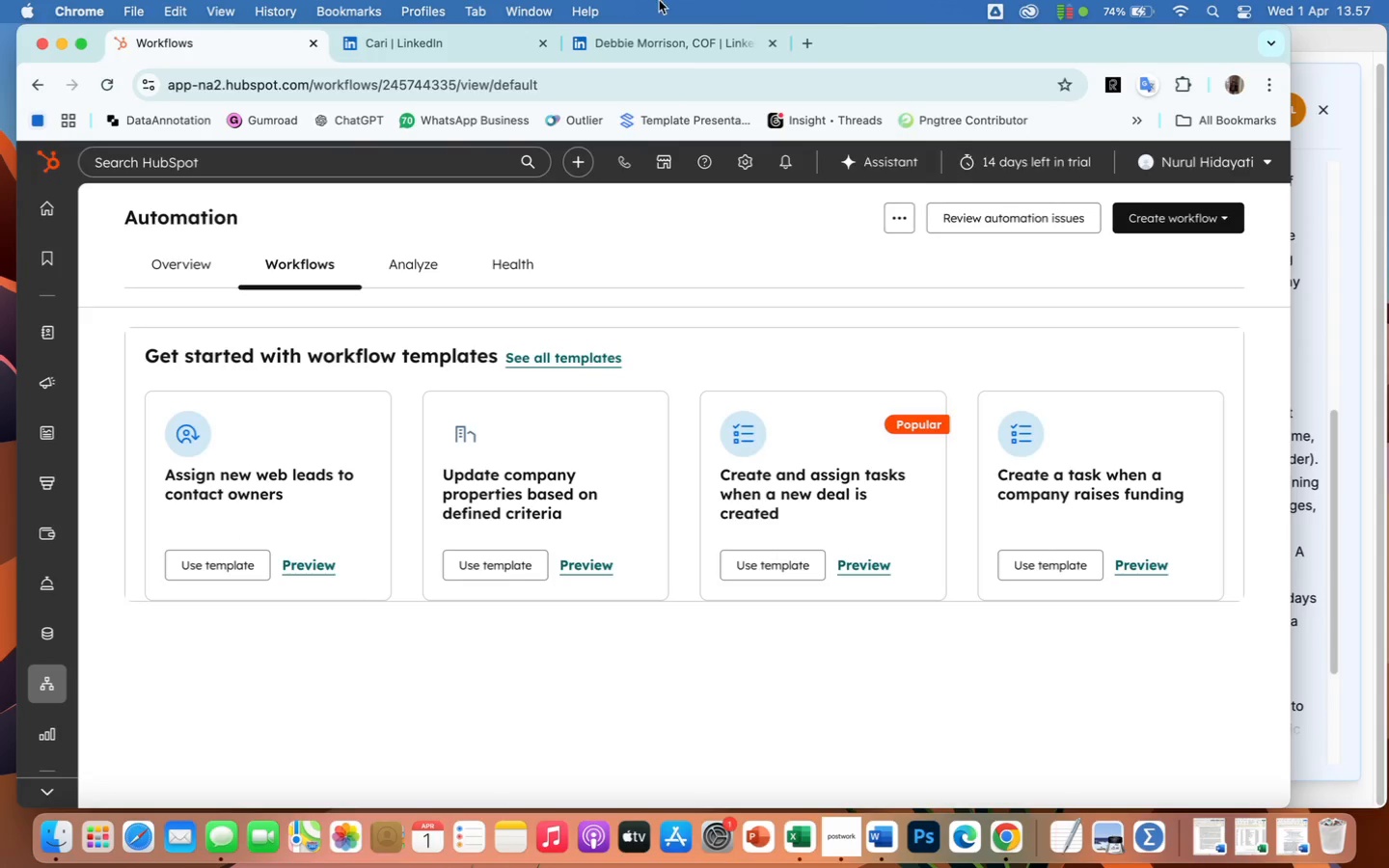 
wait(6.59)
 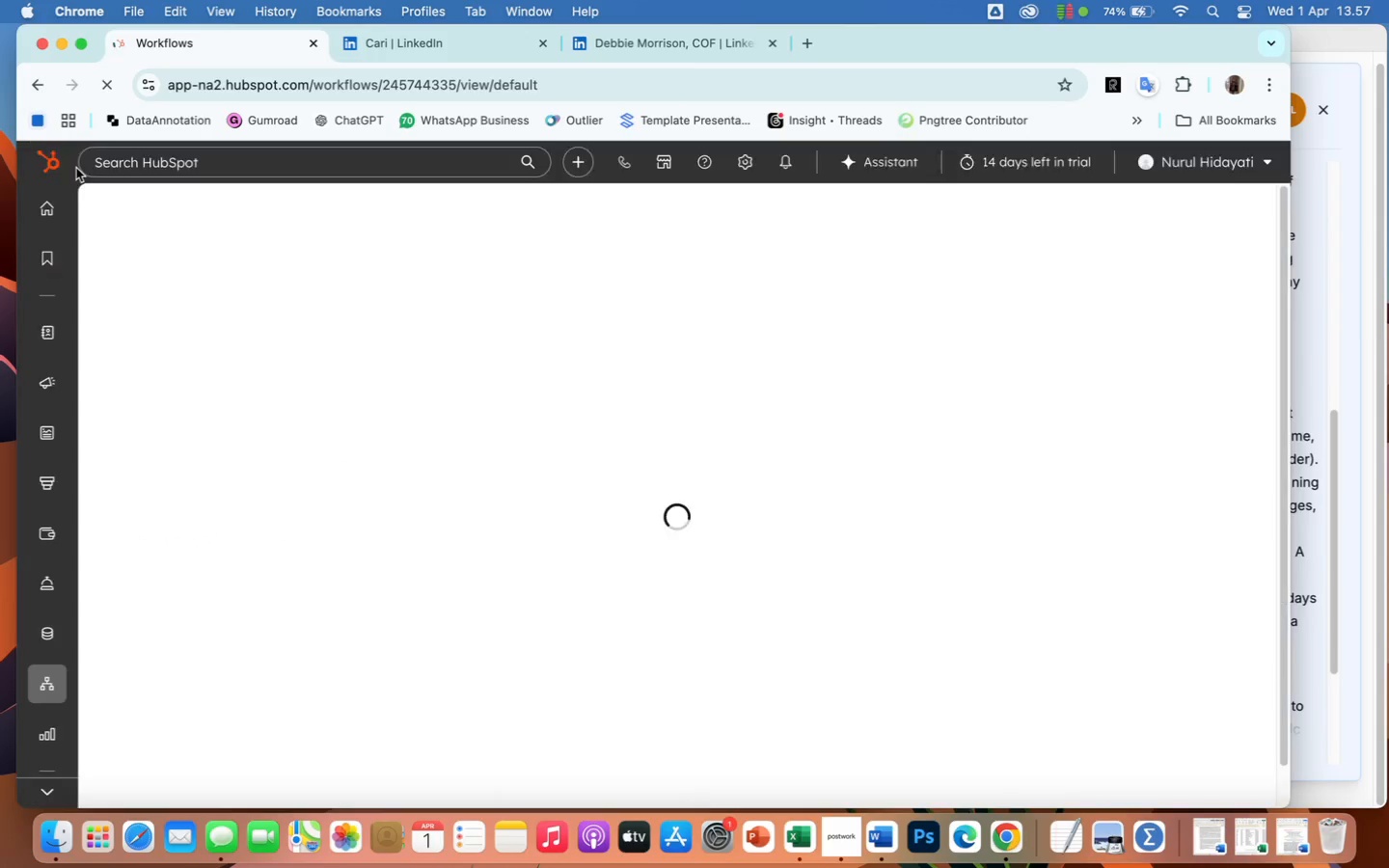 
left_click([1219, 218])
 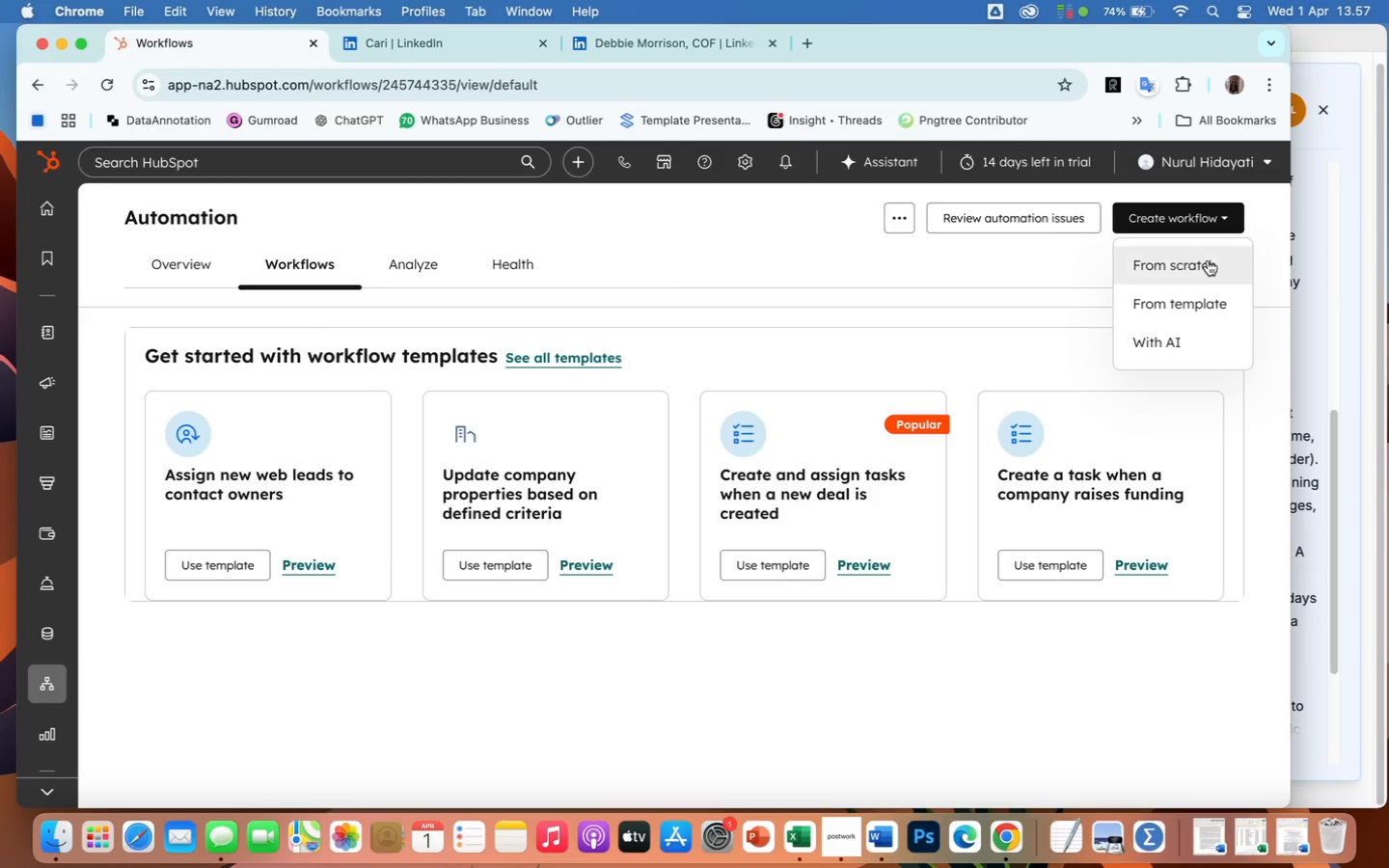 
left_click([1208, 260])
 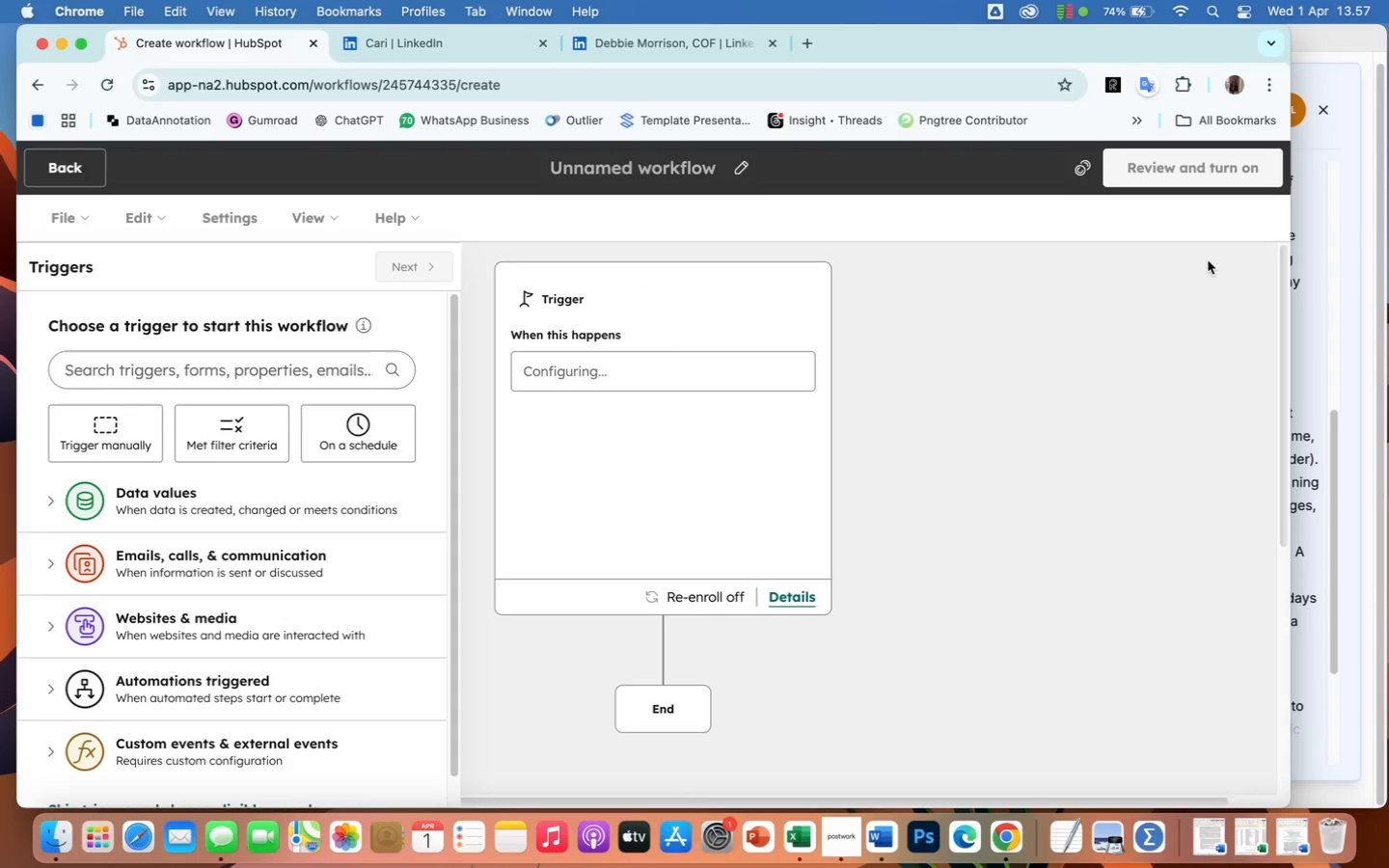 
wait(9.39)
 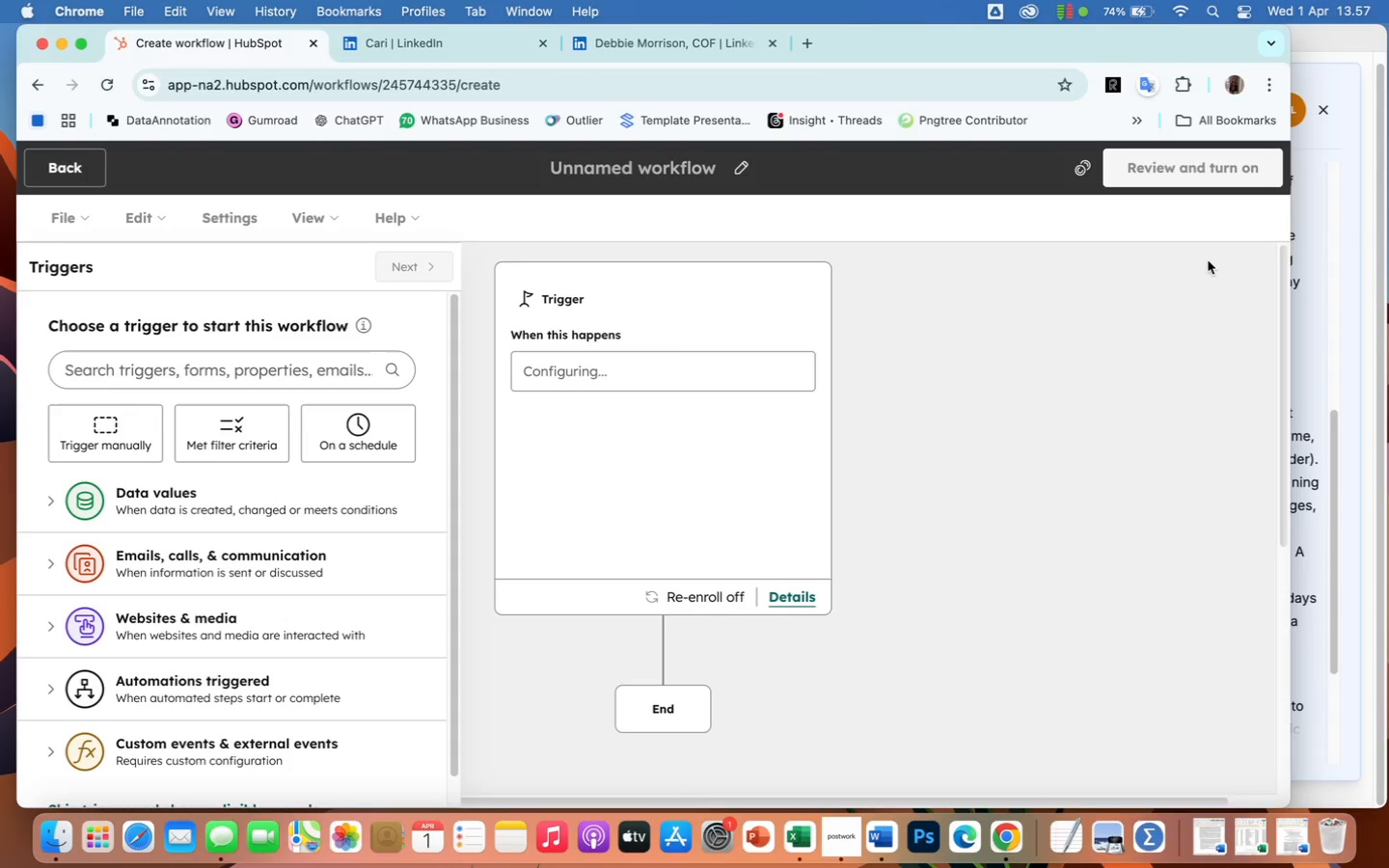 
scroll: coordinate [313, 780], scroll_direction: down, amount: 13.0
 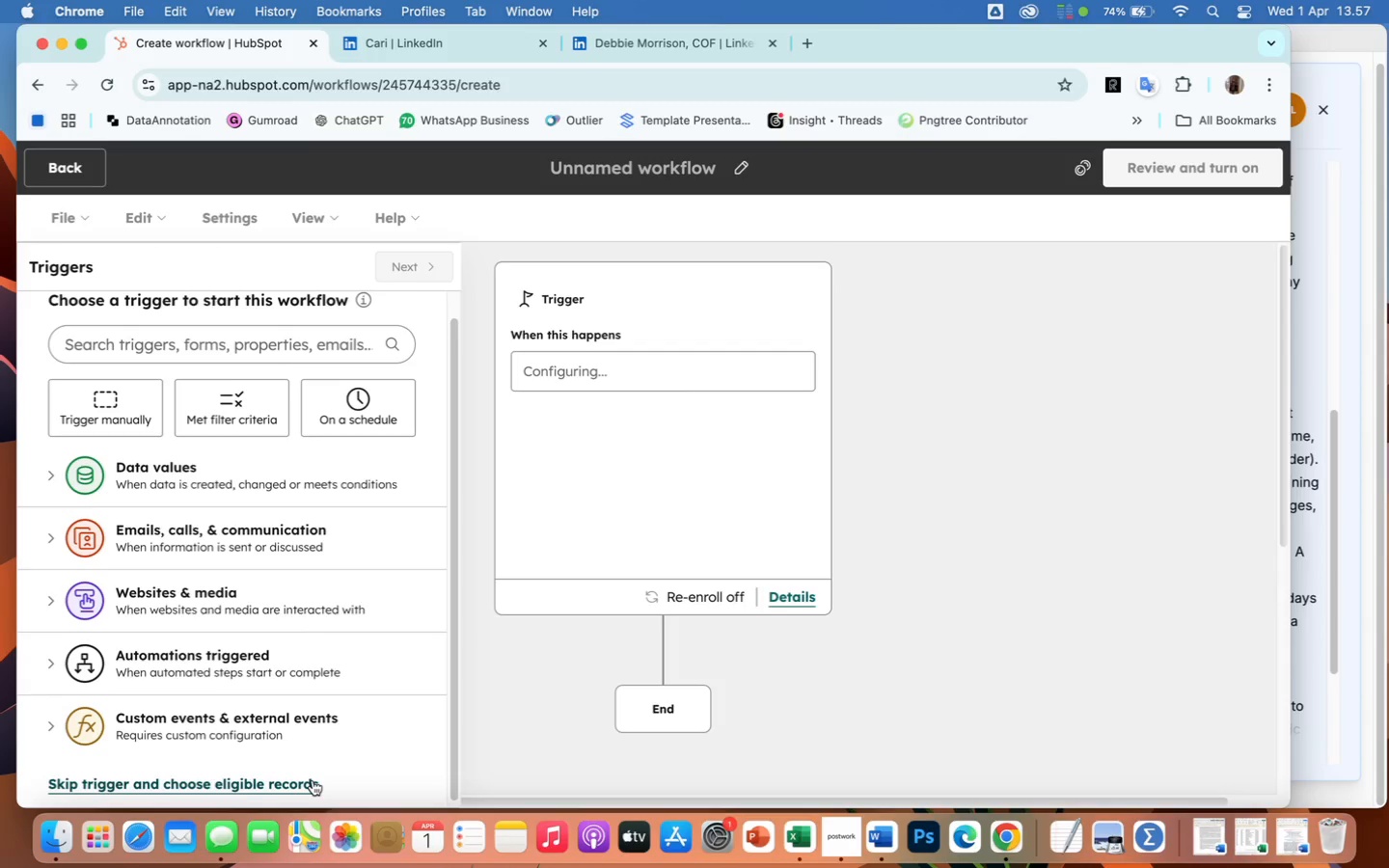 
scroll: coordinate [313, 780], scroll_direction: up, amount: 7.0
 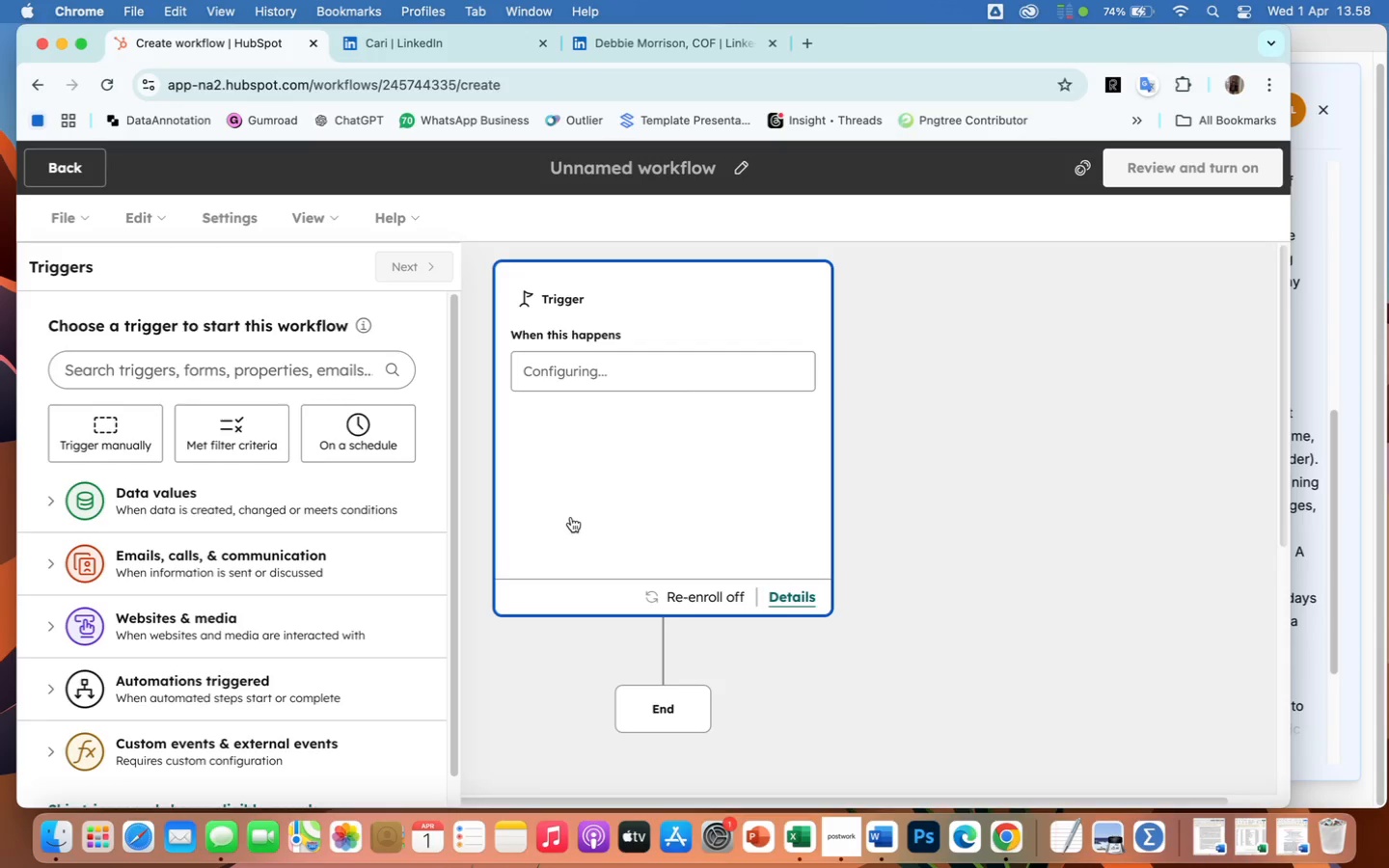 
wait(39.04)
 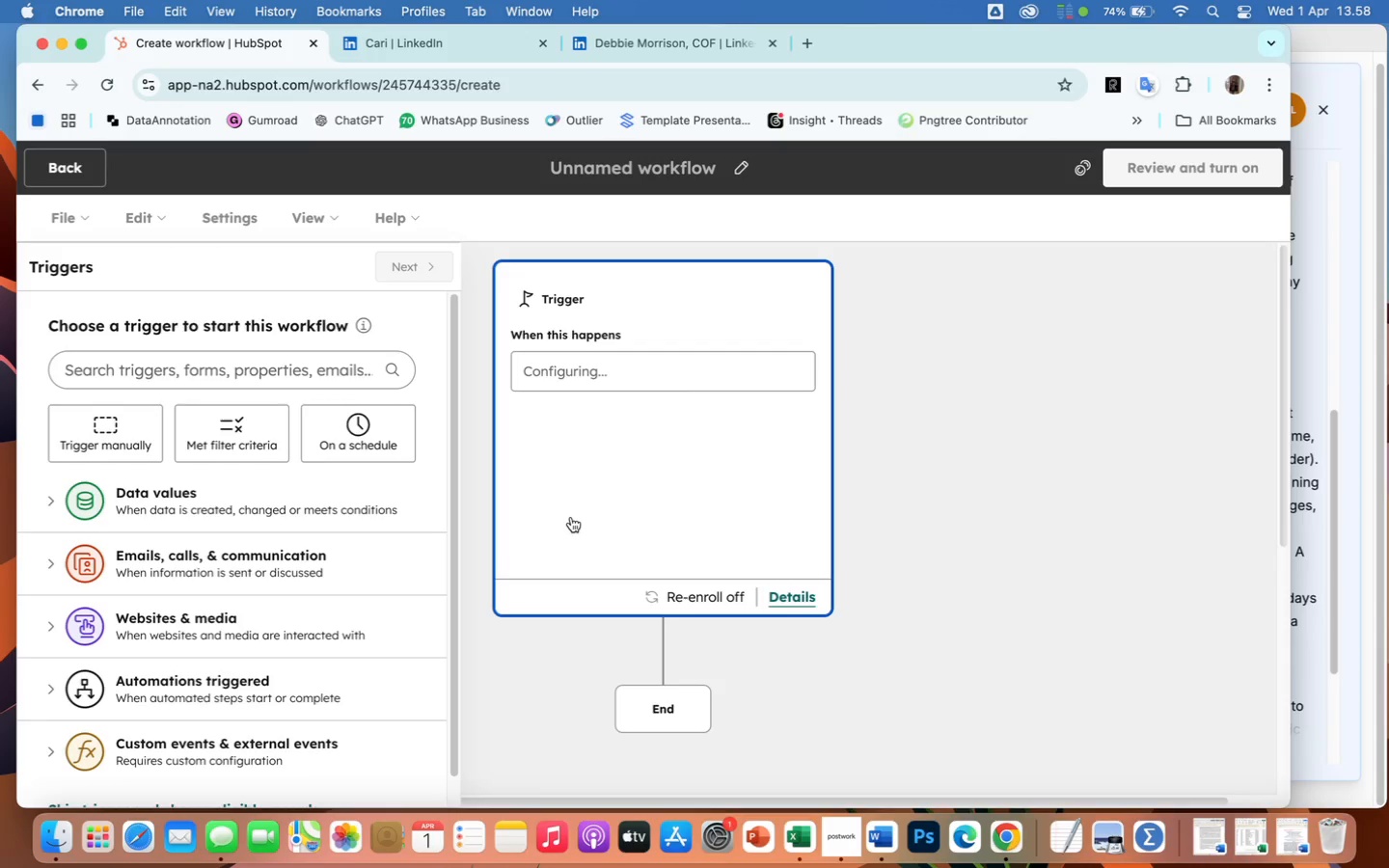 
scroll: coordinate [236, 691], scroll_direction: down, amount: 30.0
 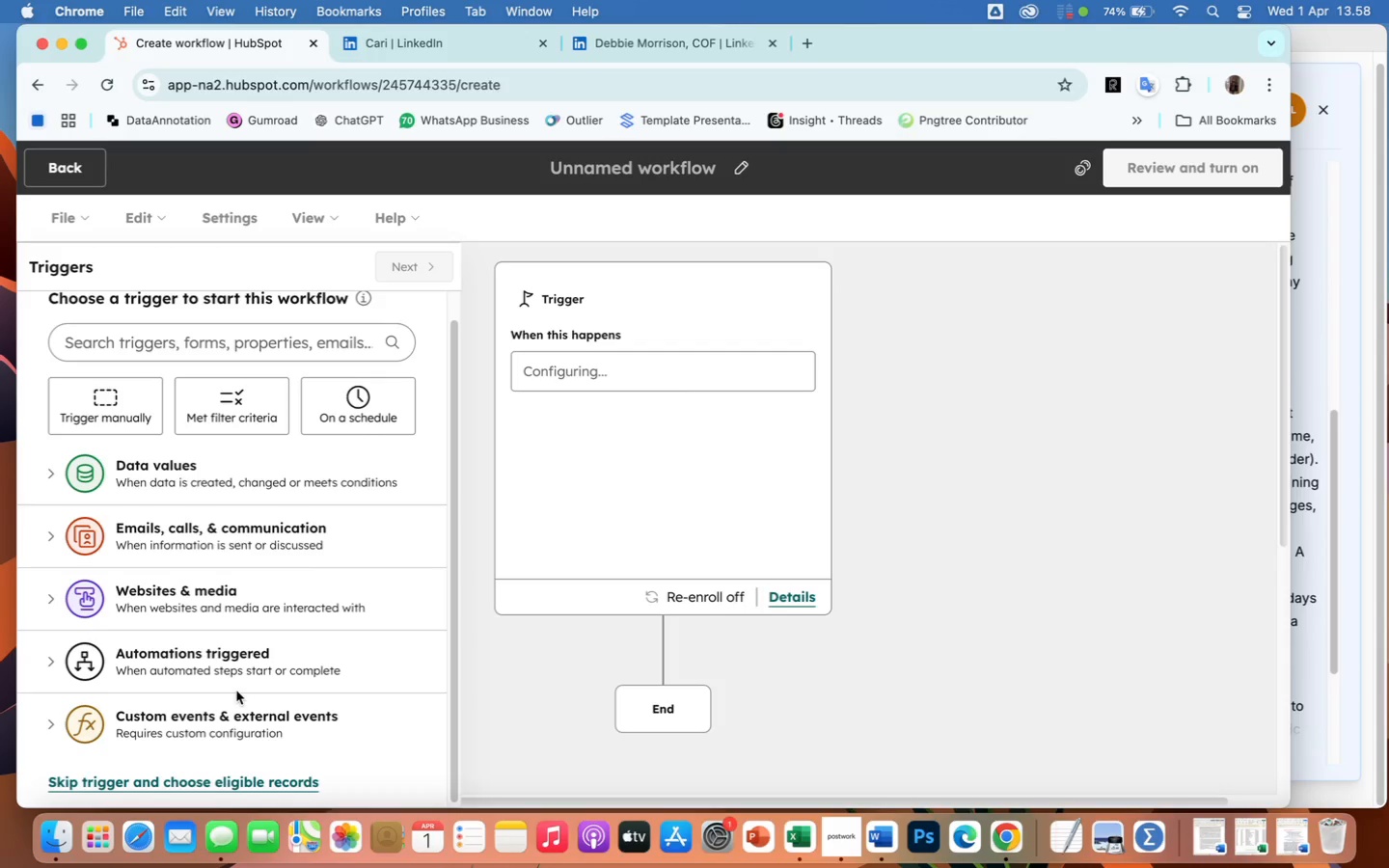 
wait(21.64)
 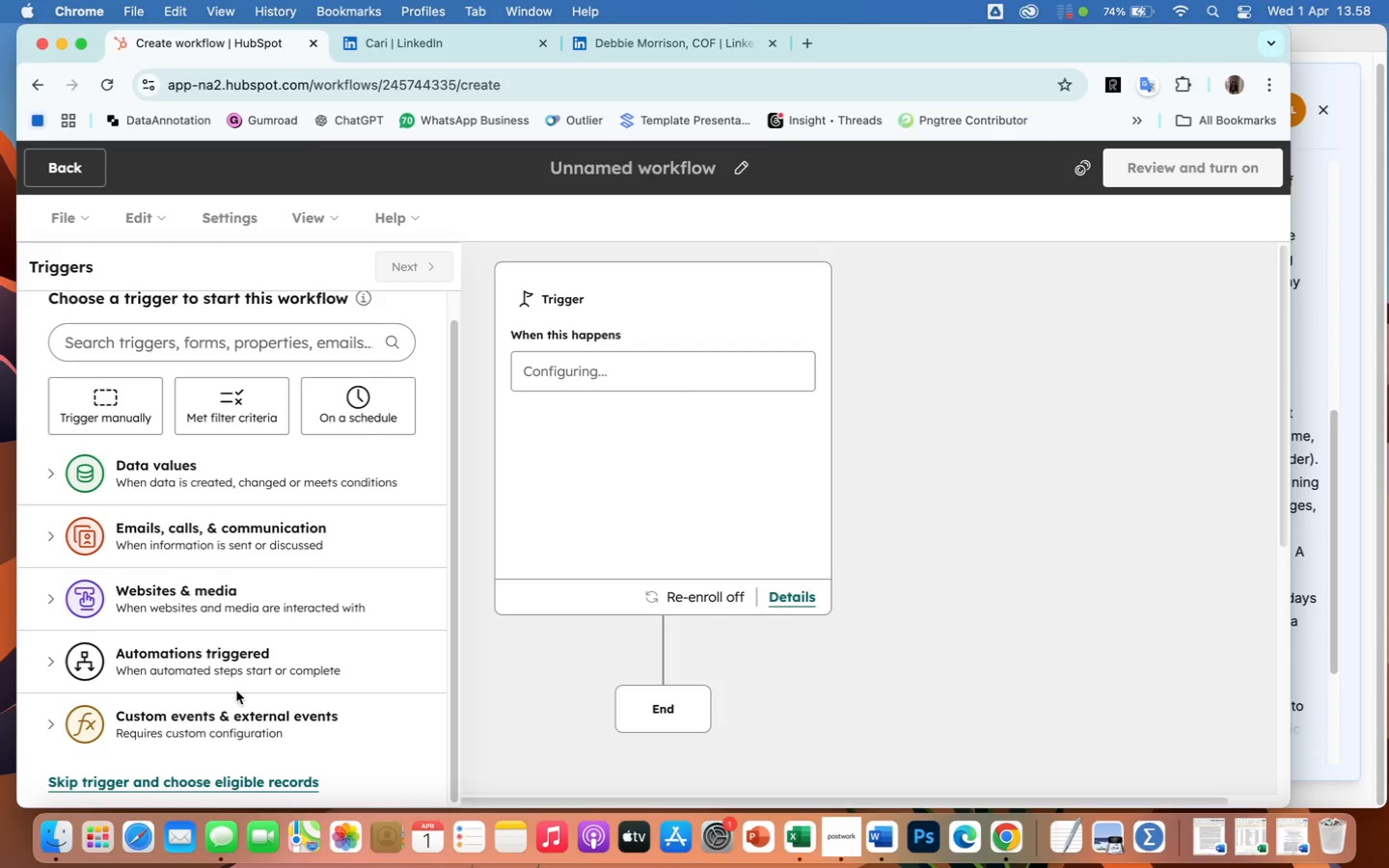 
left_click([420, 259])
 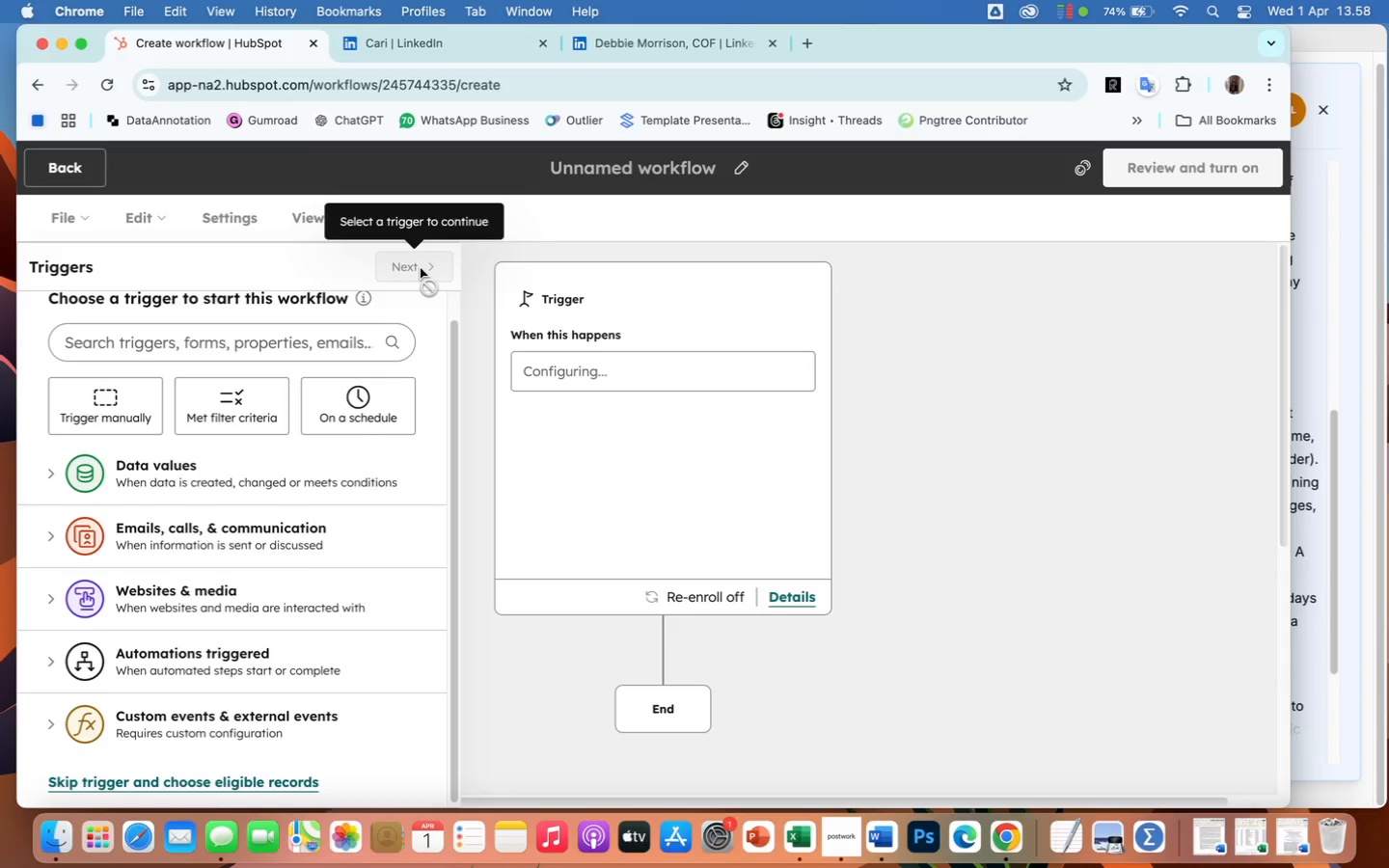 
left_click([421, 268])
 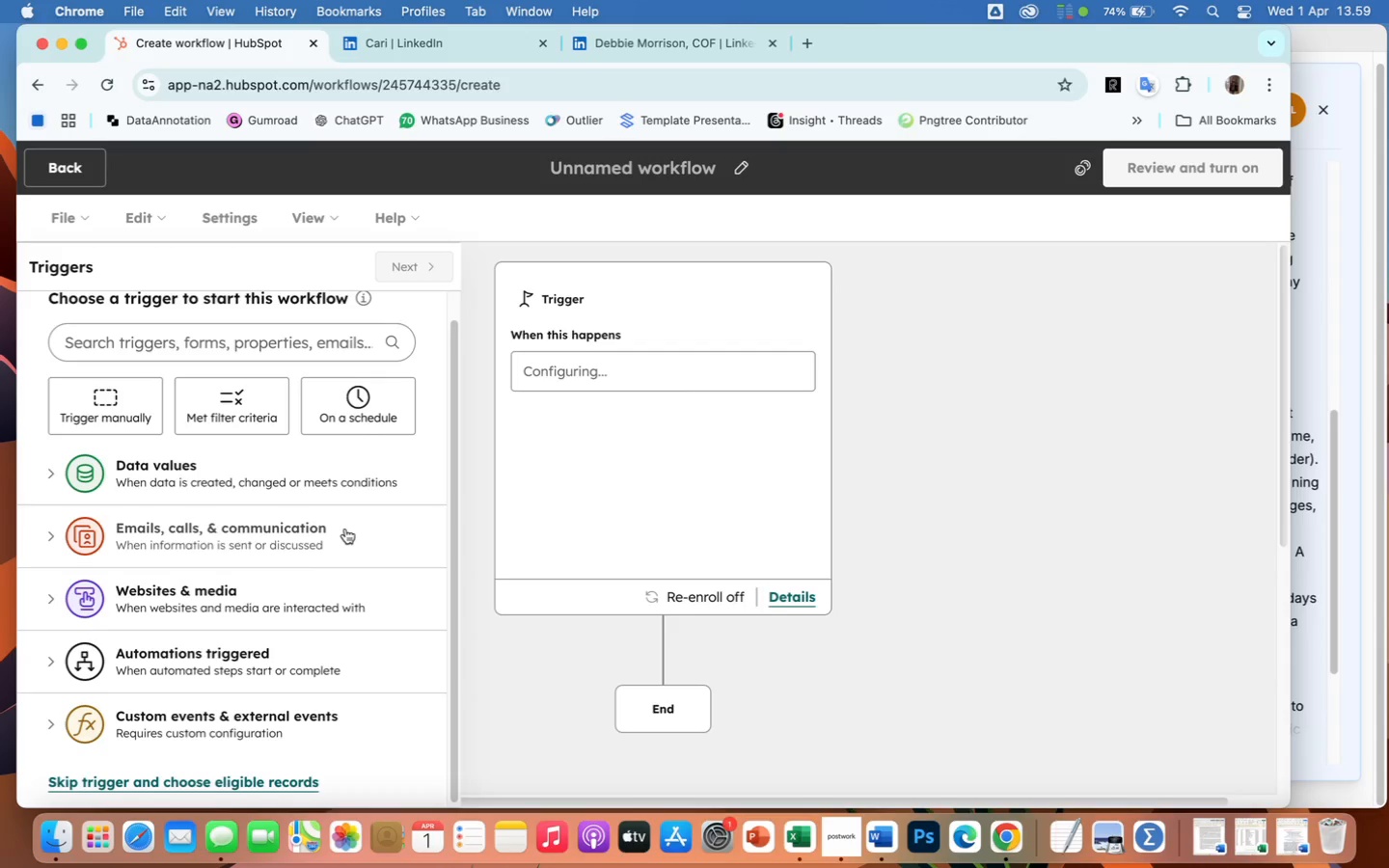 
wait(6.29)
 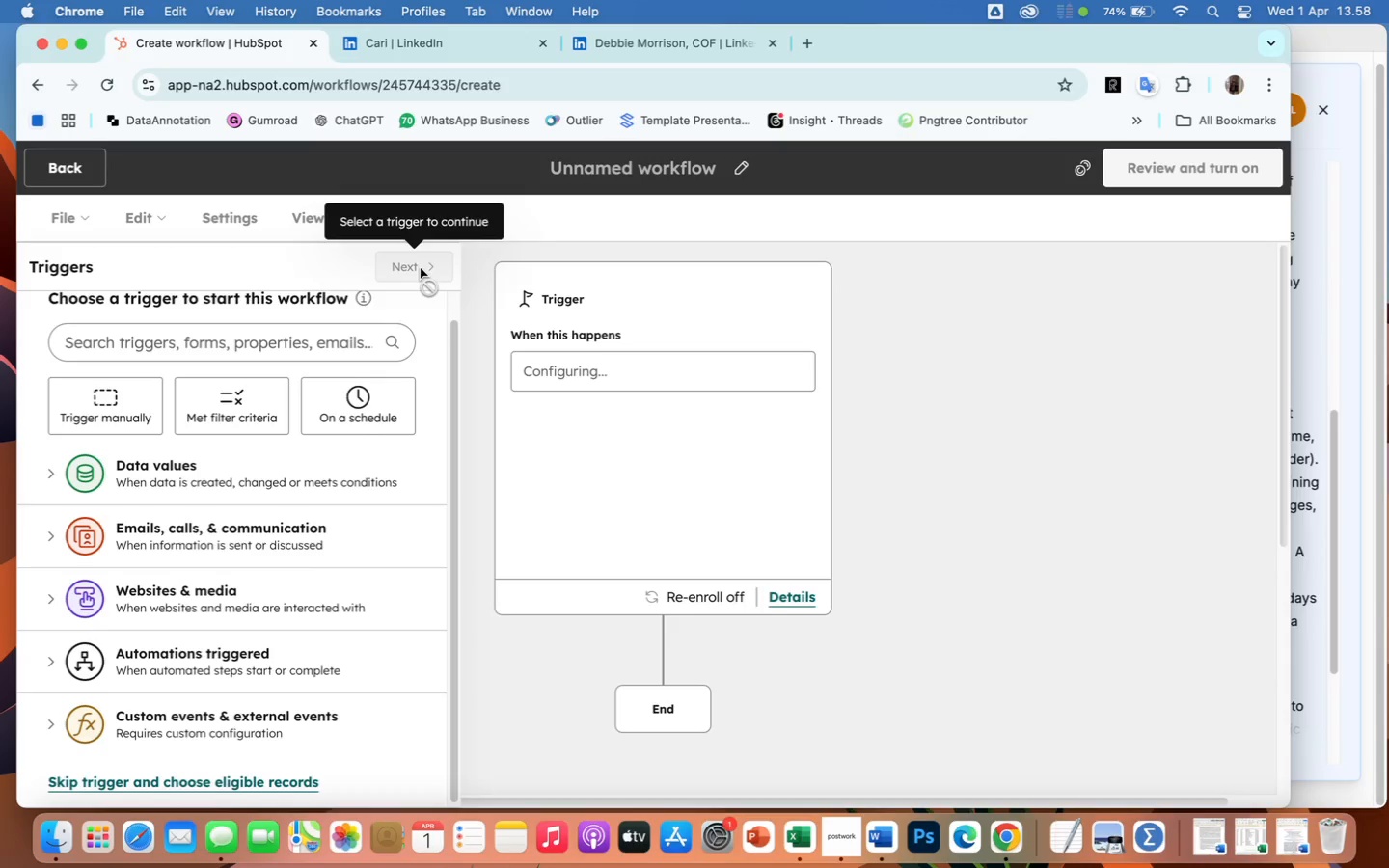 
left_click([347, 530])
 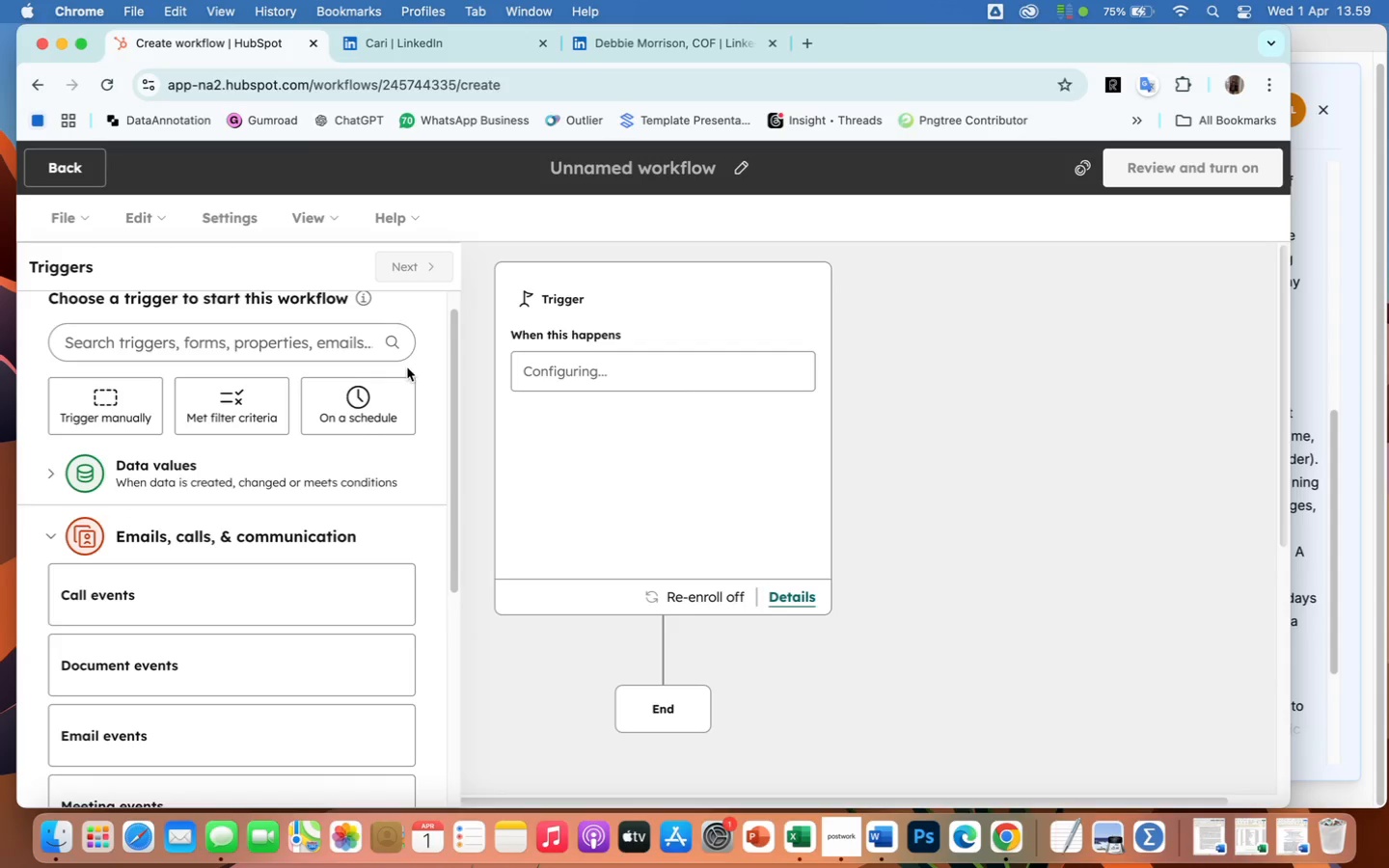 
scroll: coordinate [335, 617], scroll_direction: up, amount: 12.0
 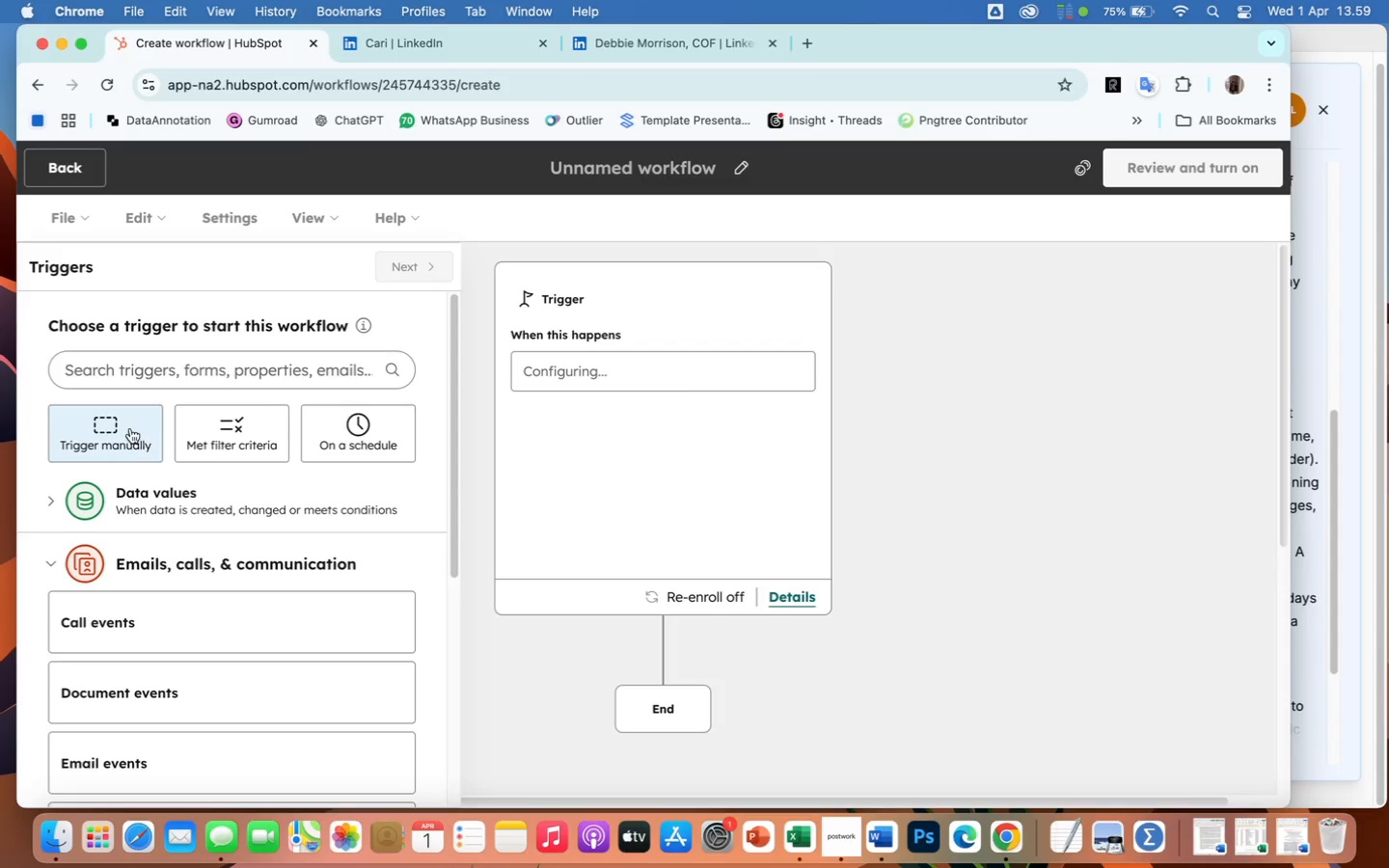 
left_click([129, 428])
 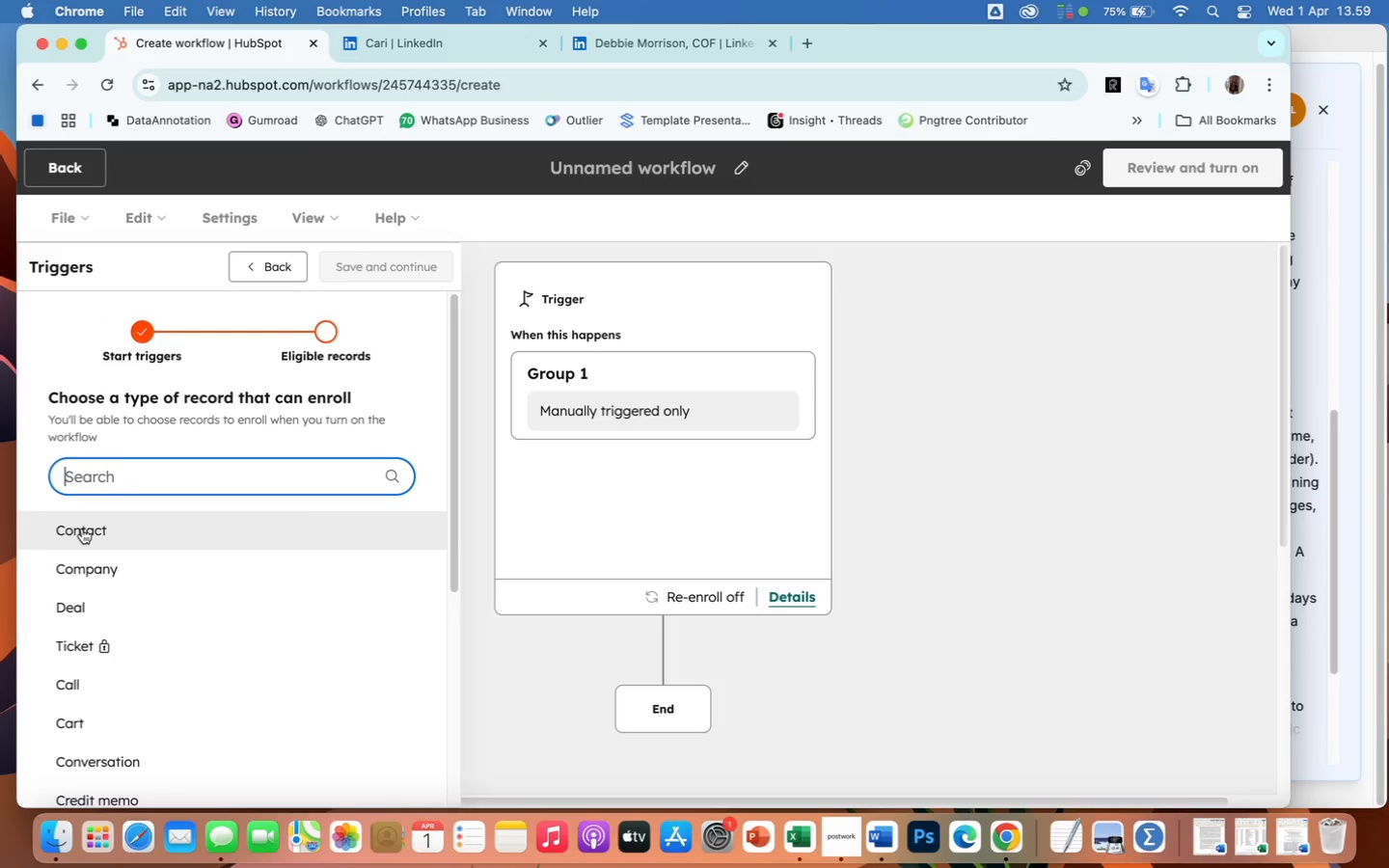 
scroll: coordinate [82, 529], scroll_direction: down, amount: 41.0
 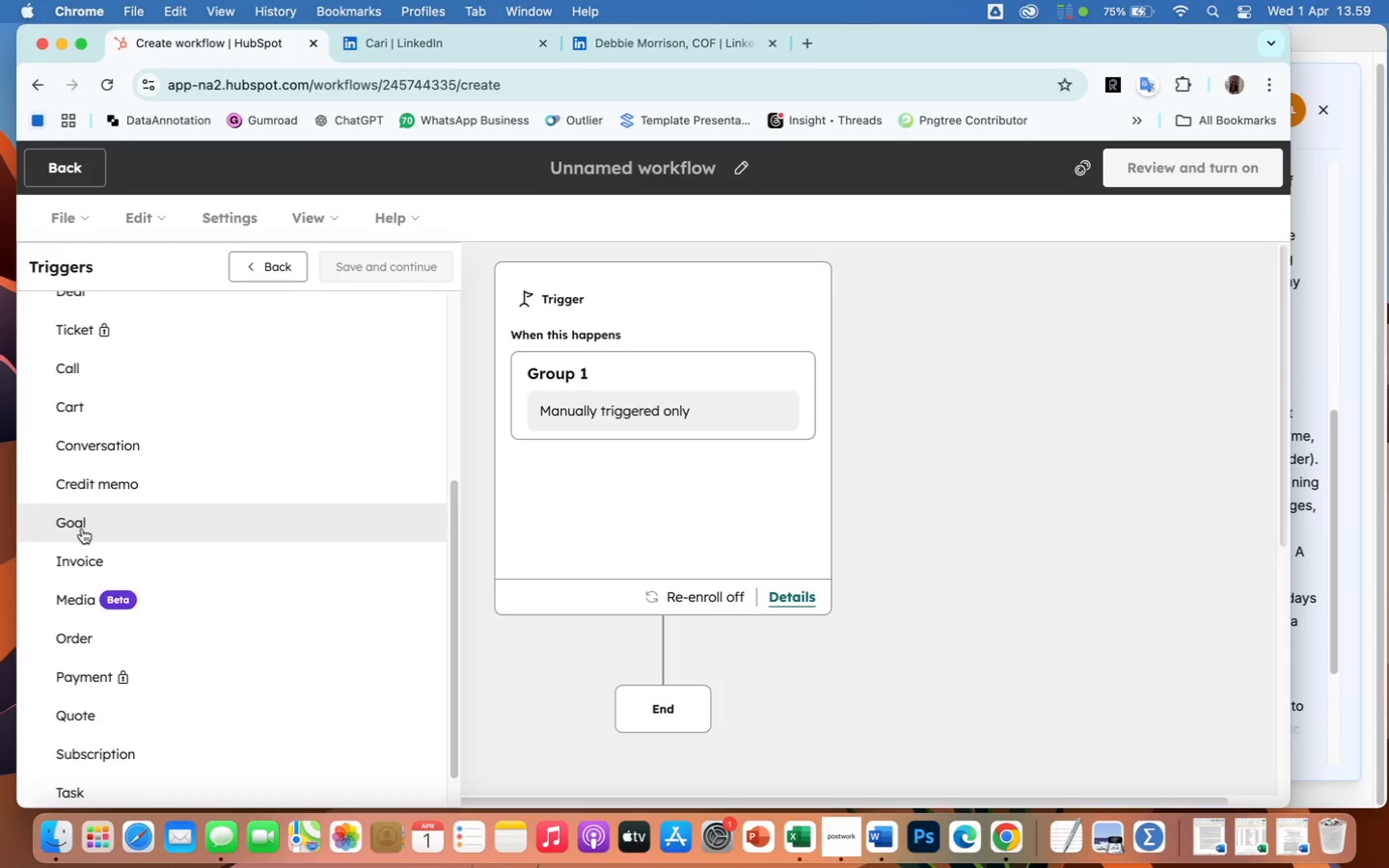 
scroll: coordinate [82, 529], scroll_direction: up, amount: 36.0
 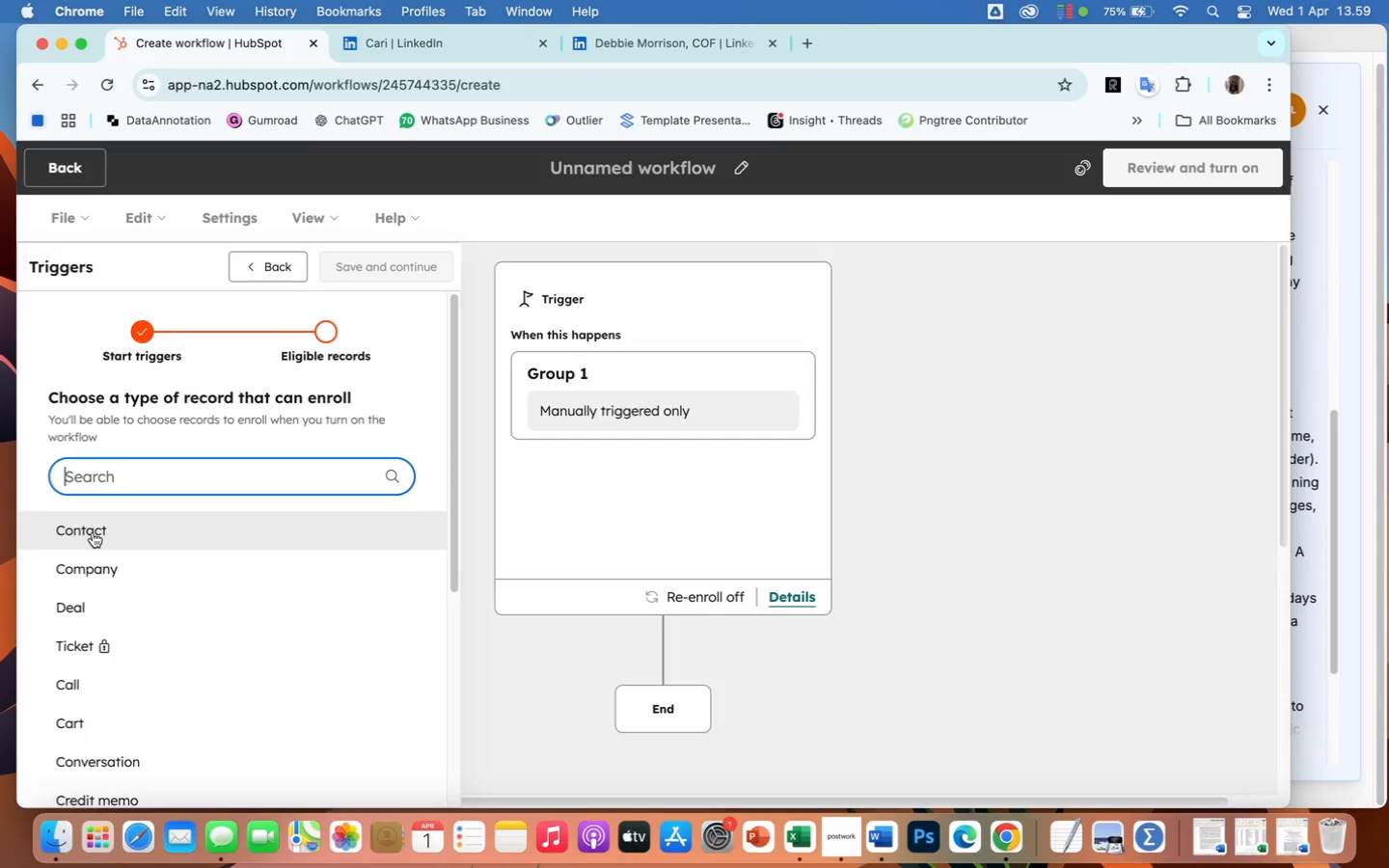 
left_click([92, 532])
 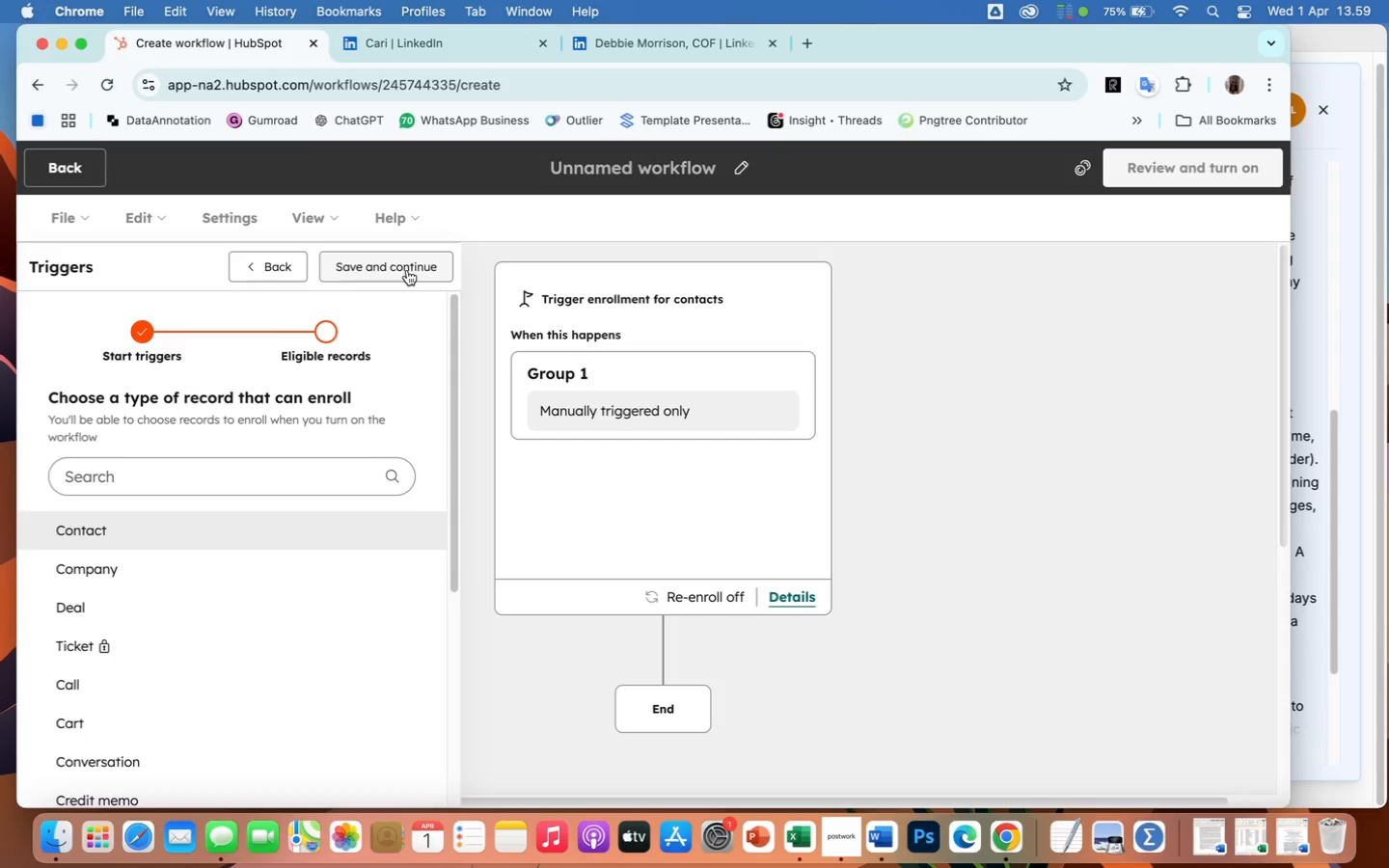 
left_click([407, 266])
 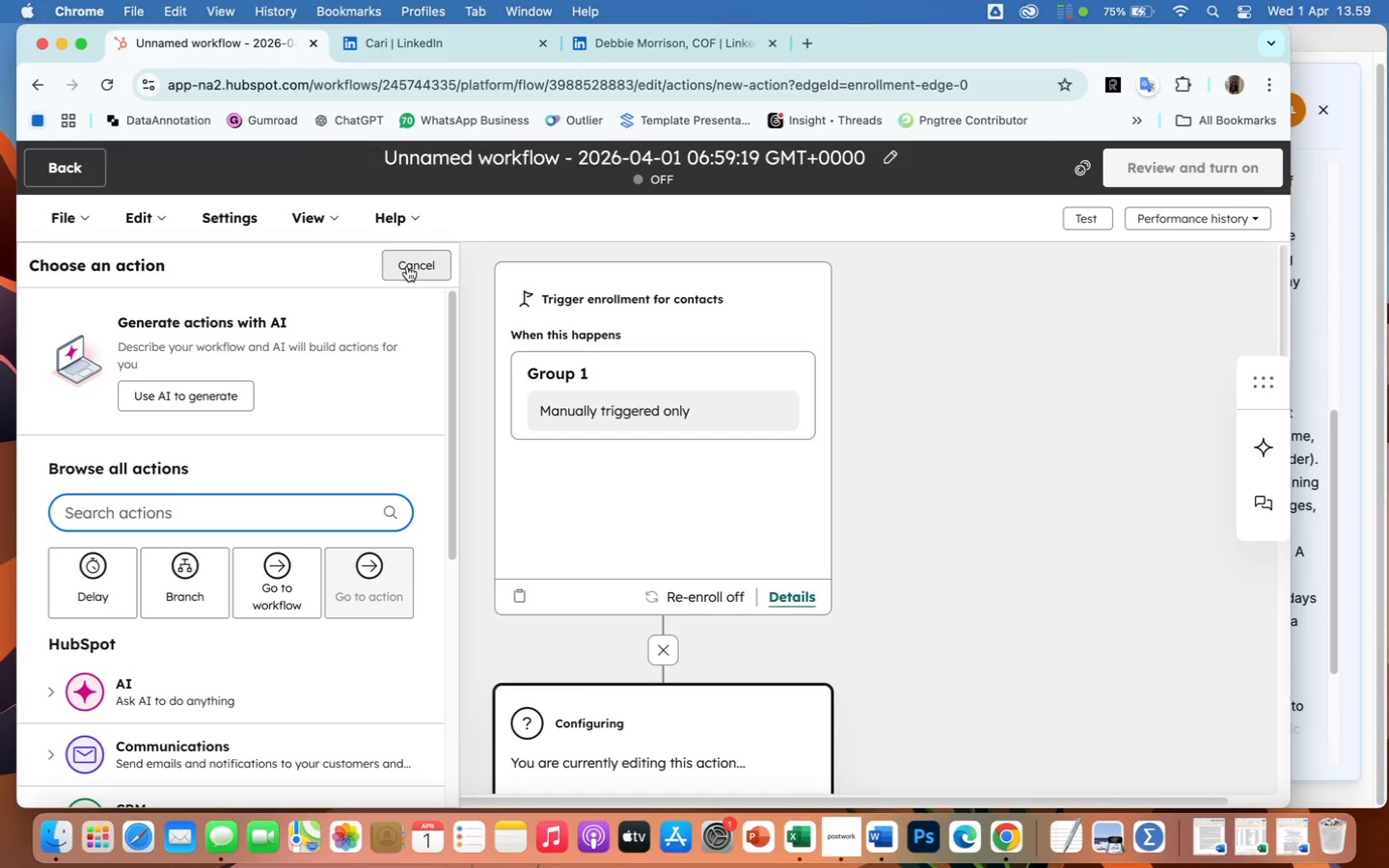 
wait(16.82)
 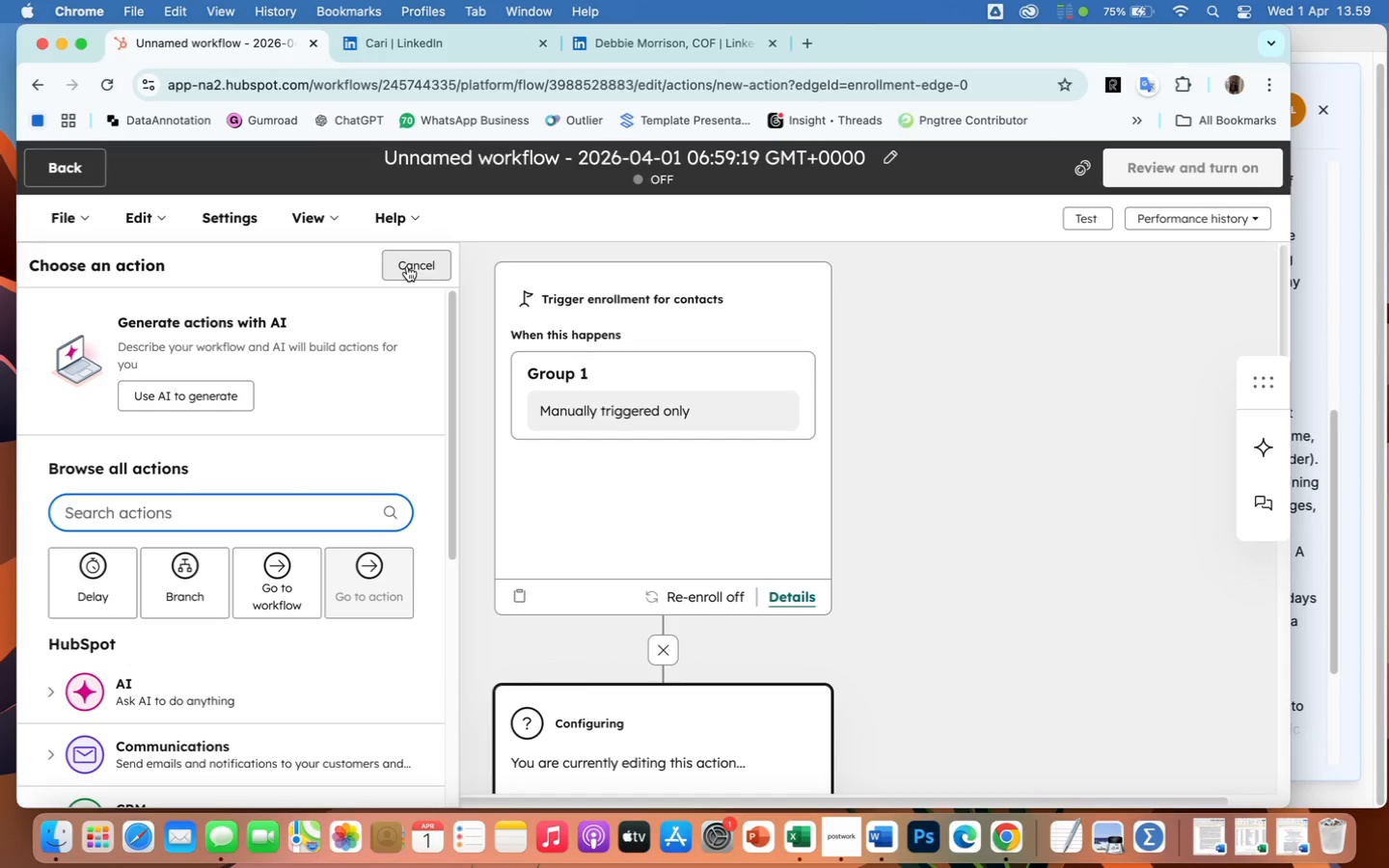 
scroll: coordinate [803, 636], scroll_direction: down, amount: 27.0
 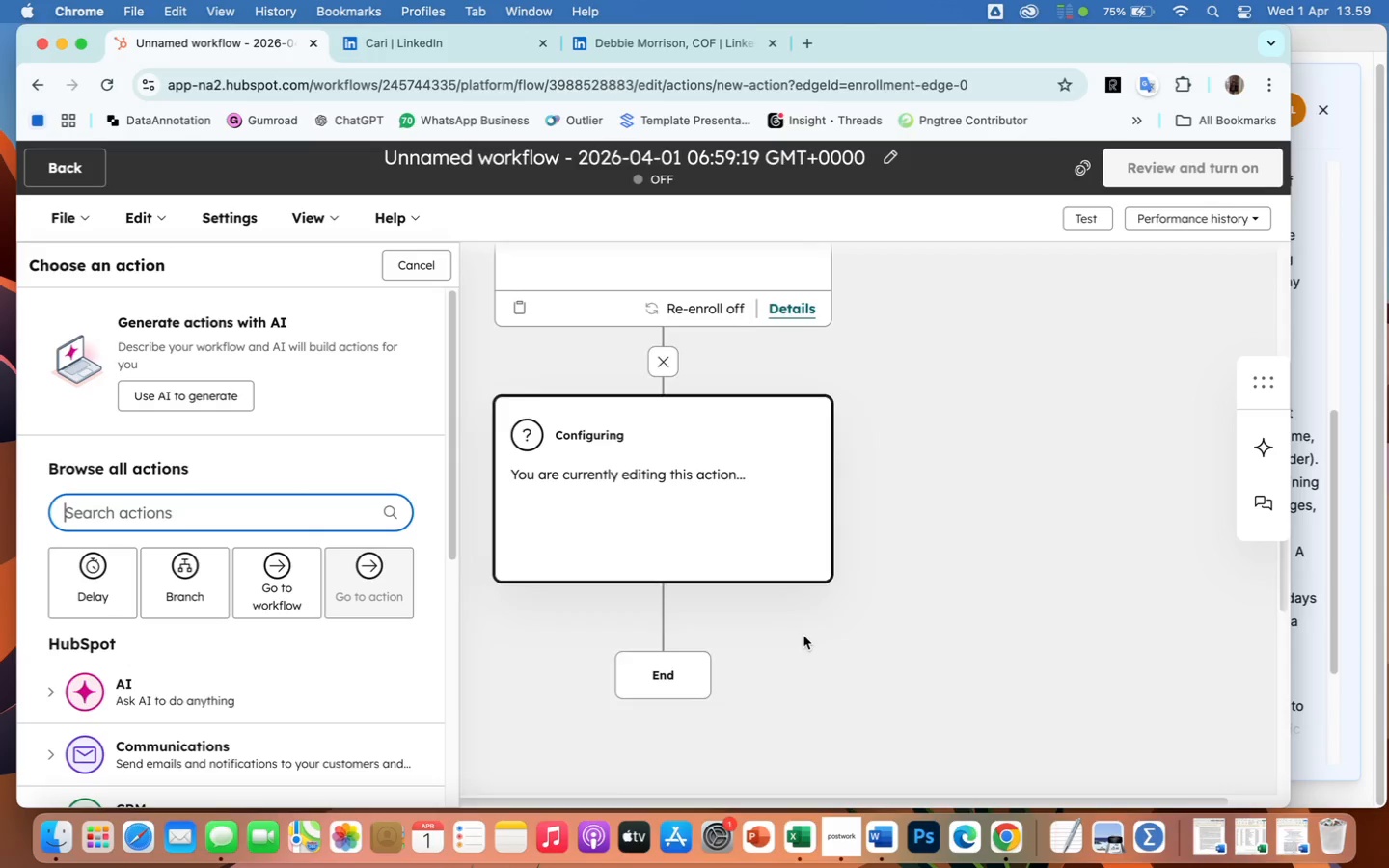 
scroll: coordinate [803, 636], scroll_direction: up, amount: 33.0
 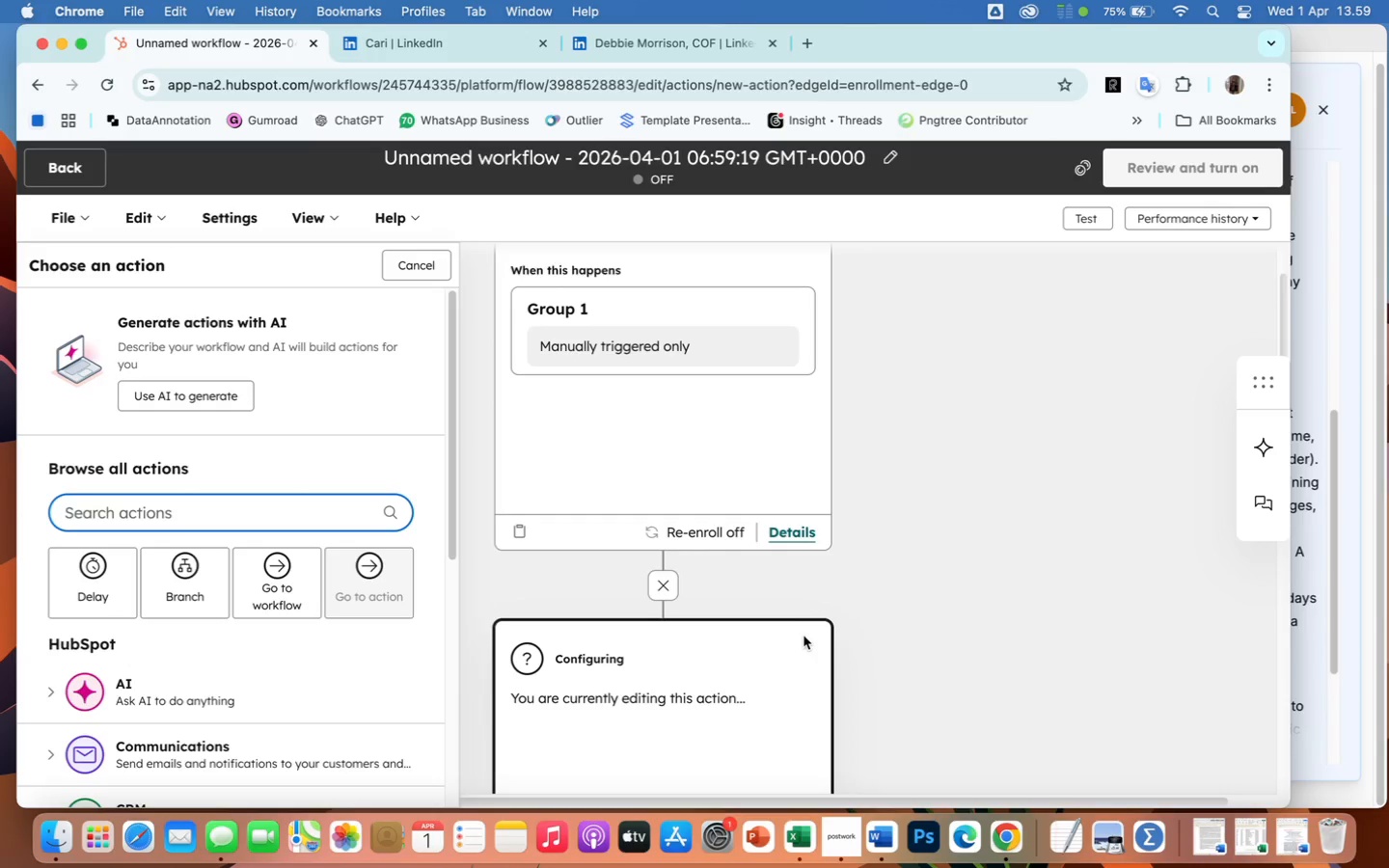 
scroll: coordinate [803, 636], scroll_direction: down, amount: 21.0
 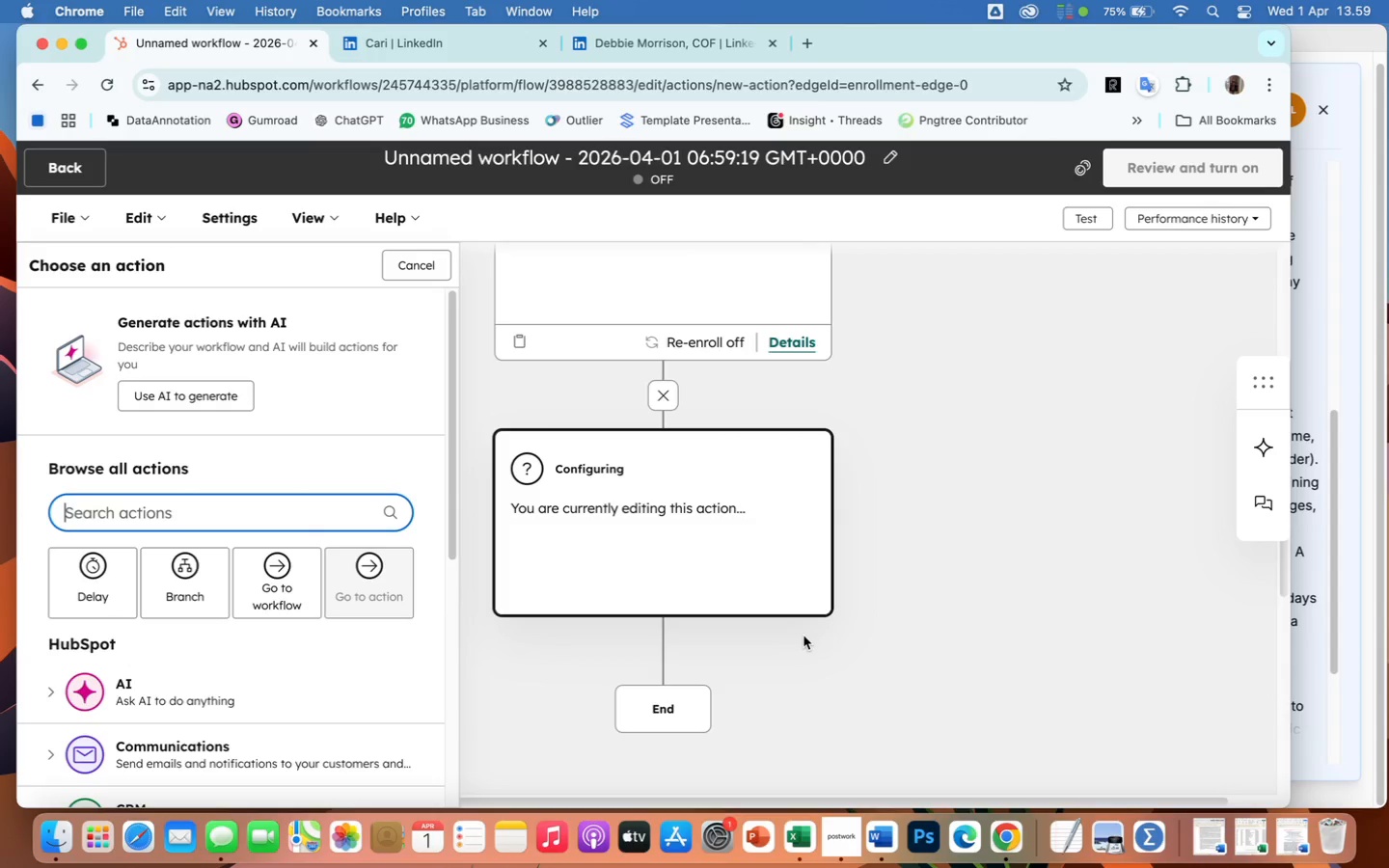 
wait(12.39)
 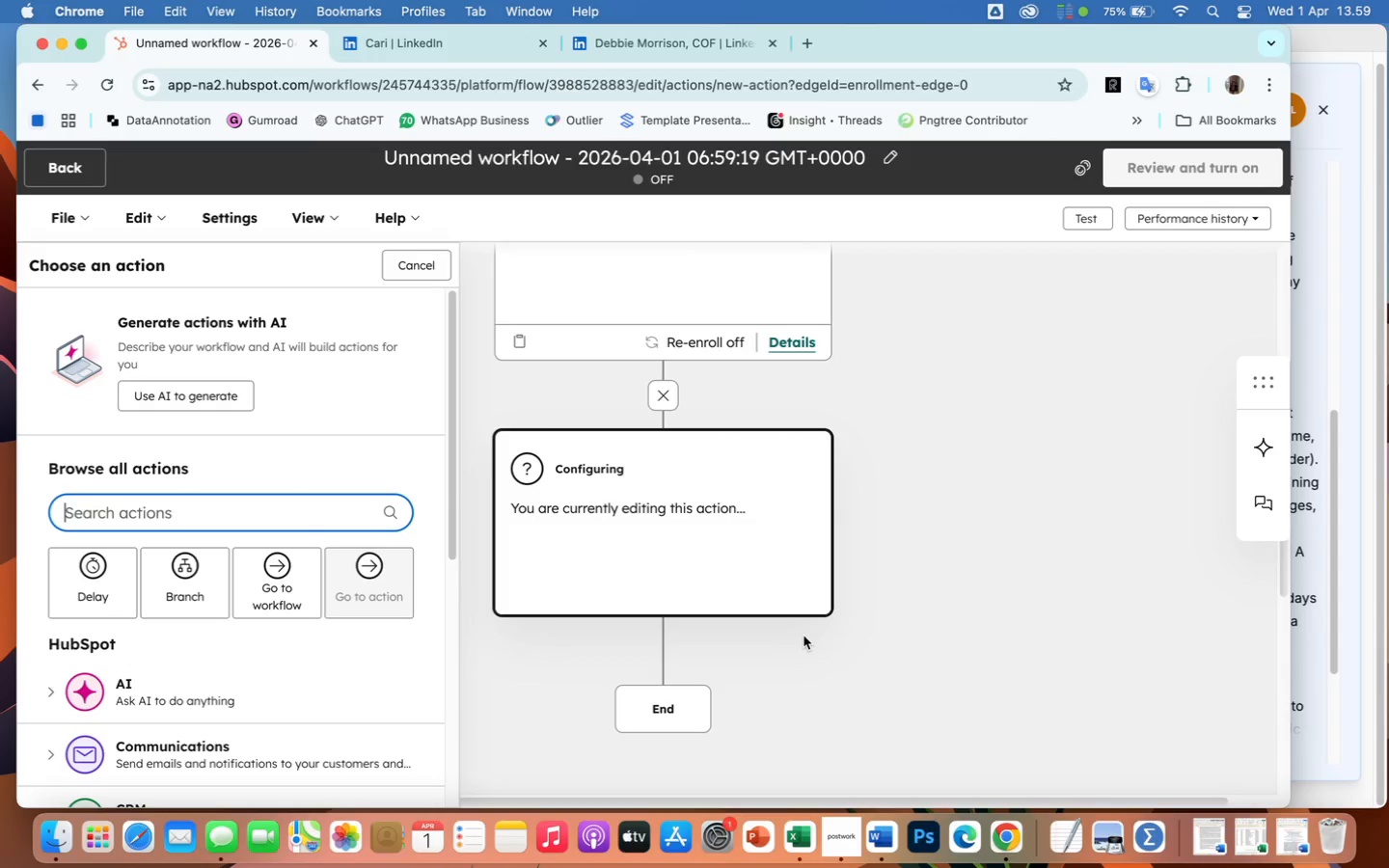 
scroll: coordinate [892, 585], scroll_direction: up, amount: 63.0
 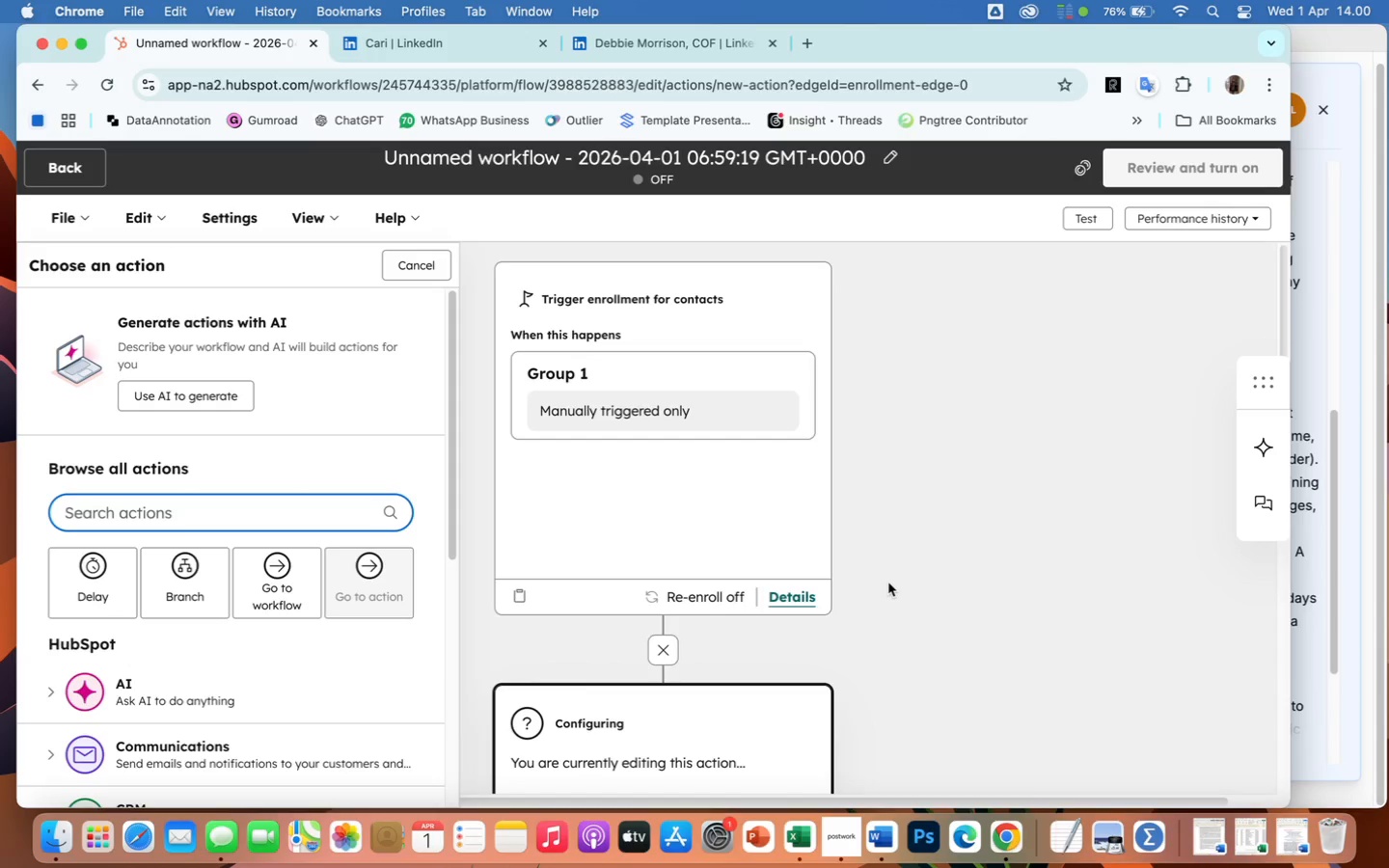 
wait(19.41)
 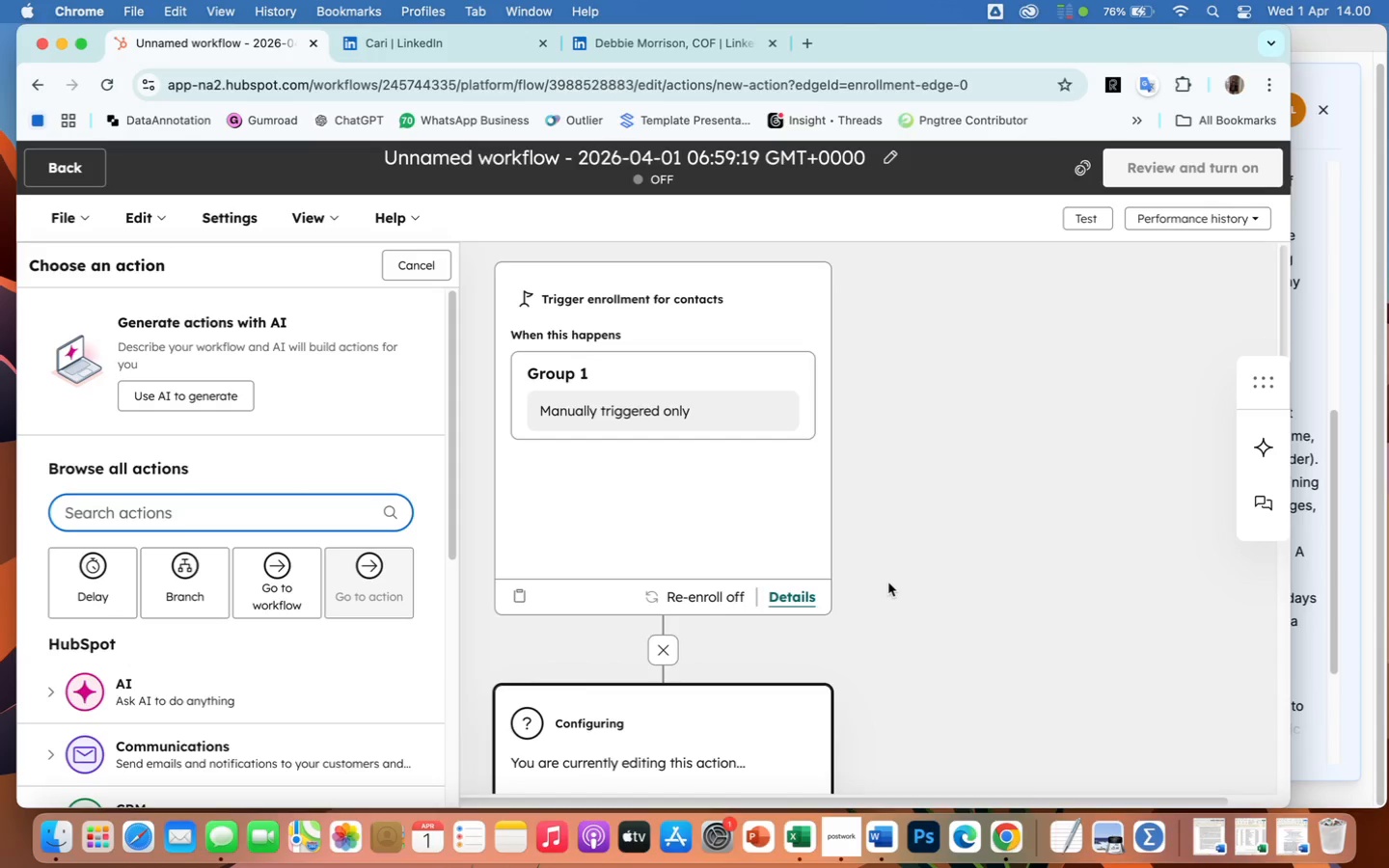 
scroll: coordinate [200, 671], scroll_direction: down, amount: 29.0
 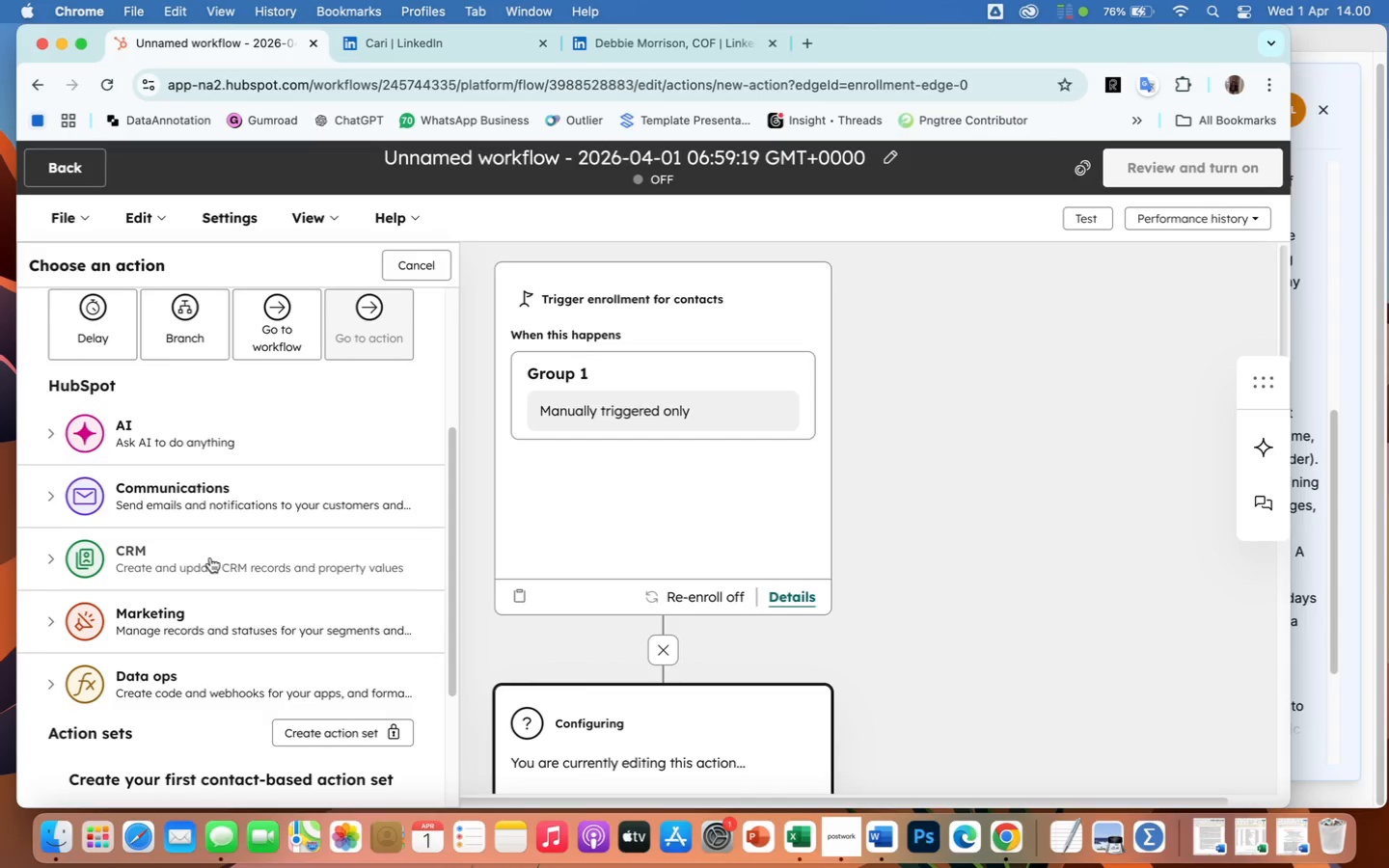 
left_click([210, 557])
 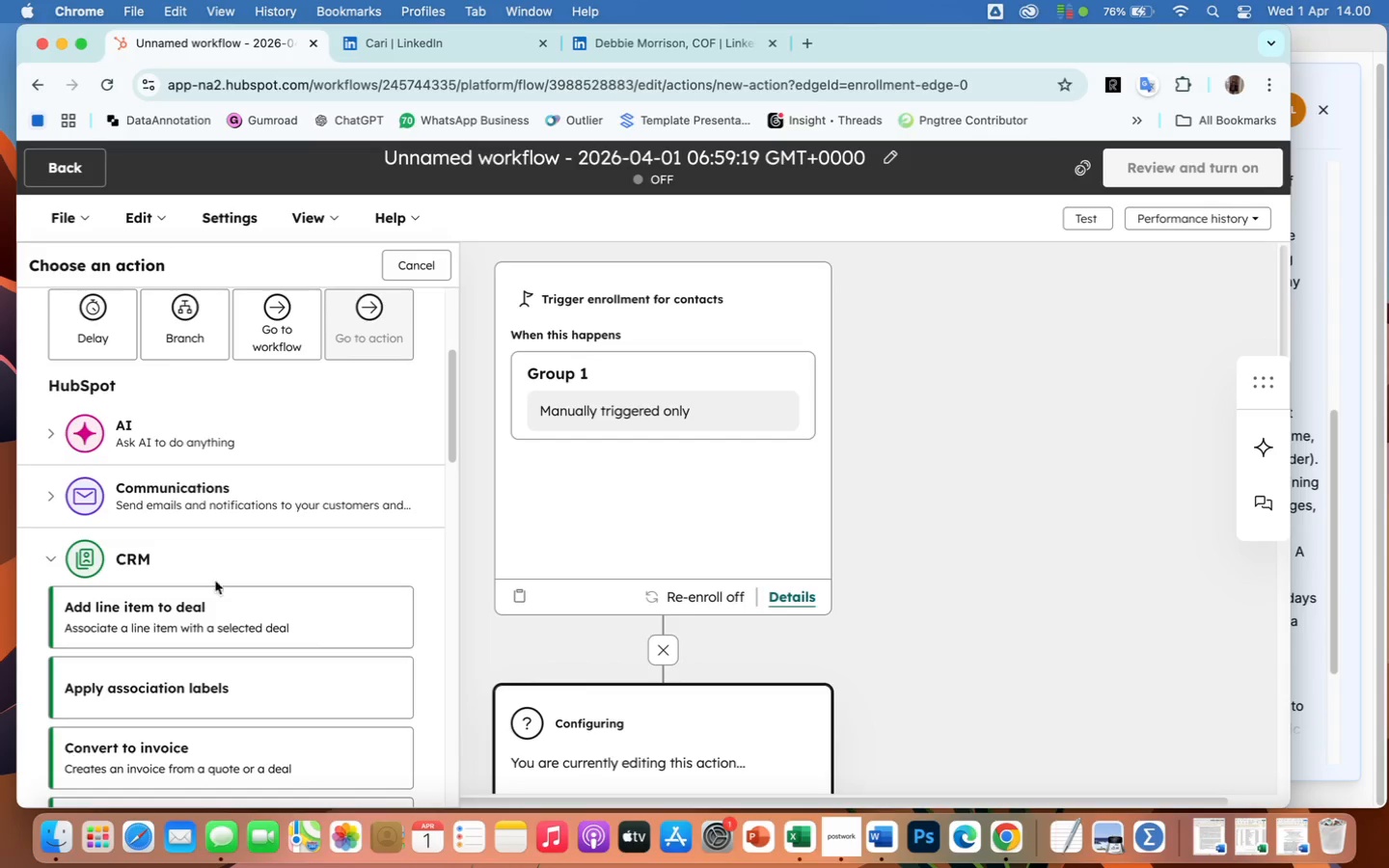 
scroll: coordinate [277, 740], scroll_direction: down, amount: 50.0
 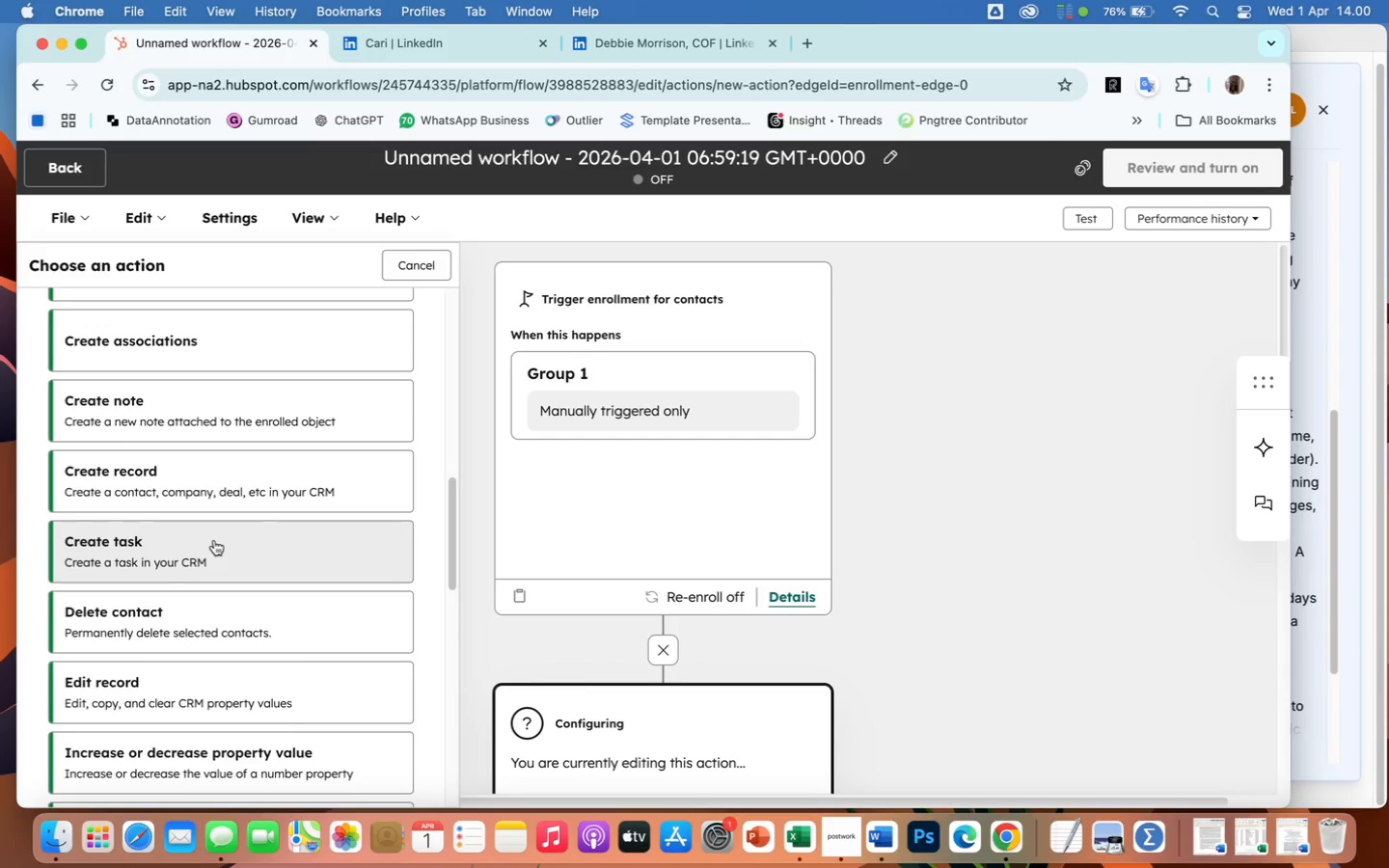 
left_click([214, 540])
 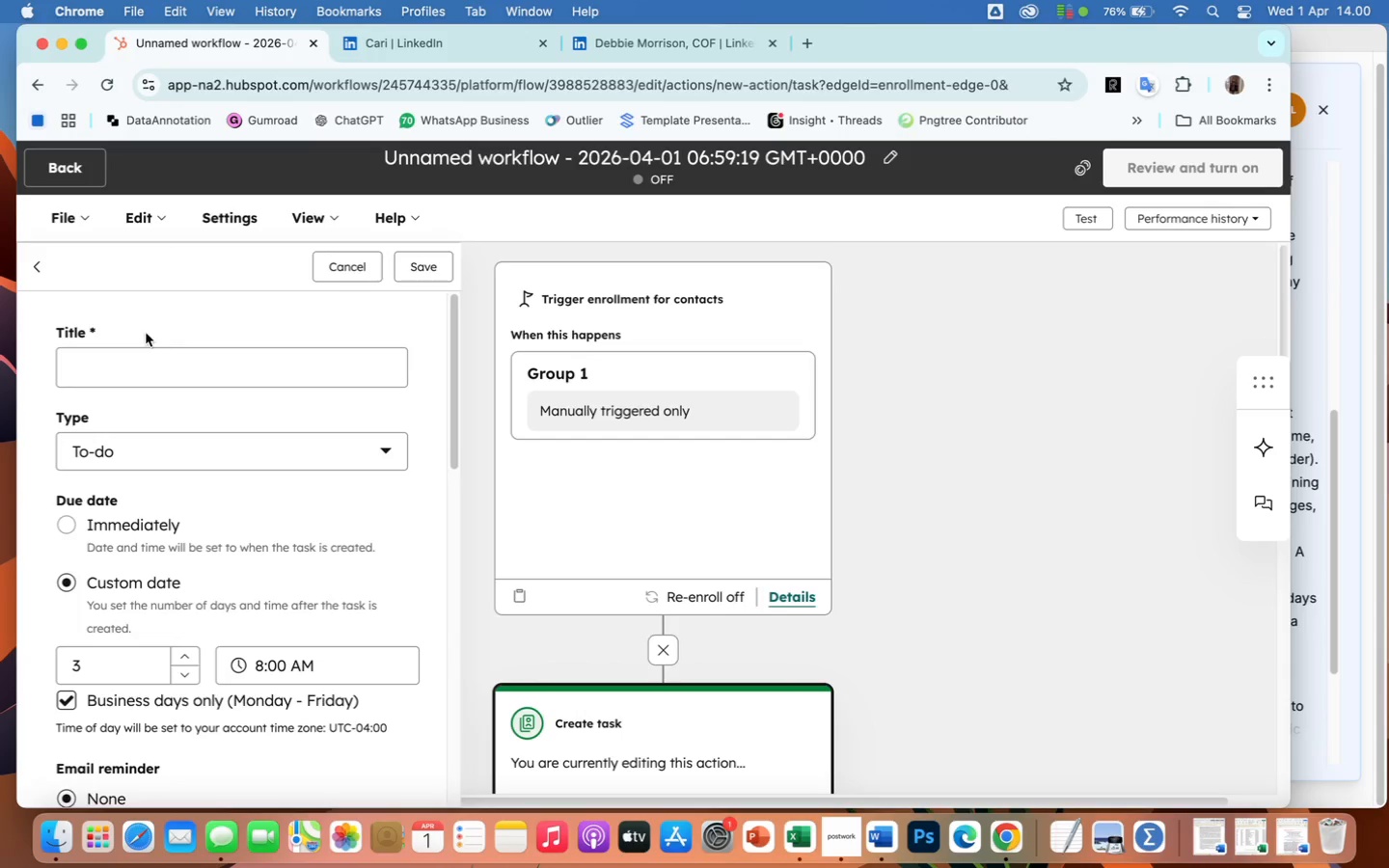 
left_click([129, 366])
 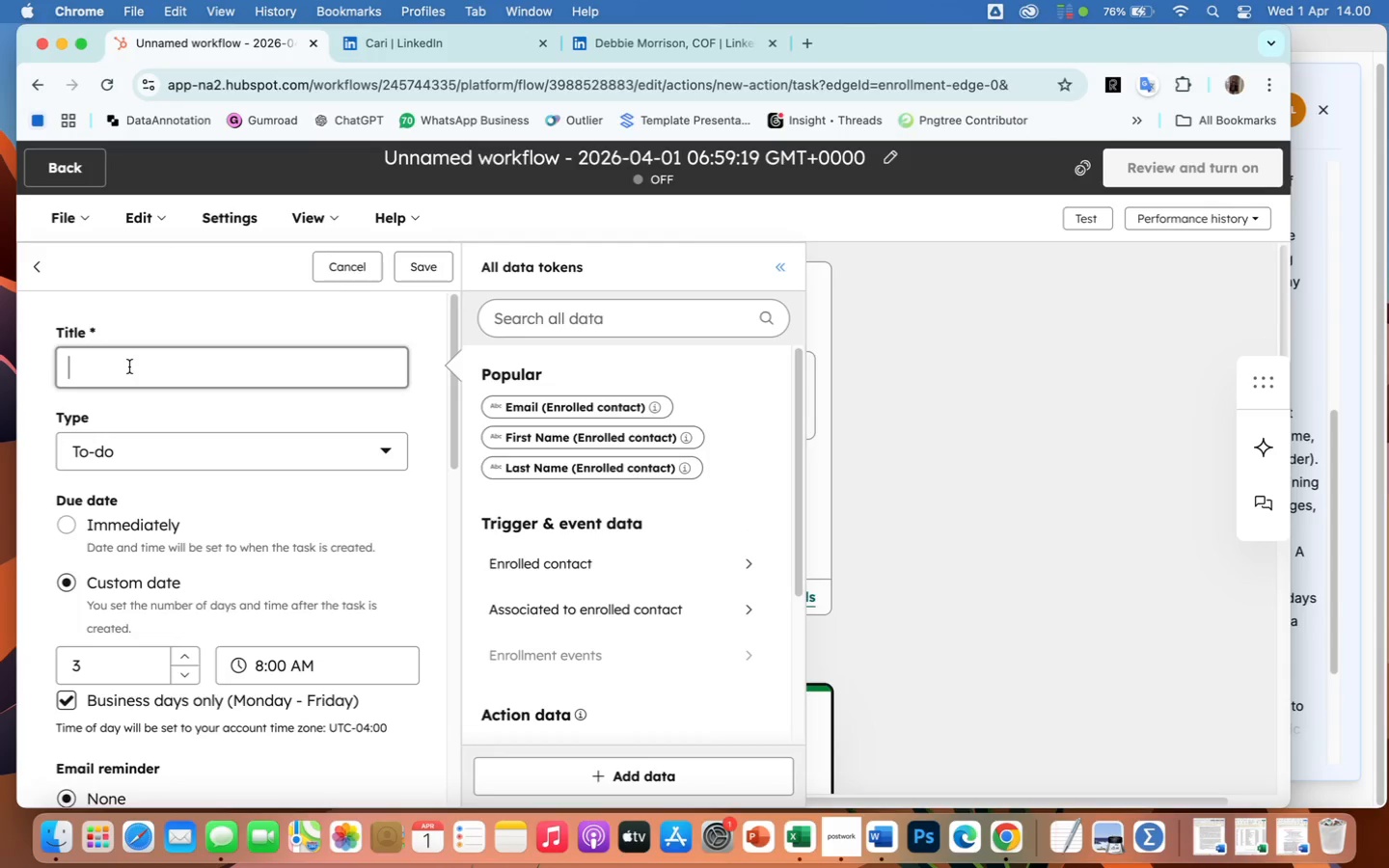 
type(Send LinkedIn Connection Request)
 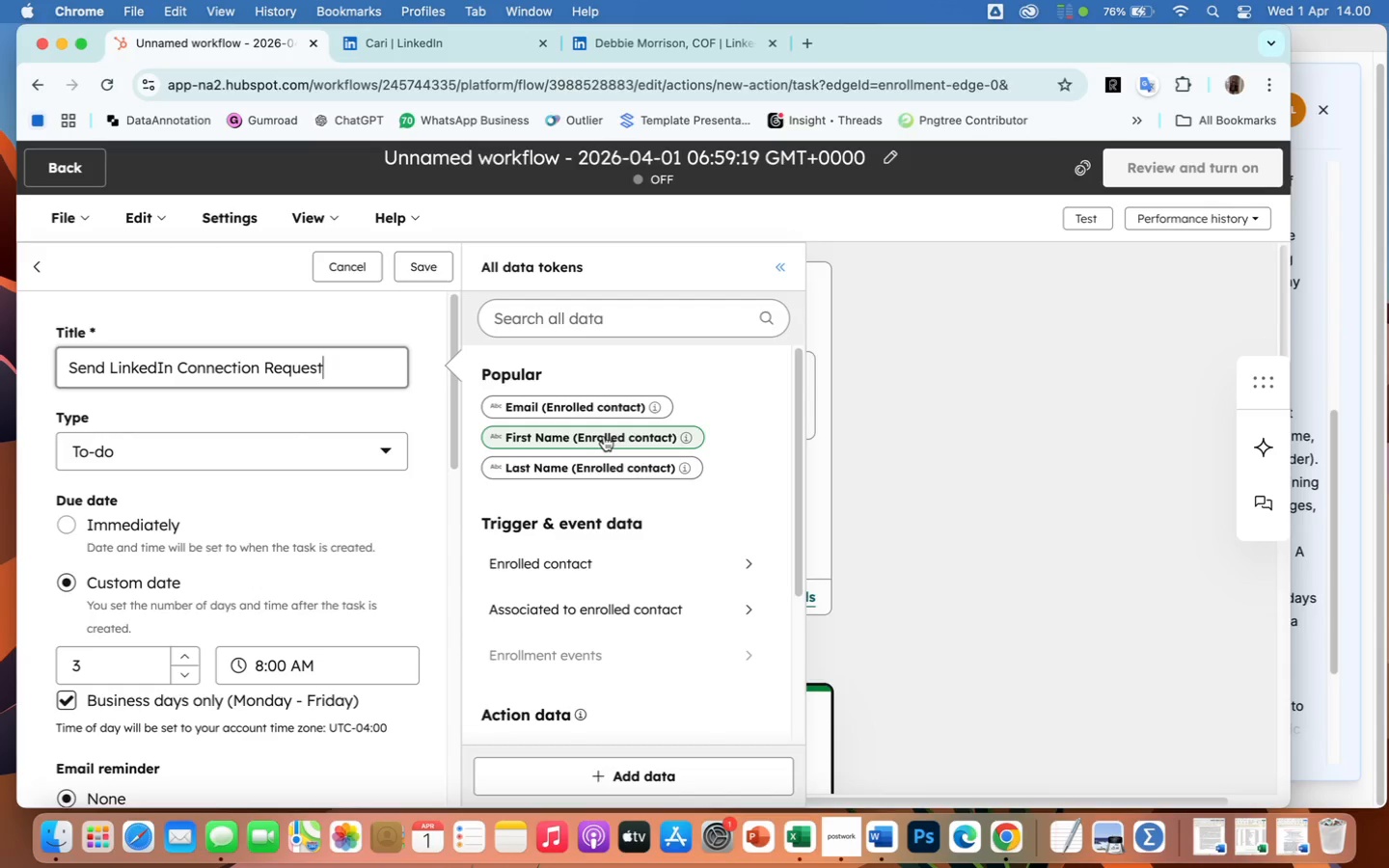 
wait(20.84)
 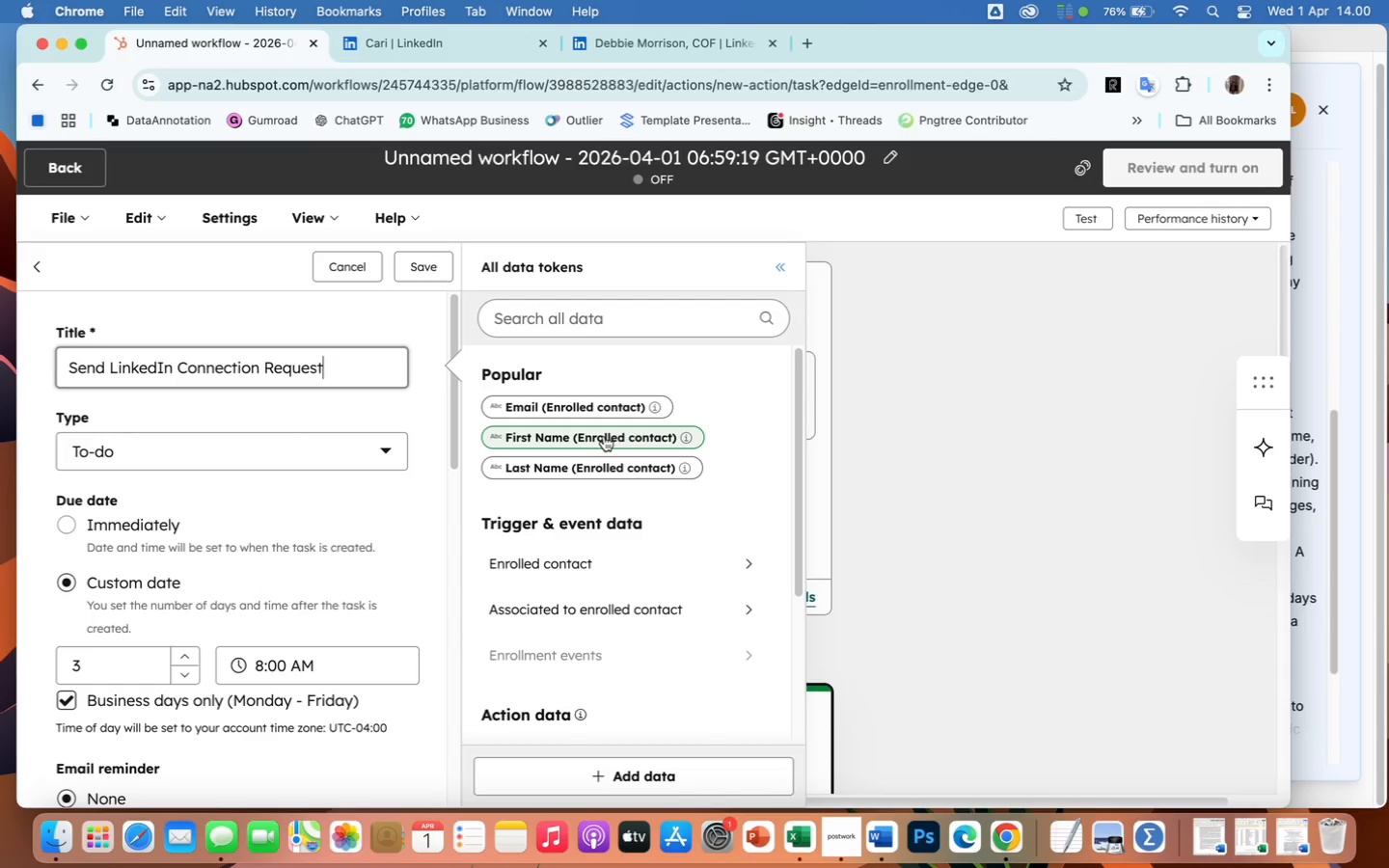 
left_click([132, 669])
 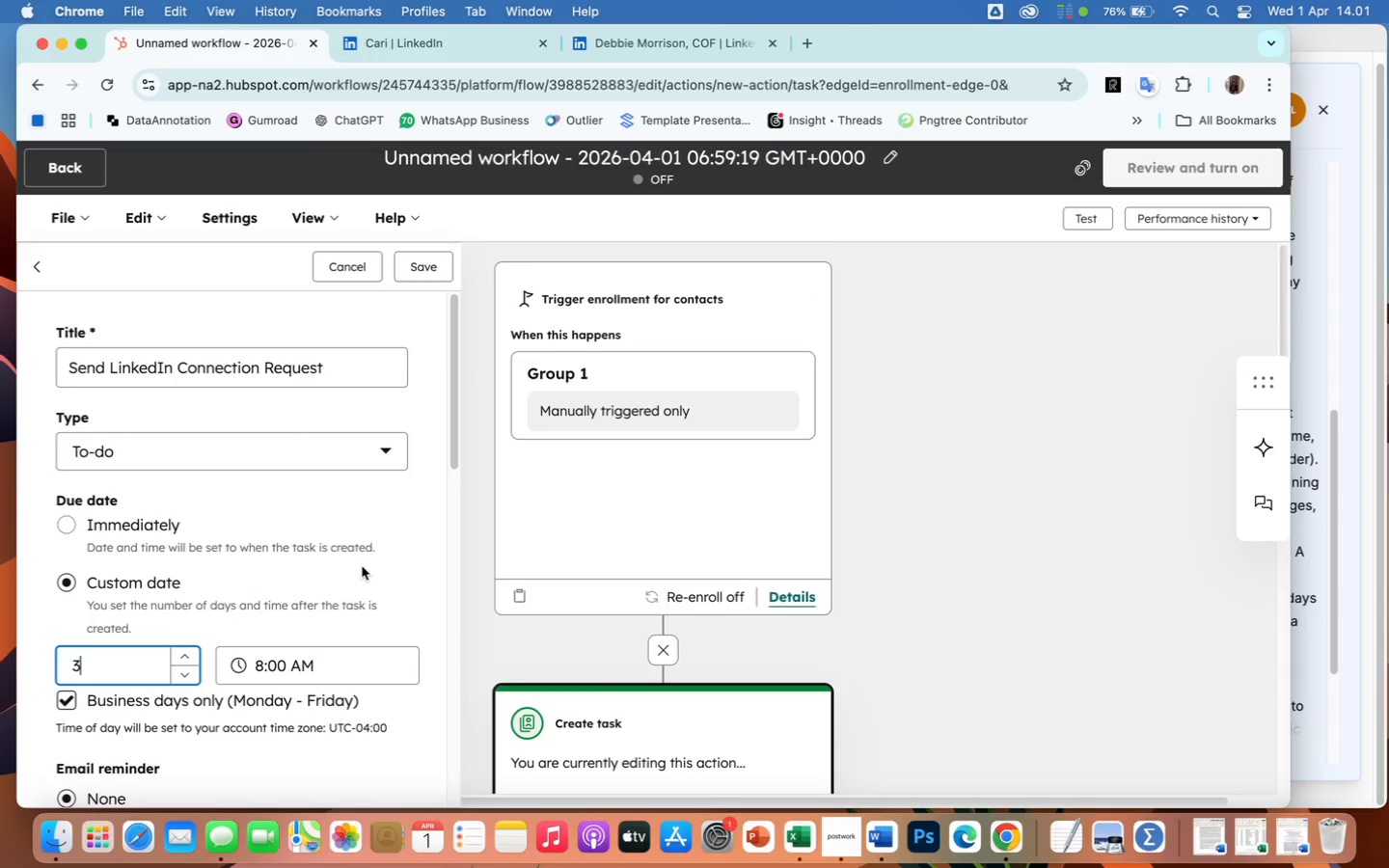 
left_click([385, 446])
 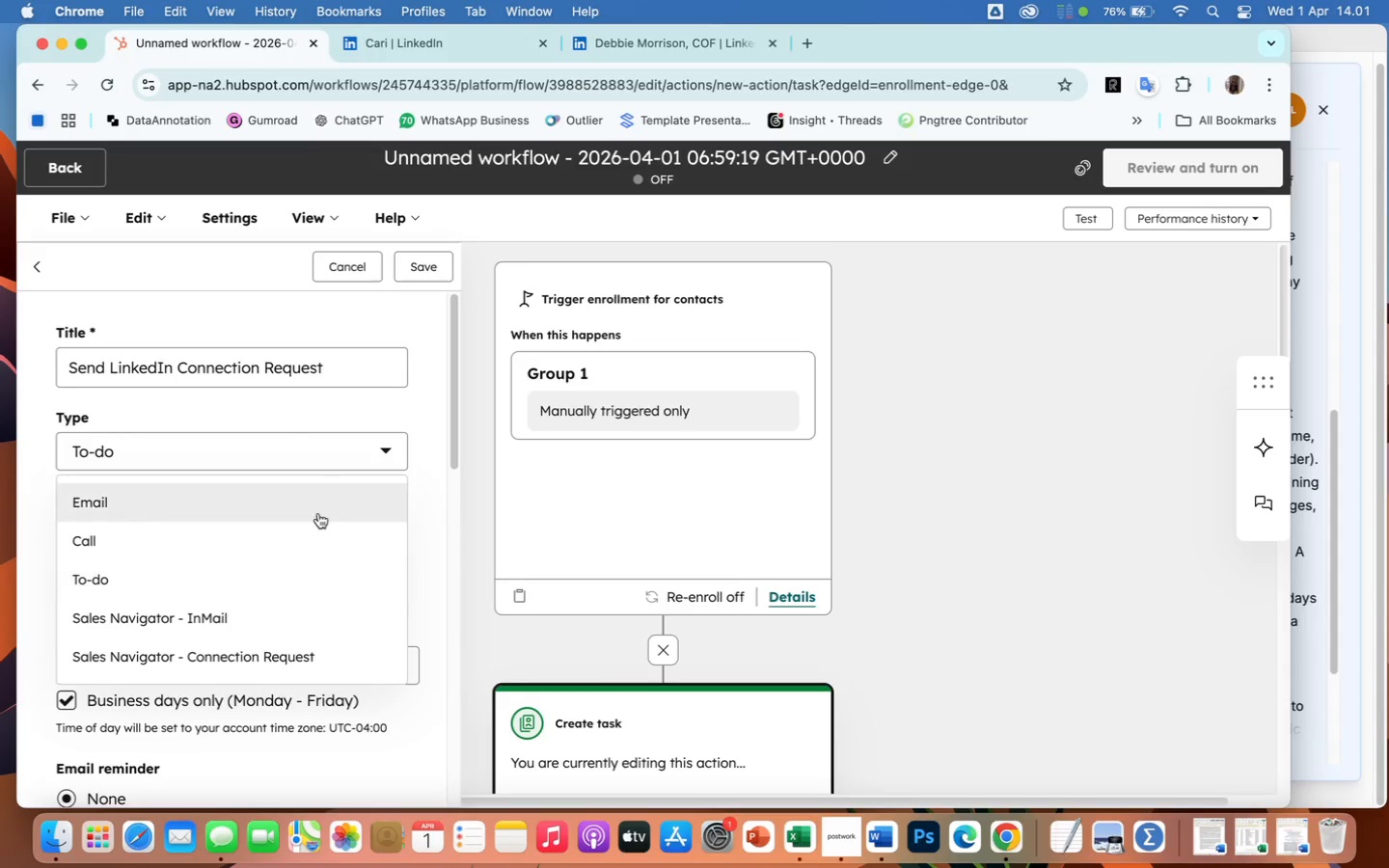 
scroll: coordinate [333, 571], scroll_direction: down, amount: 20.0
 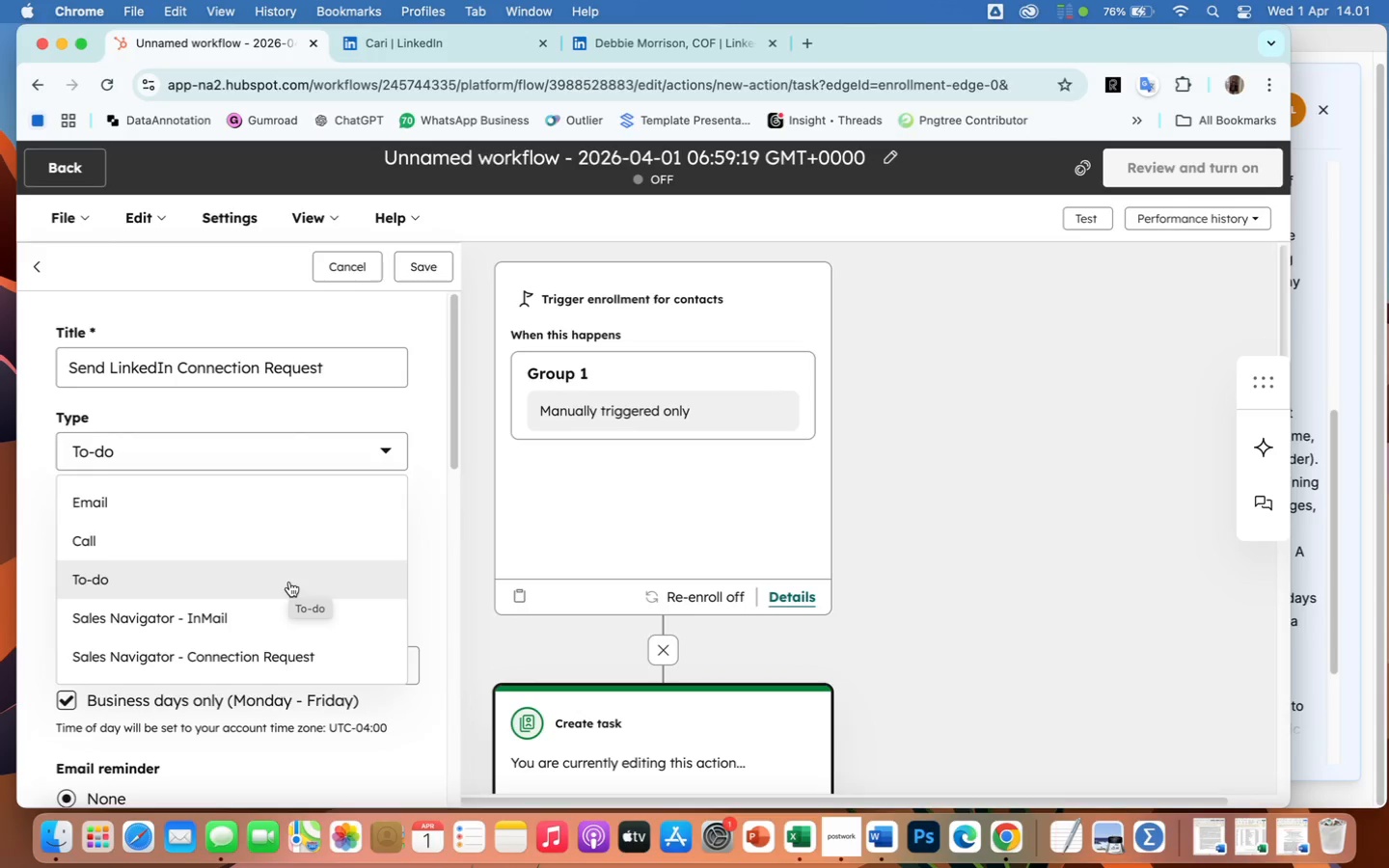 
left_click([289, 582])
 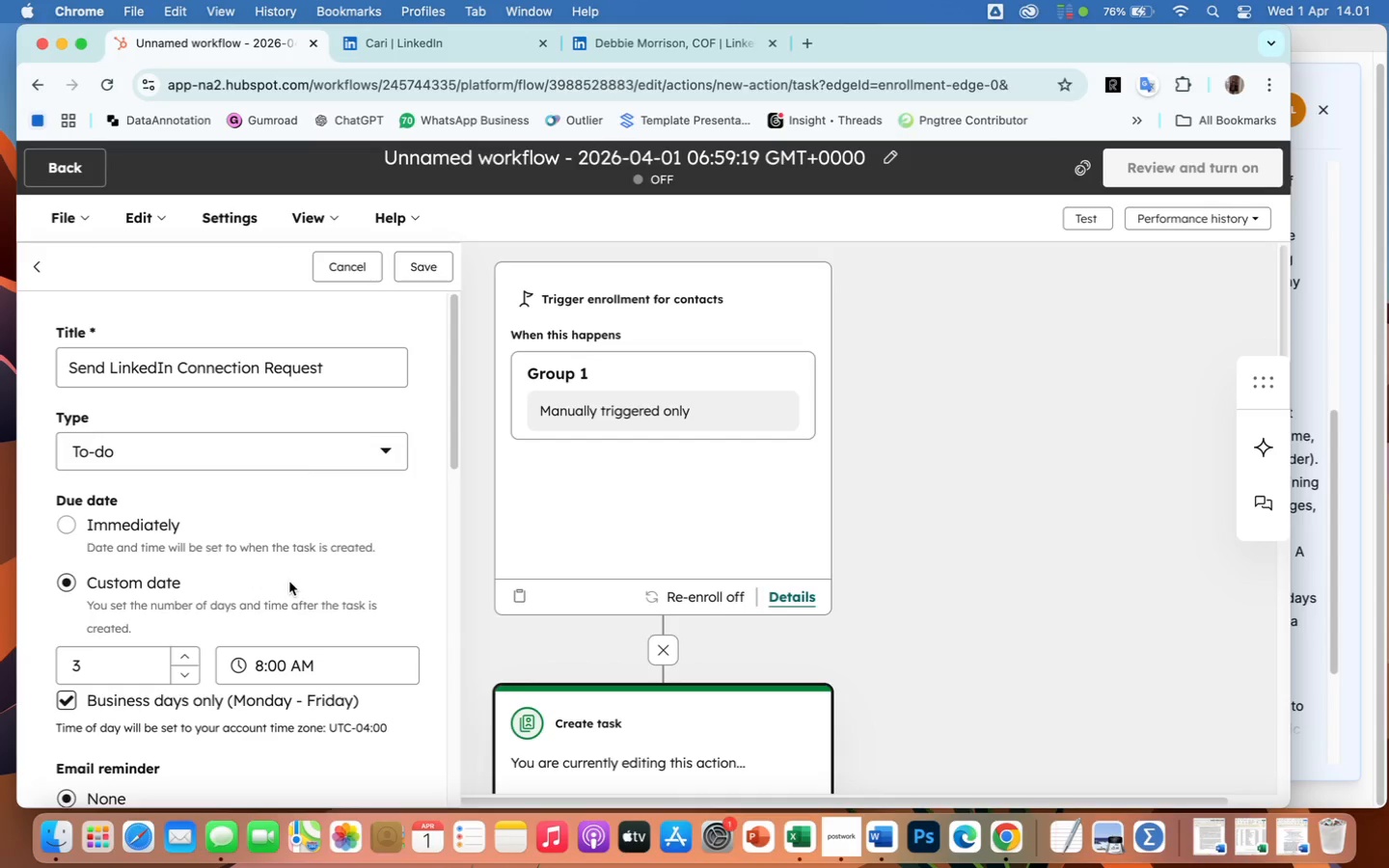 
scroll: coordinate [341, 675], scroll_direction: down, amount: 12.0
 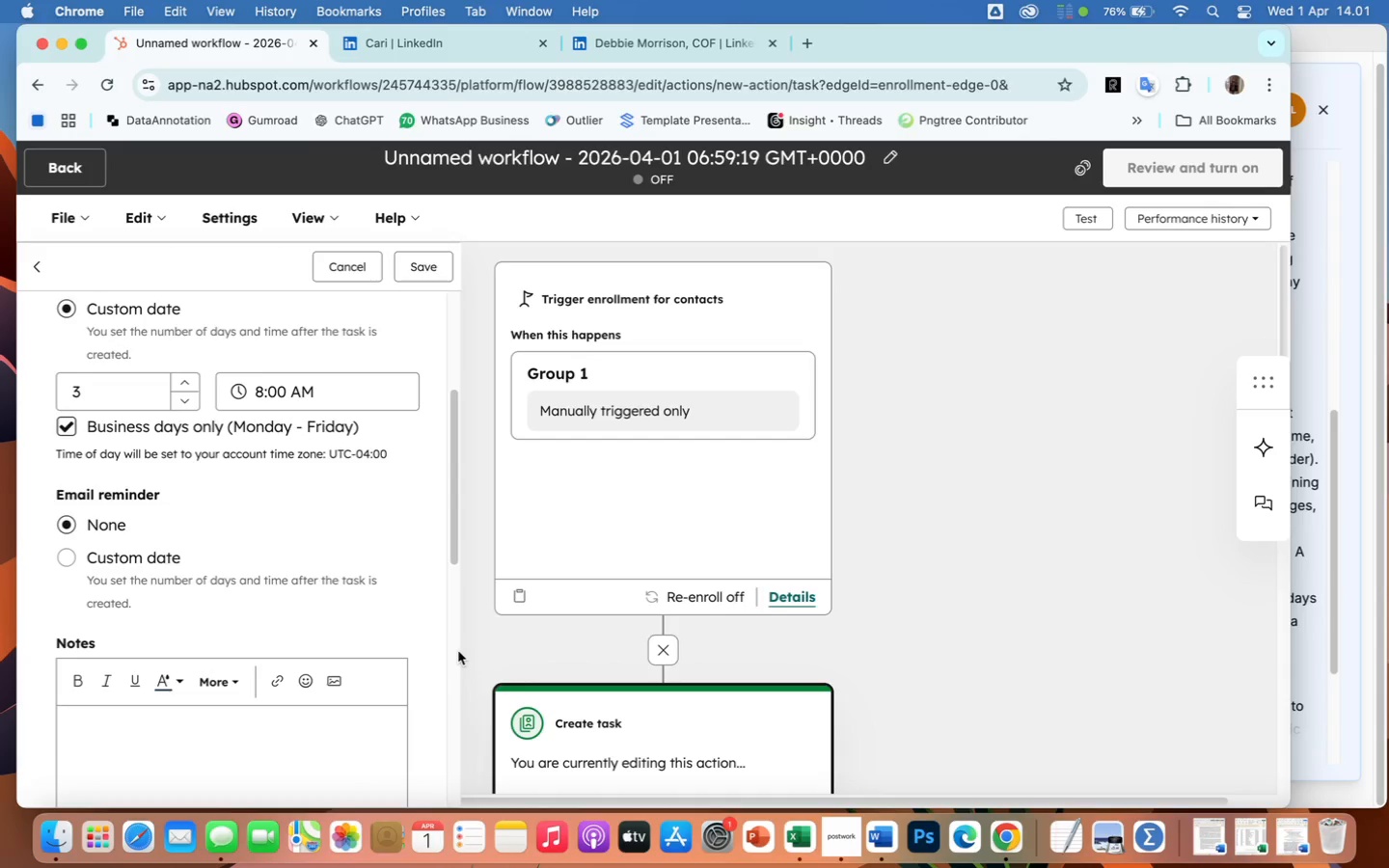 
wait(8.41)
 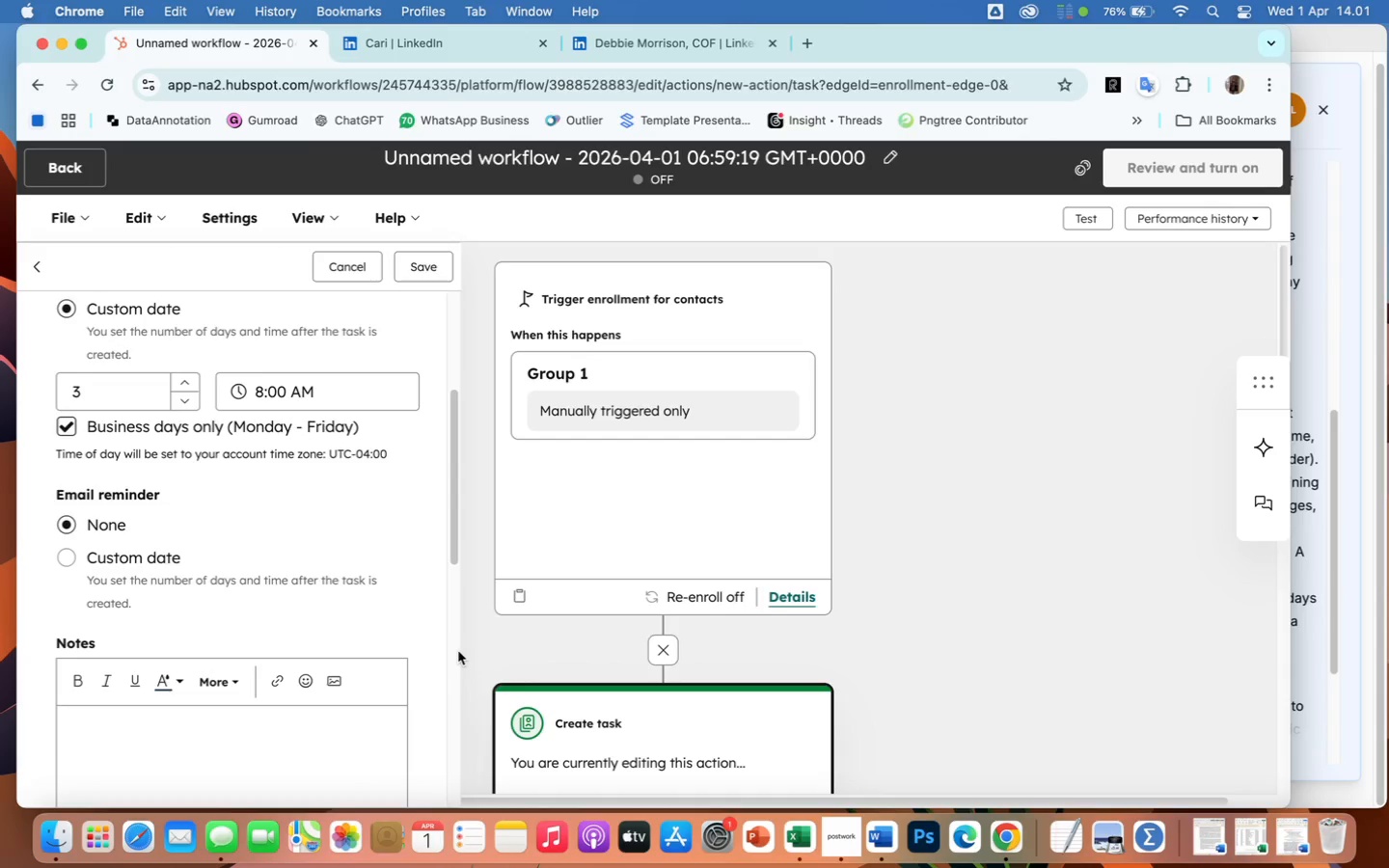 
scroll: coordinate [326, 682], scroll_direction: down, amount: 112.0
 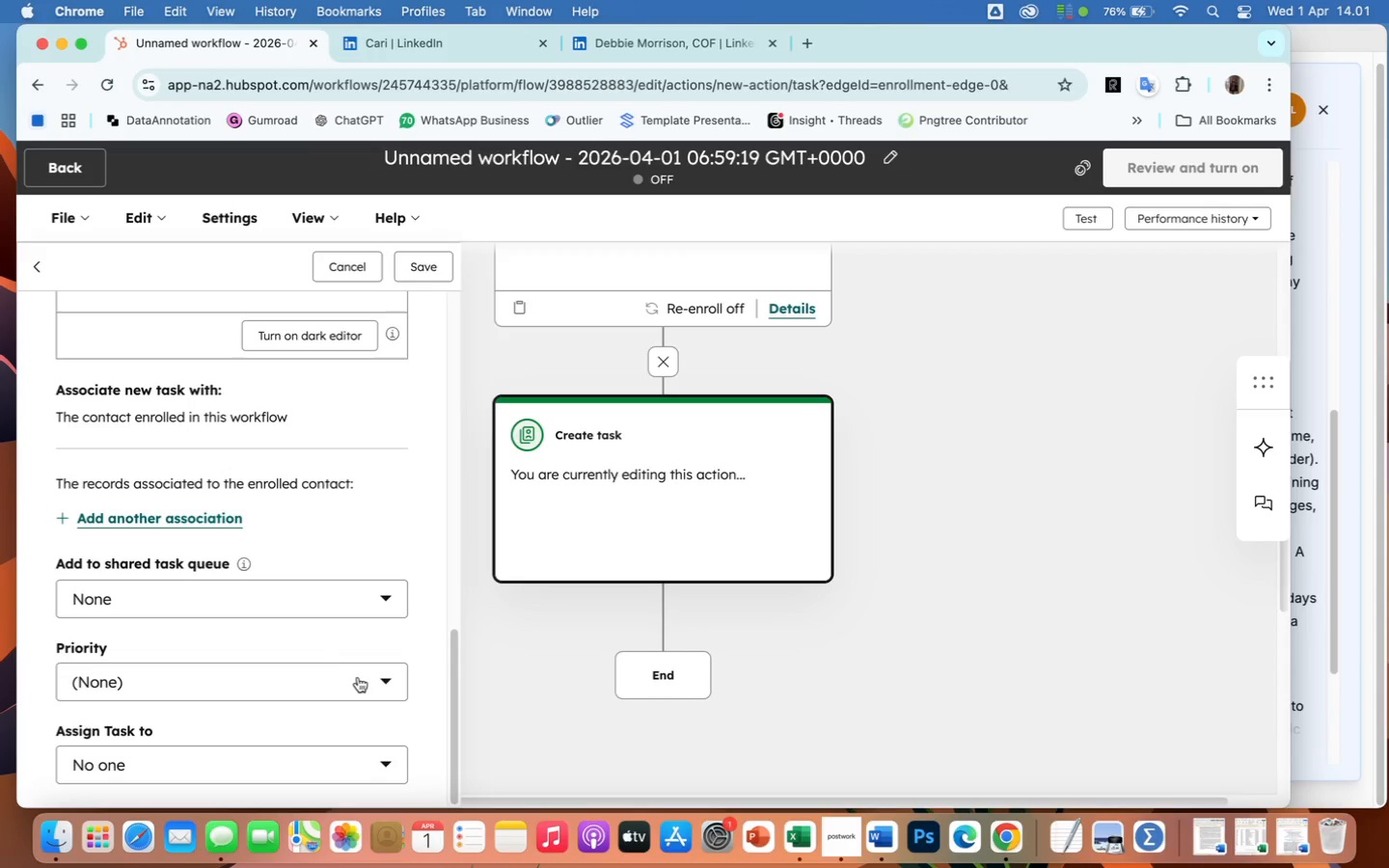 
scroll: coordinate [497, 709], scroll_direction: up, amount: 156.0
 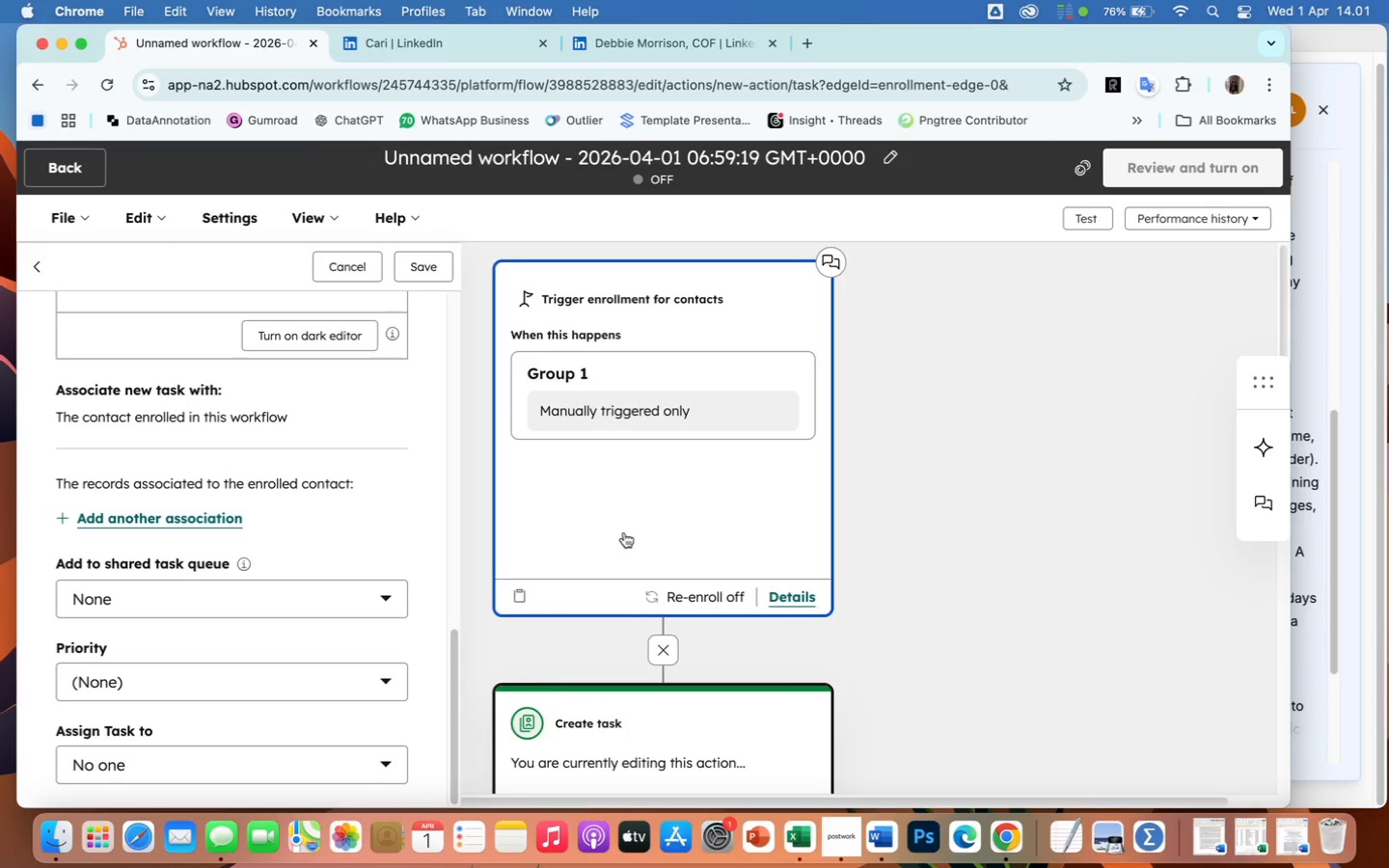 
scroll: coordinate [624, 532], scroll_direction: down, amount: 23.0
 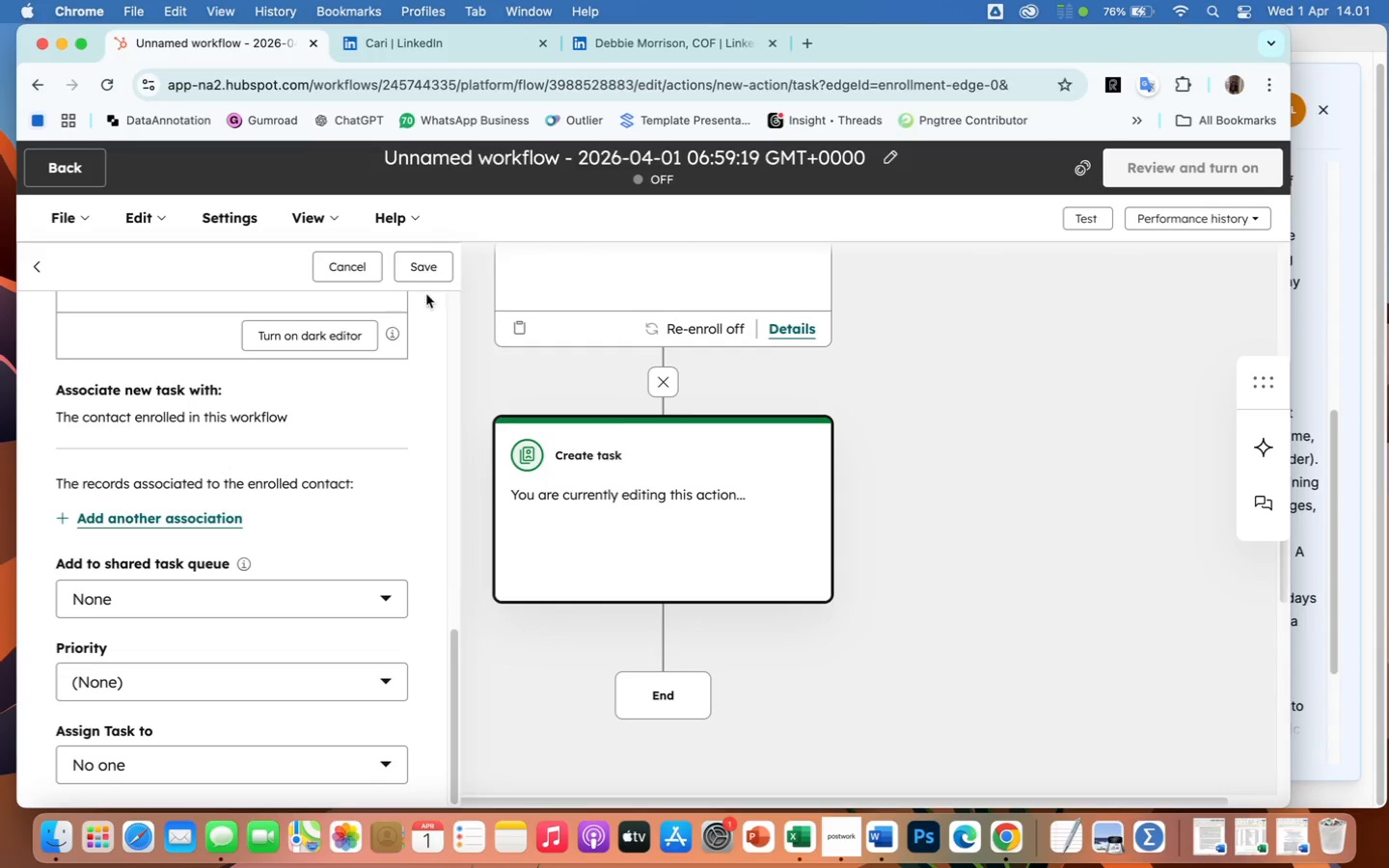 
left_click([427, 261])
 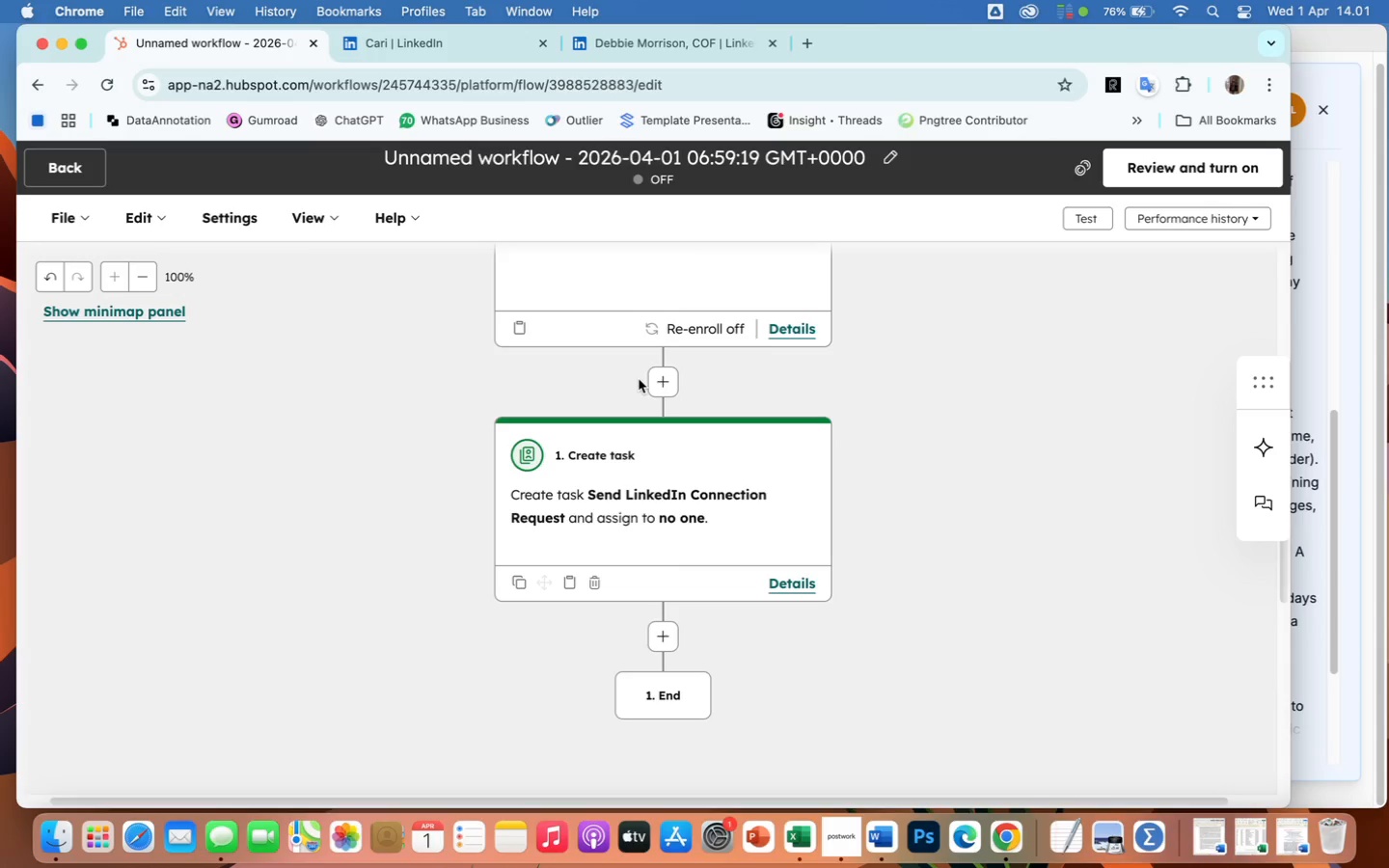 
wait(7.03)
 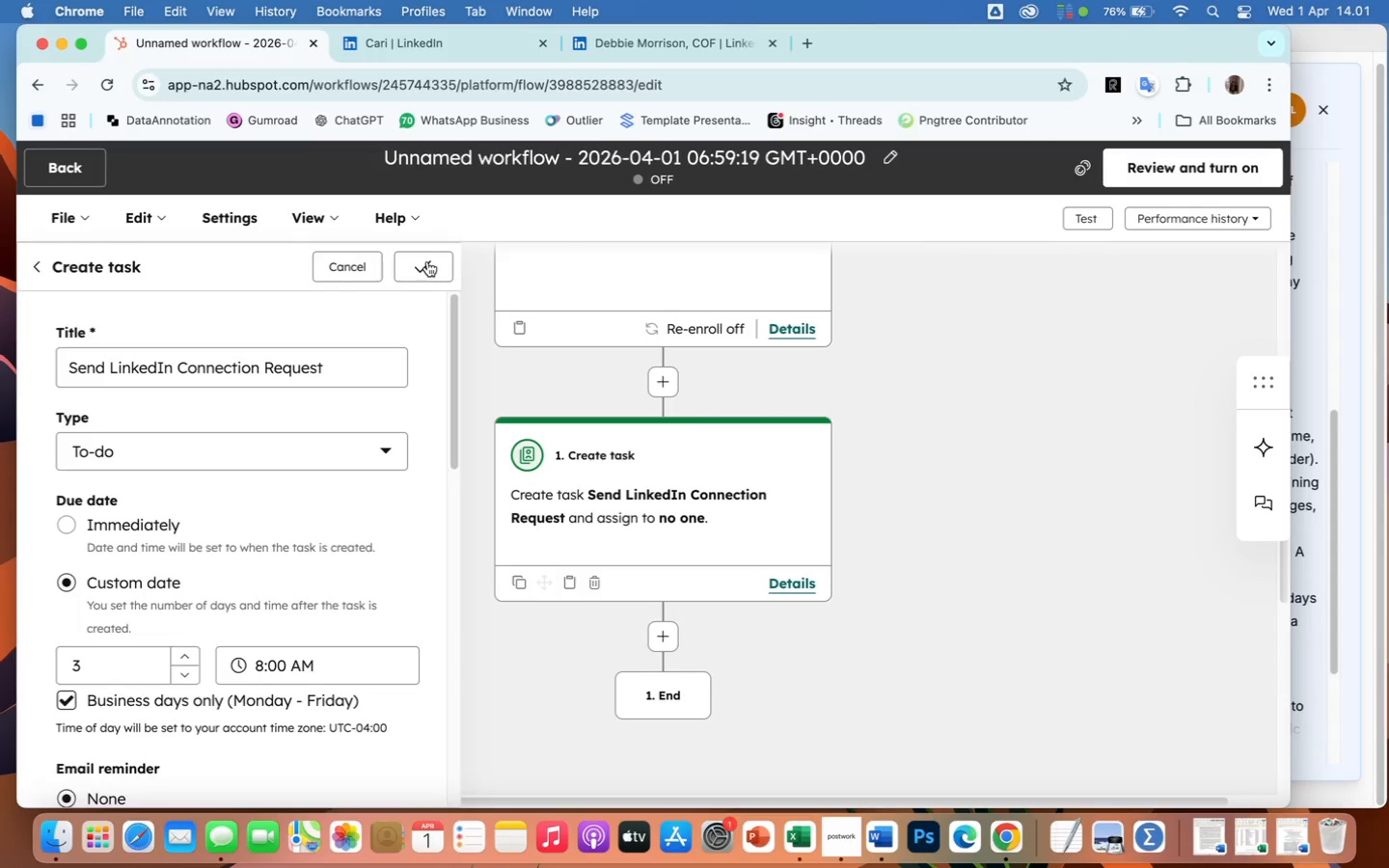 
left_click([664, 637])
 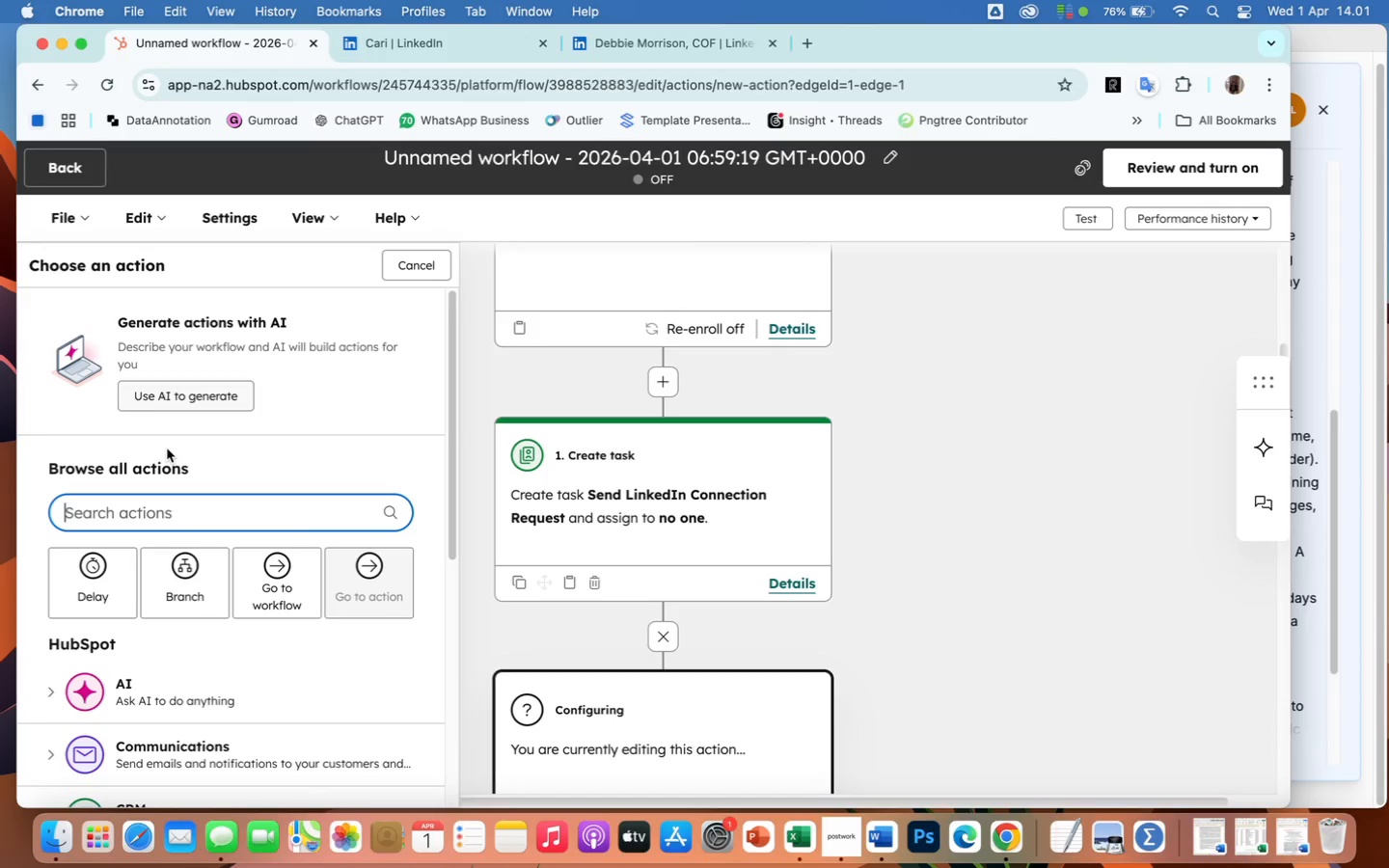 
scroll: coordinate [189, 649], scroll_direction: down, amount: 32.0
 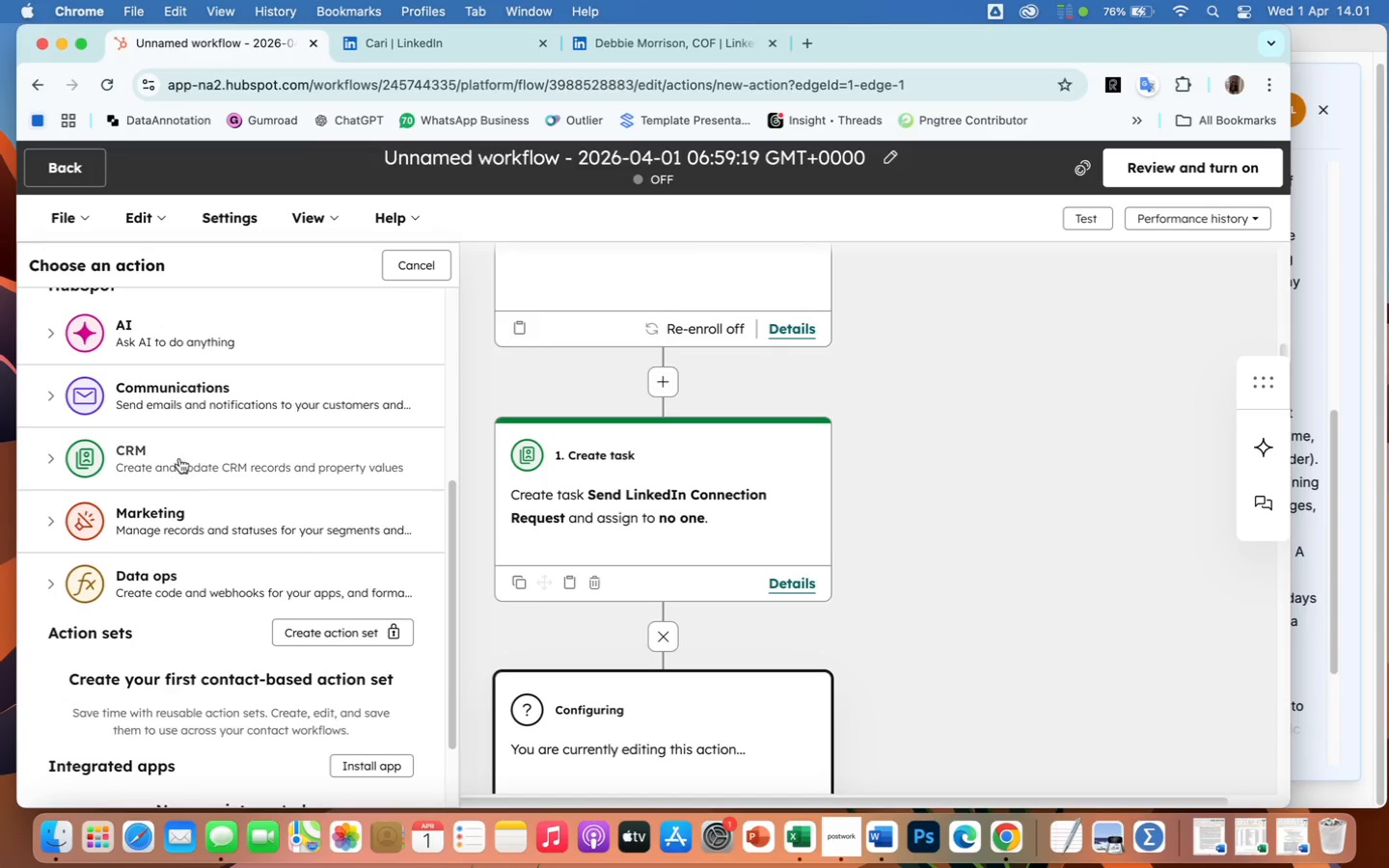 
left_click([179, 458])
 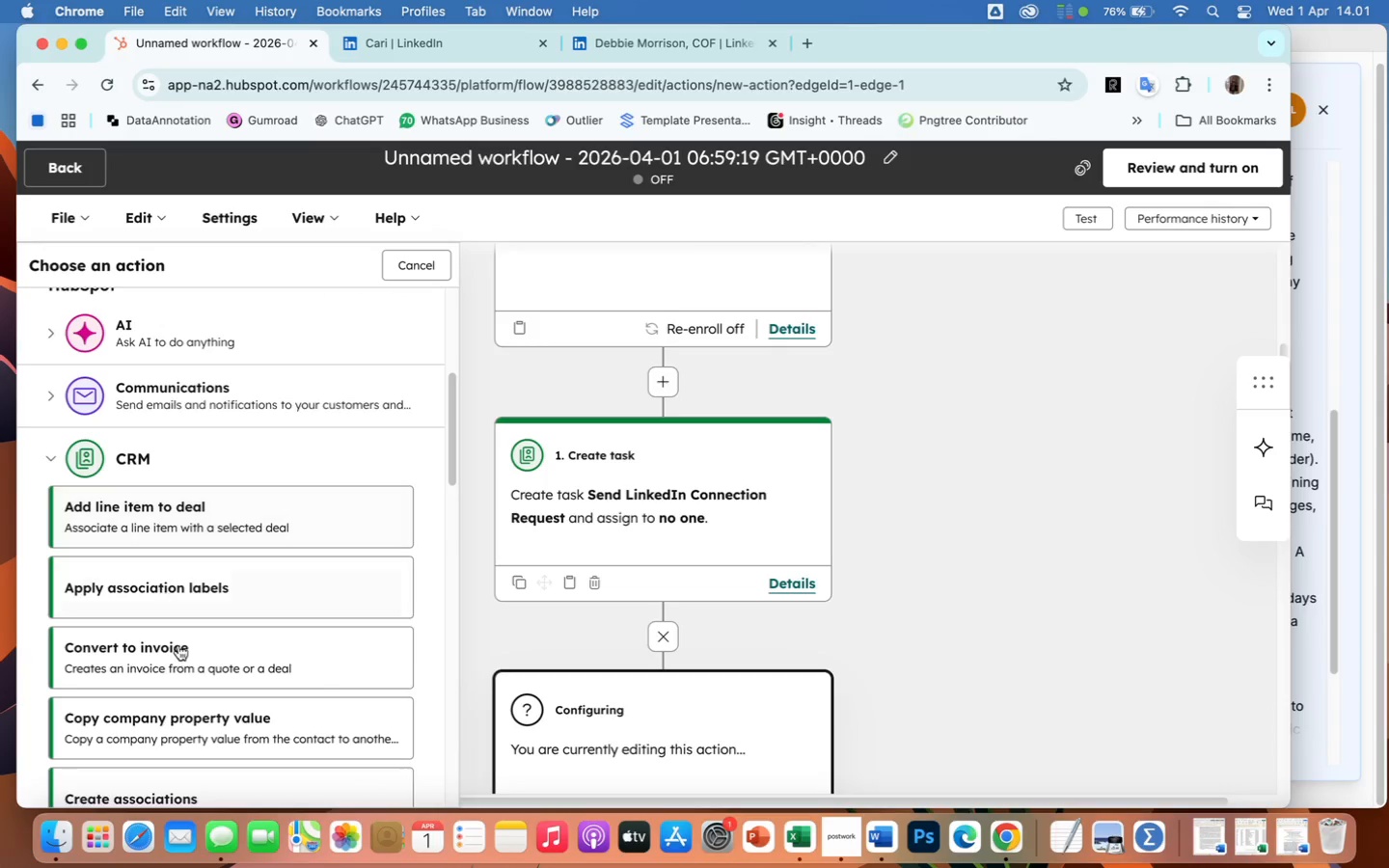 
scroll: coordinate [217, 714], scroll_direction: down, amount: 26.0
 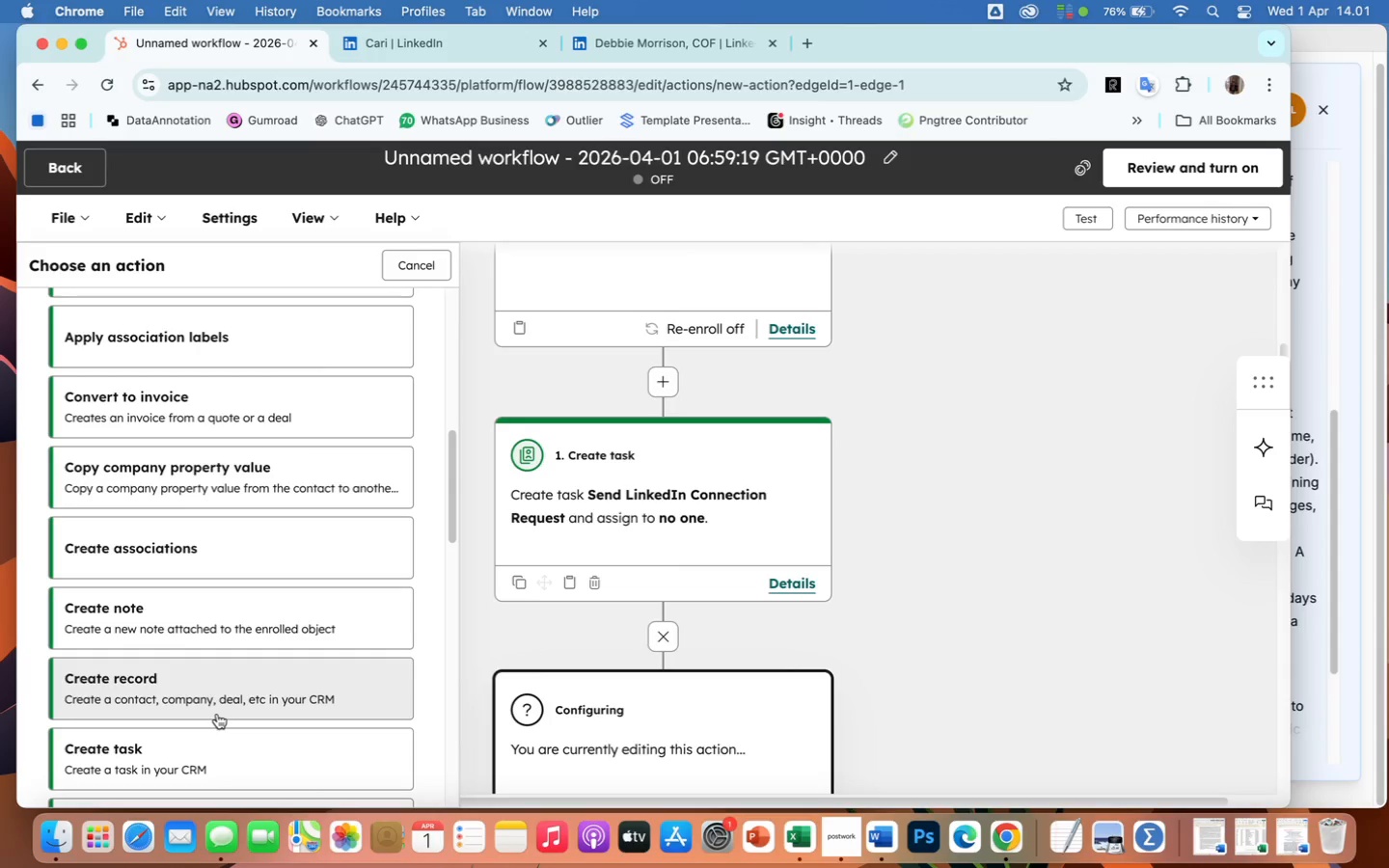 
wait(11.58)
 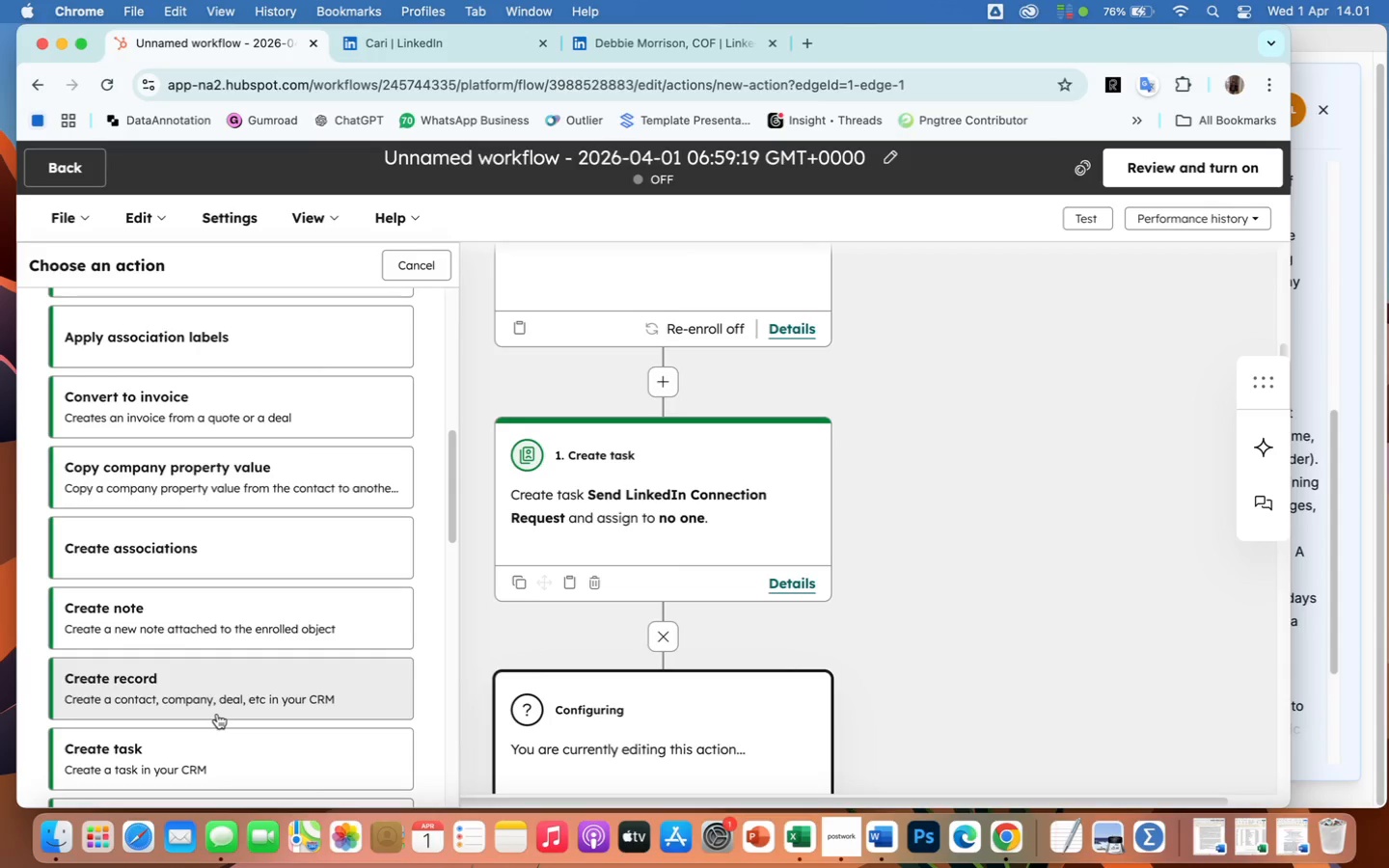 
left_click([224, 762])
 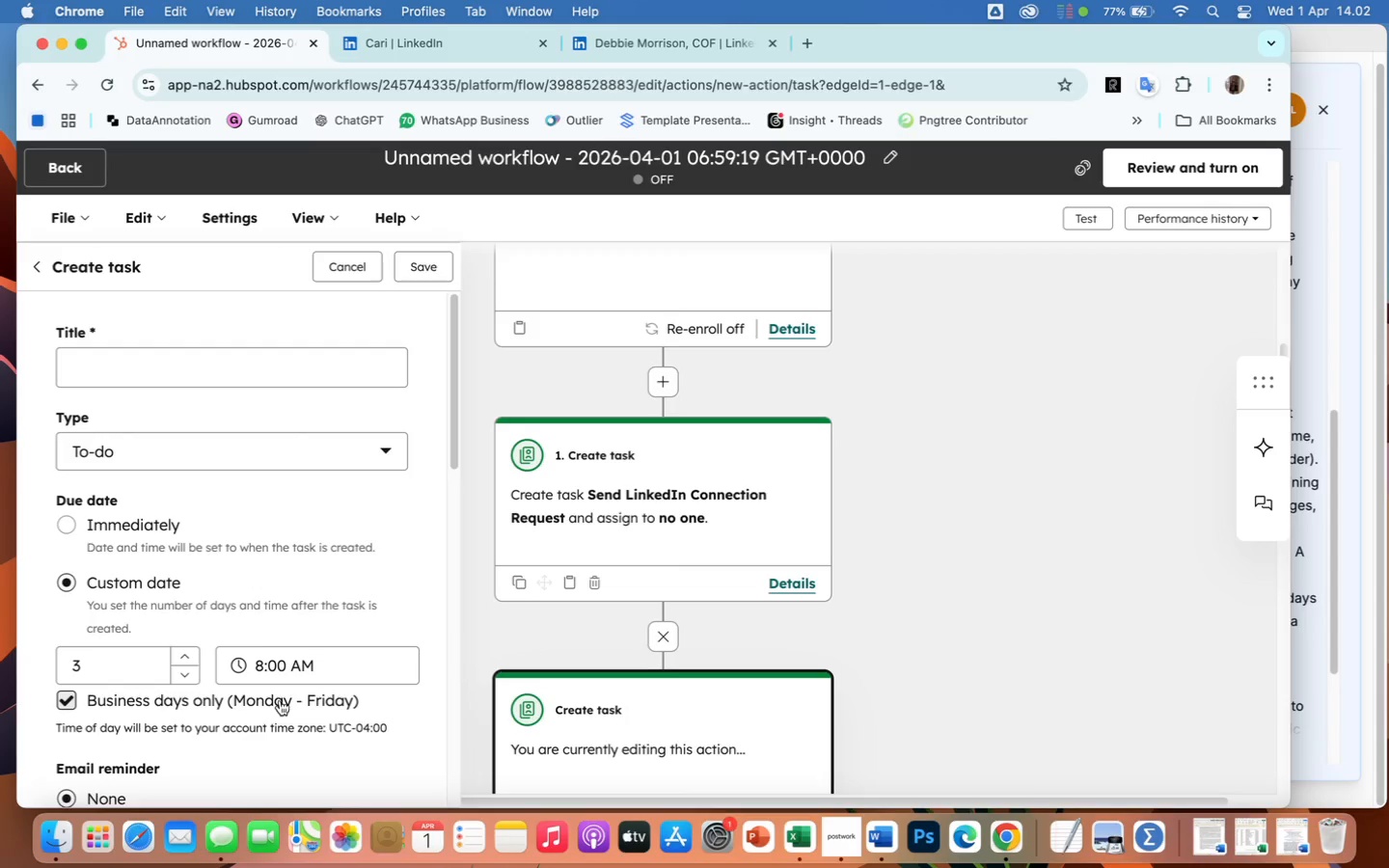 
wait(6.86)
 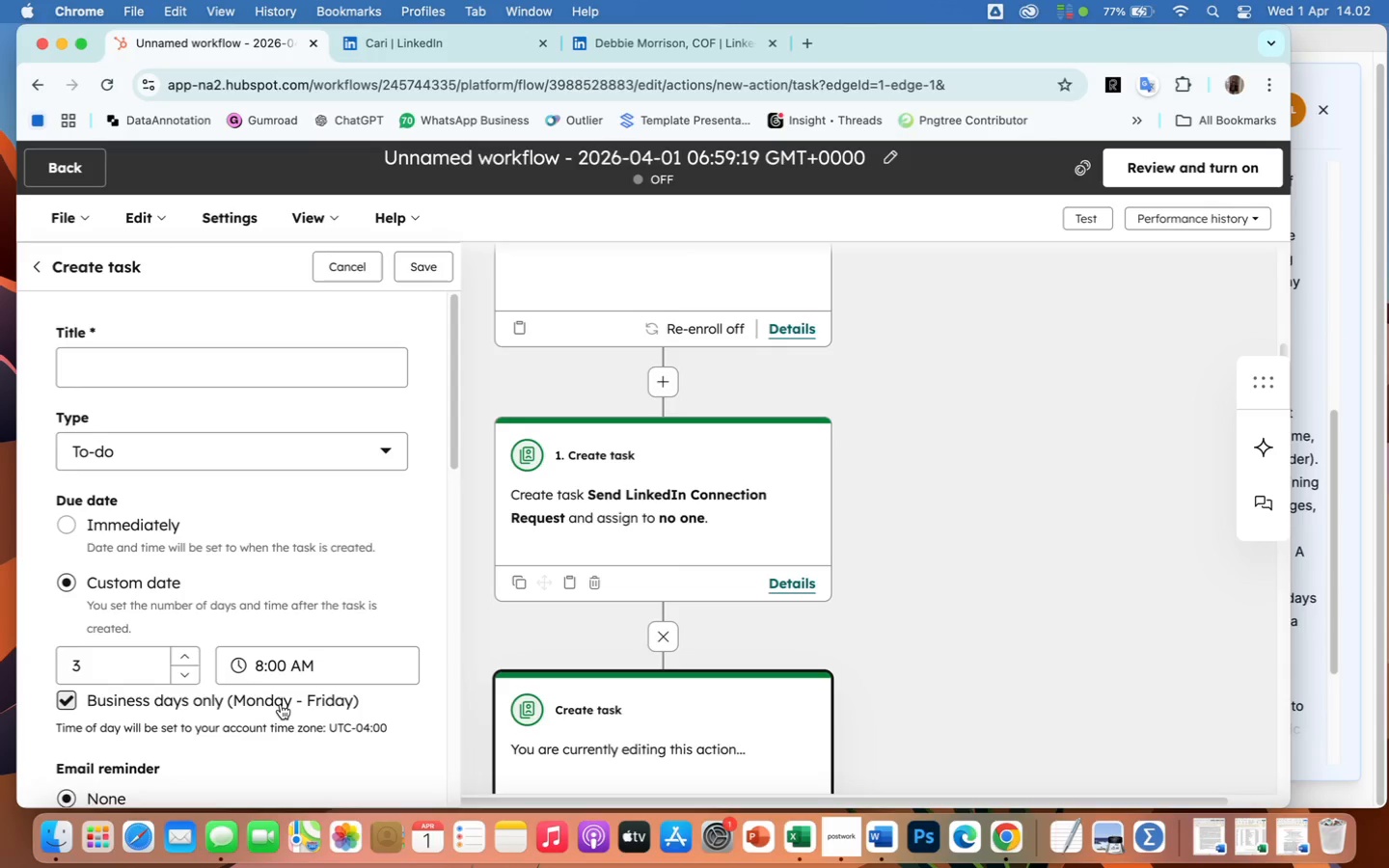 
left_click([156, 356])
 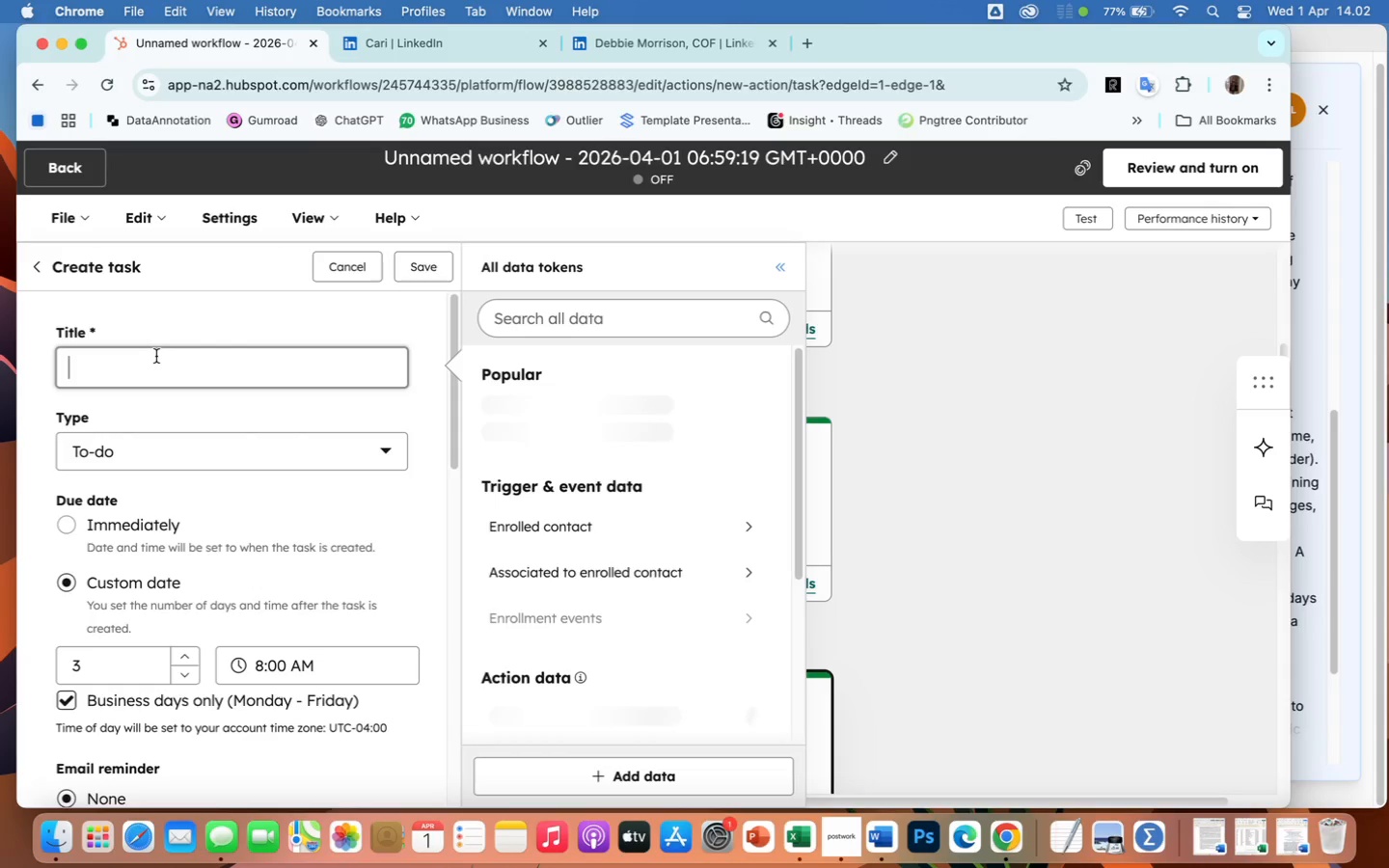 
type(Send LinkedIn Value Message)
 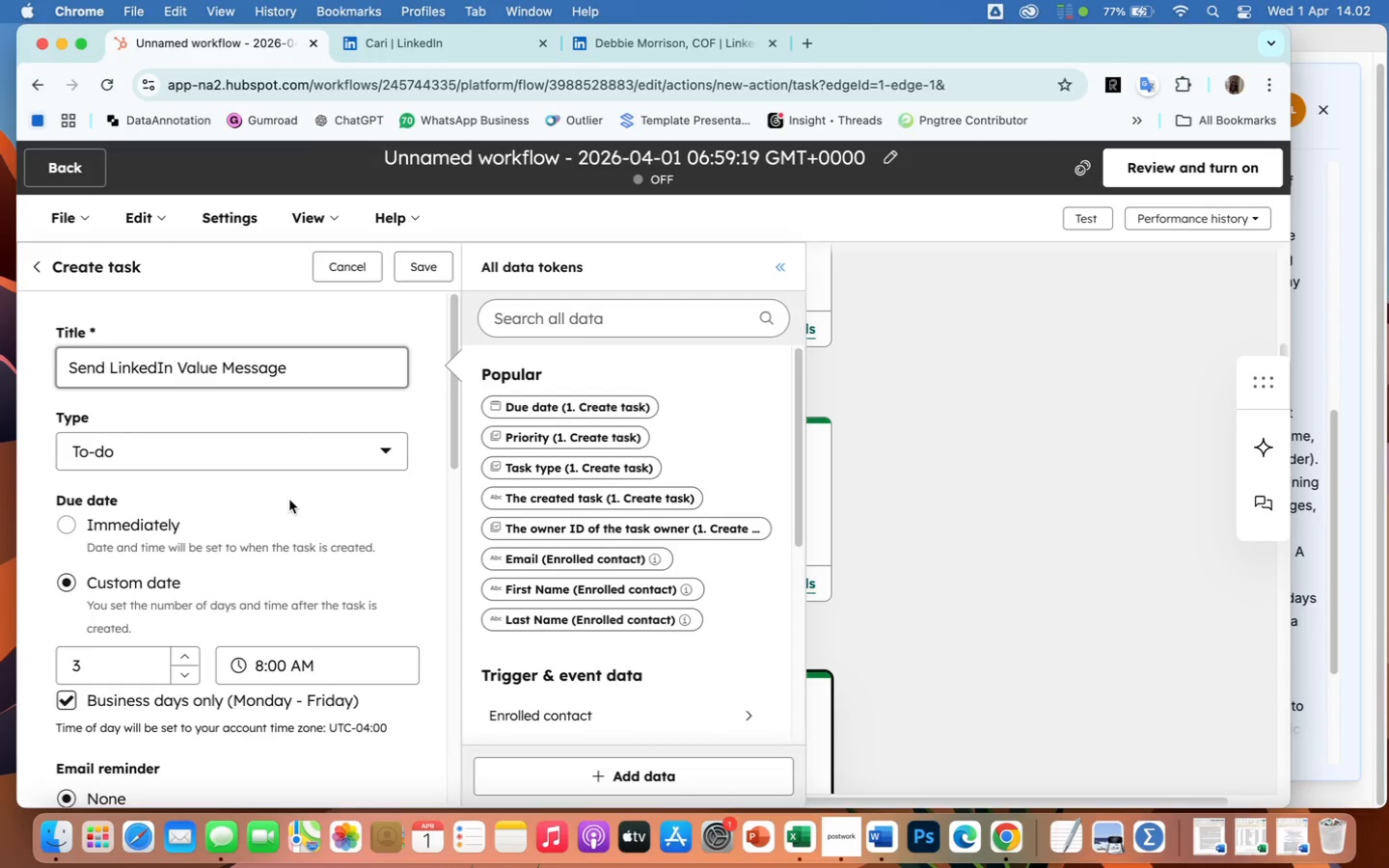 
scroll: coordinate [237, 613], scroll_direction: down, amount: 21.0
 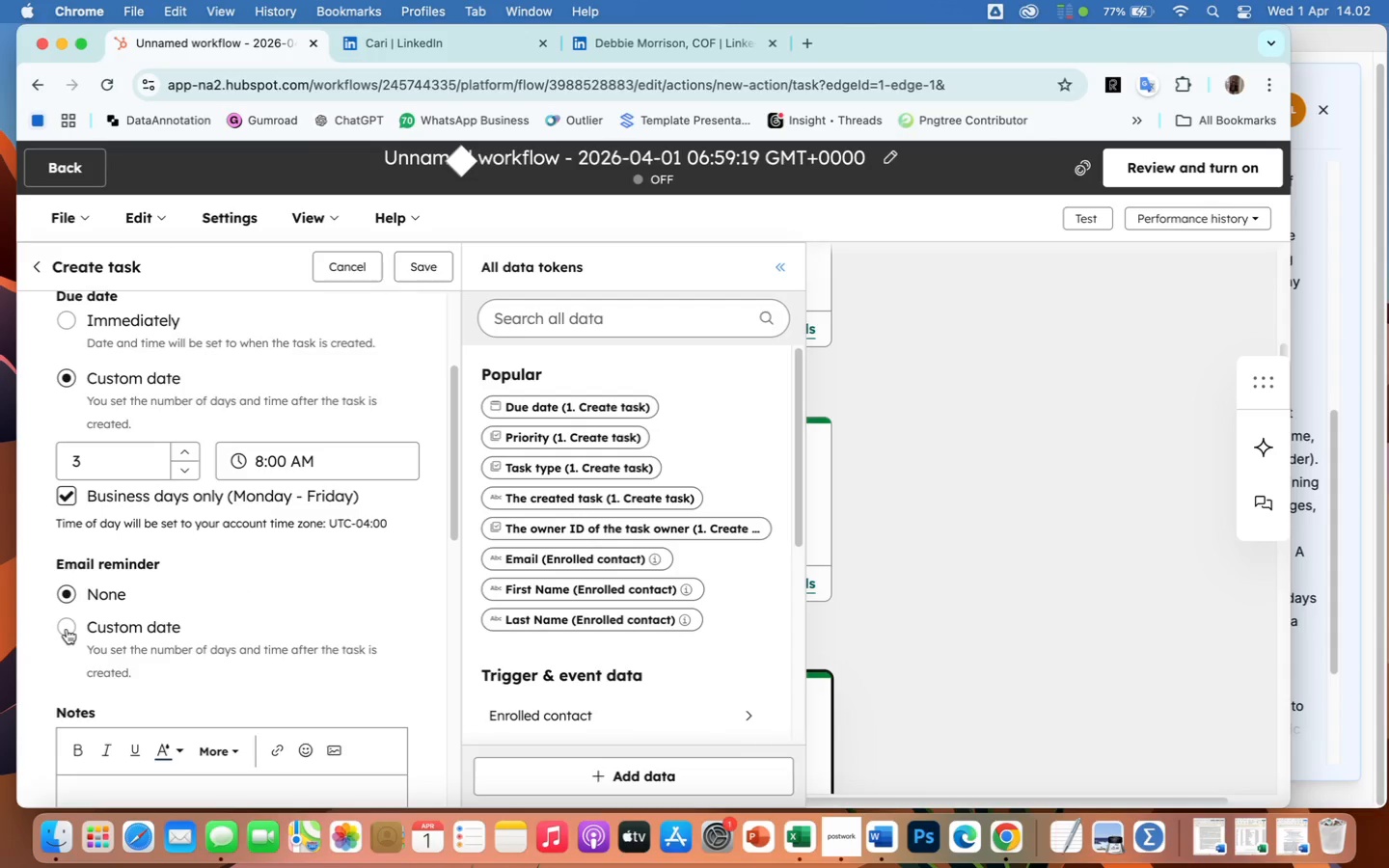 
left_click([68, 629])
 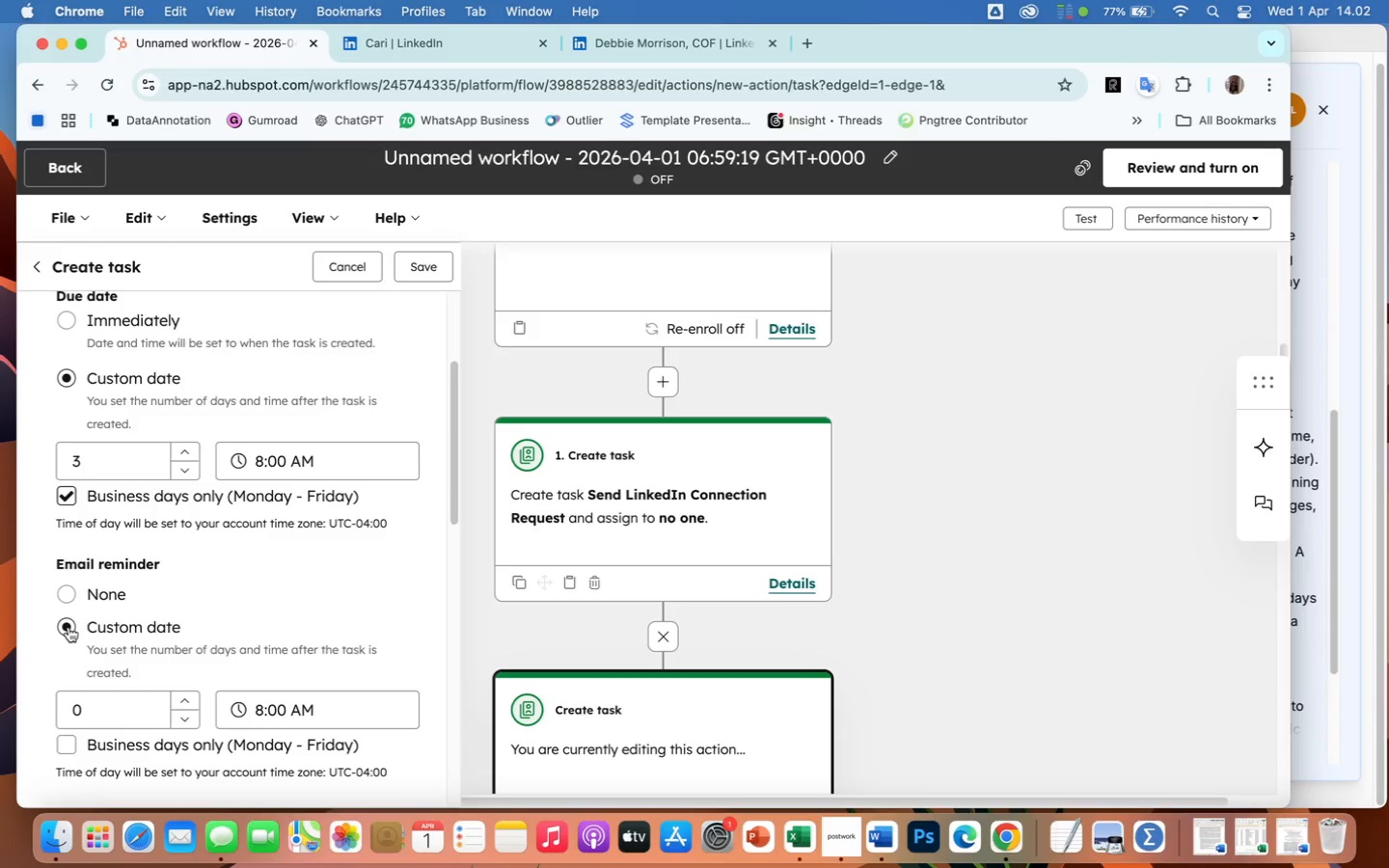 
wait(6.6)
 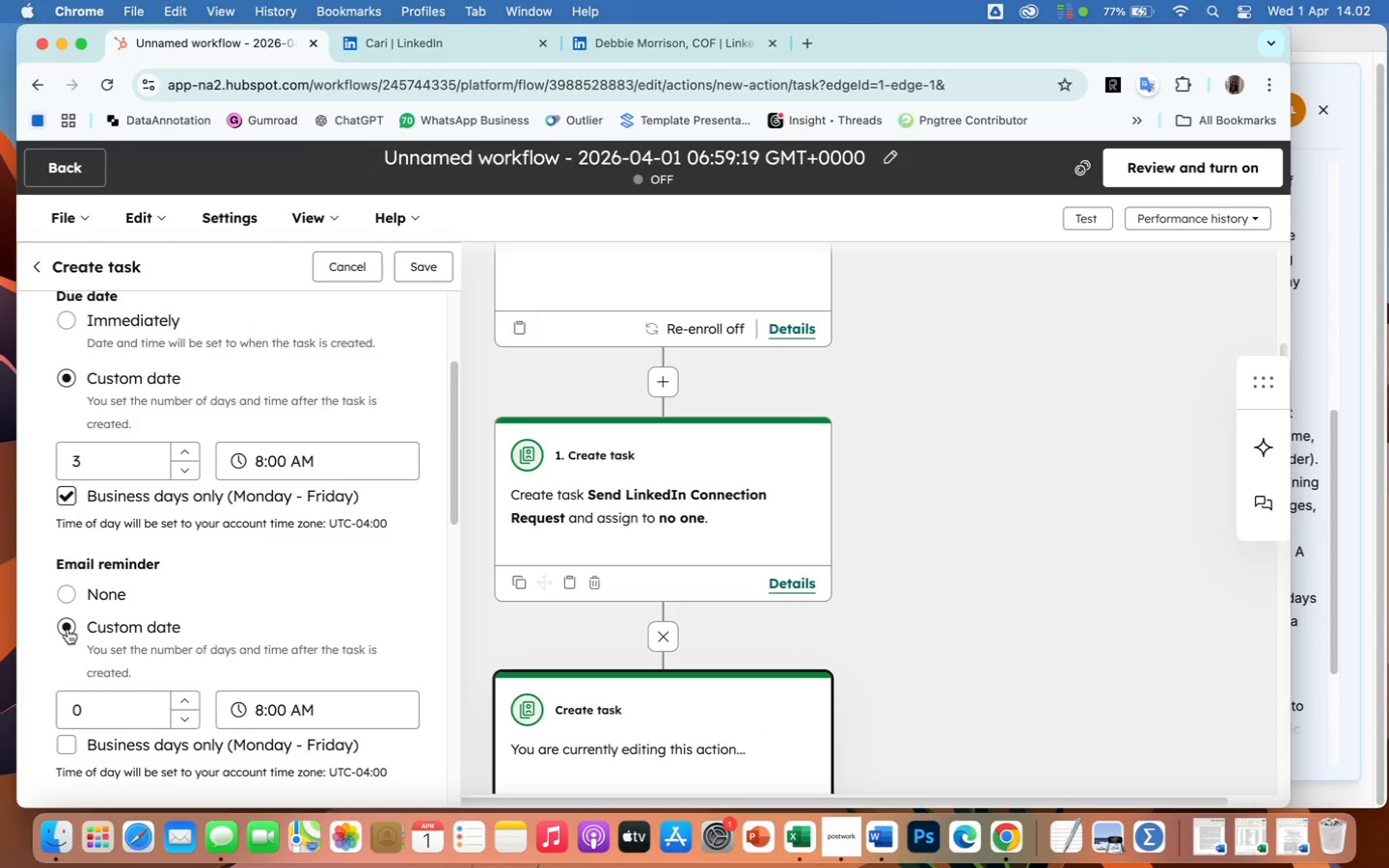 
left_click([64, 595])
 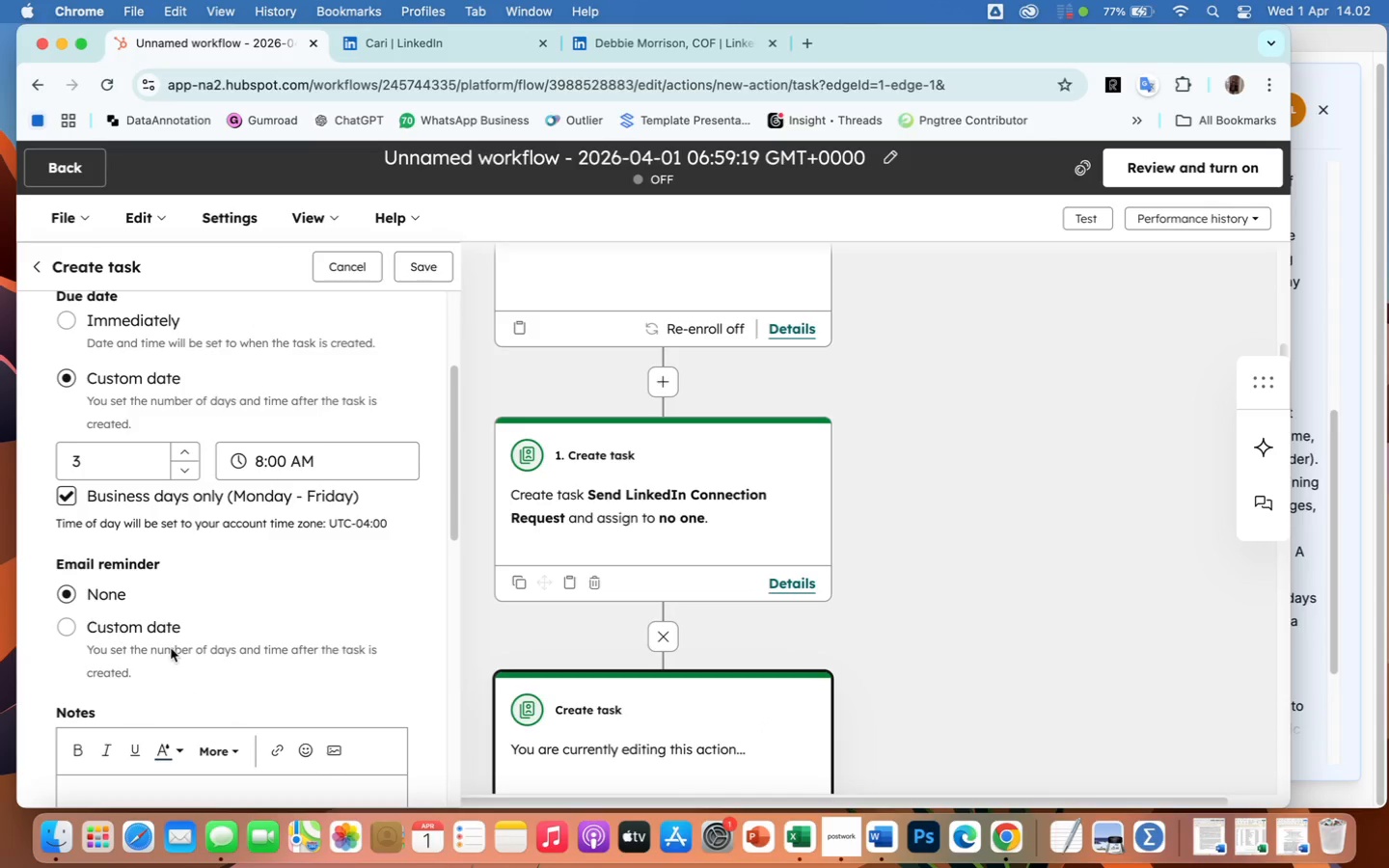 
scroll: coordinate [171, 648], scroll_direction: down, amount: 64.0
 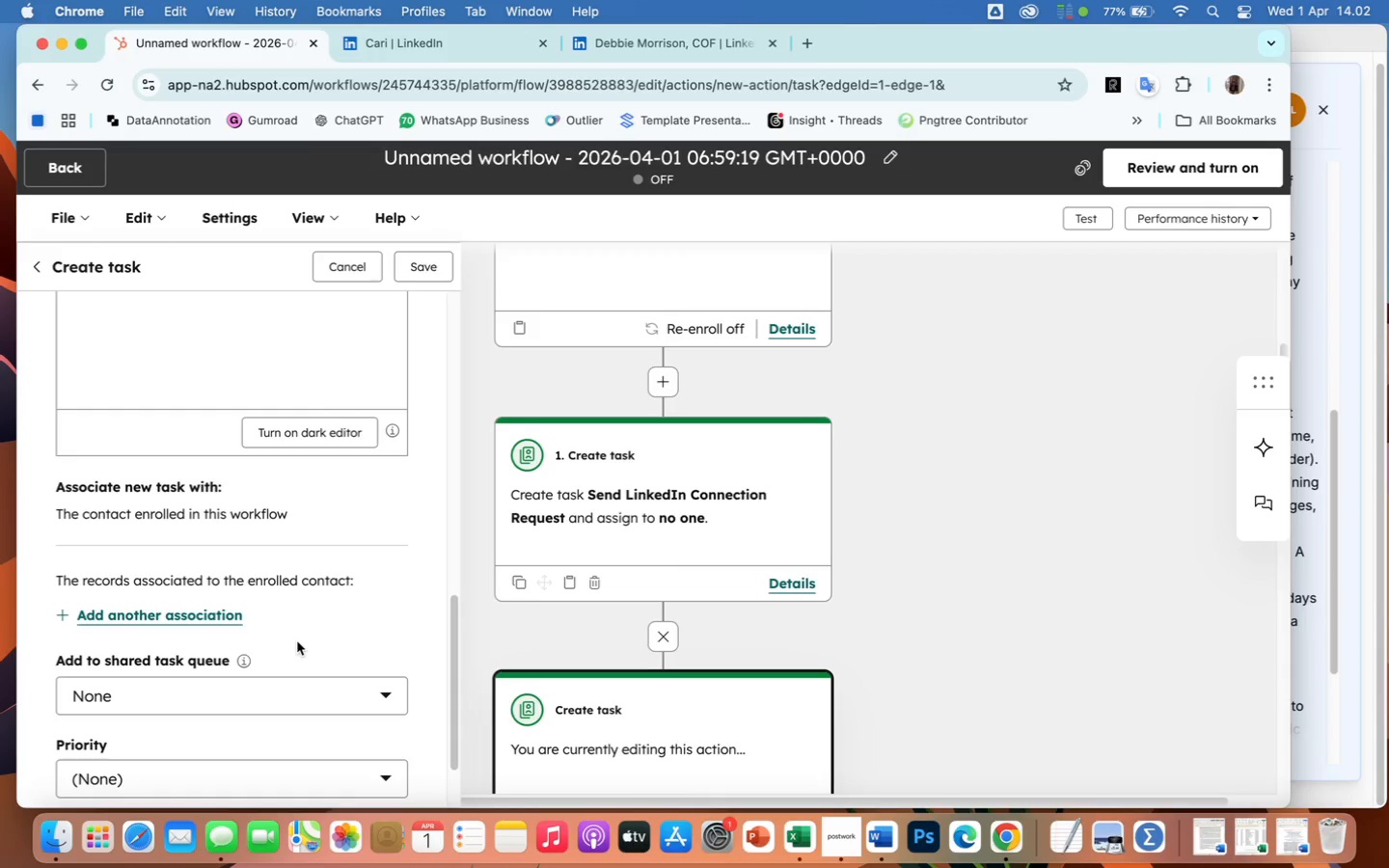 
wait(24.87)
 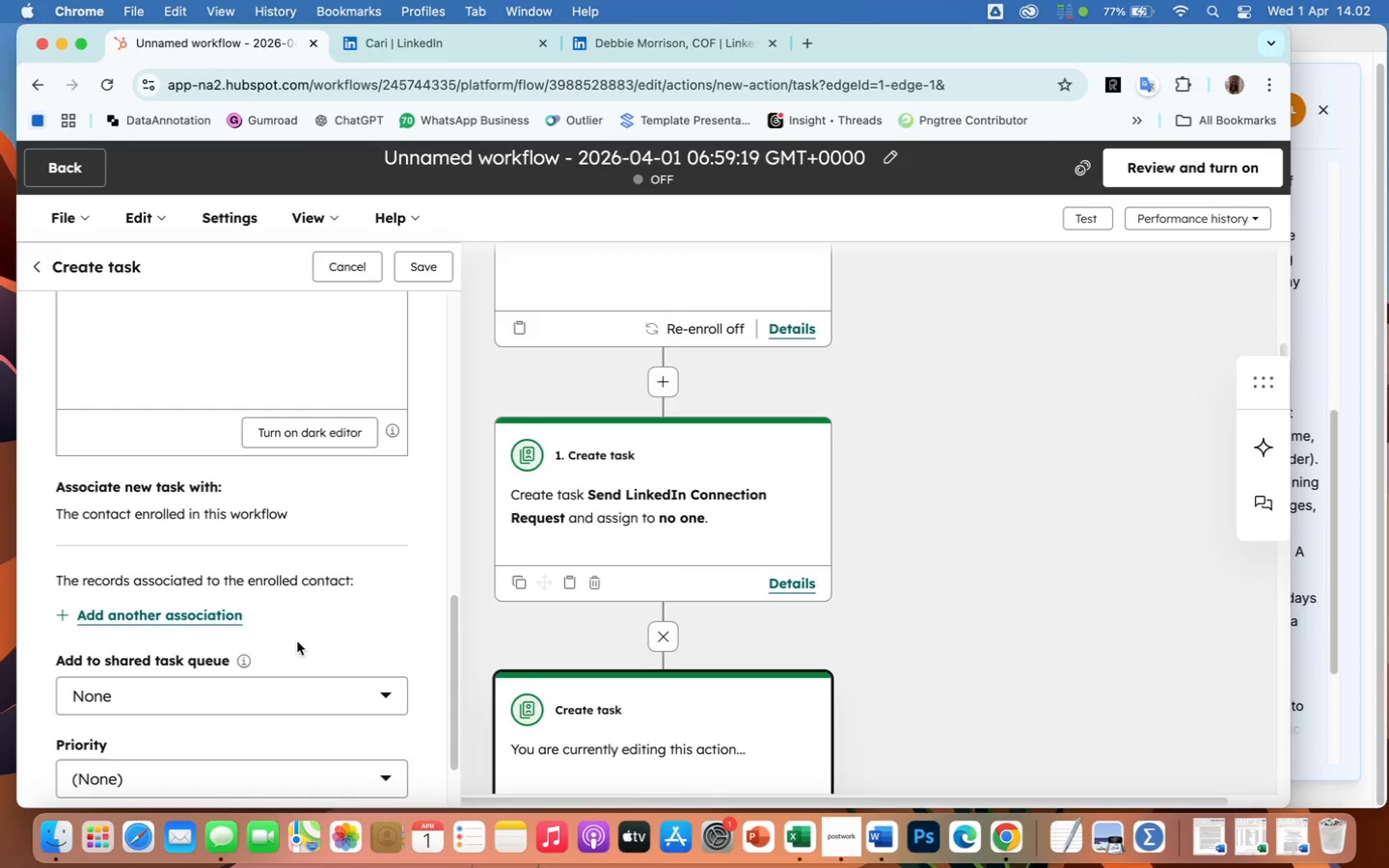 
left_click([425, 273])
 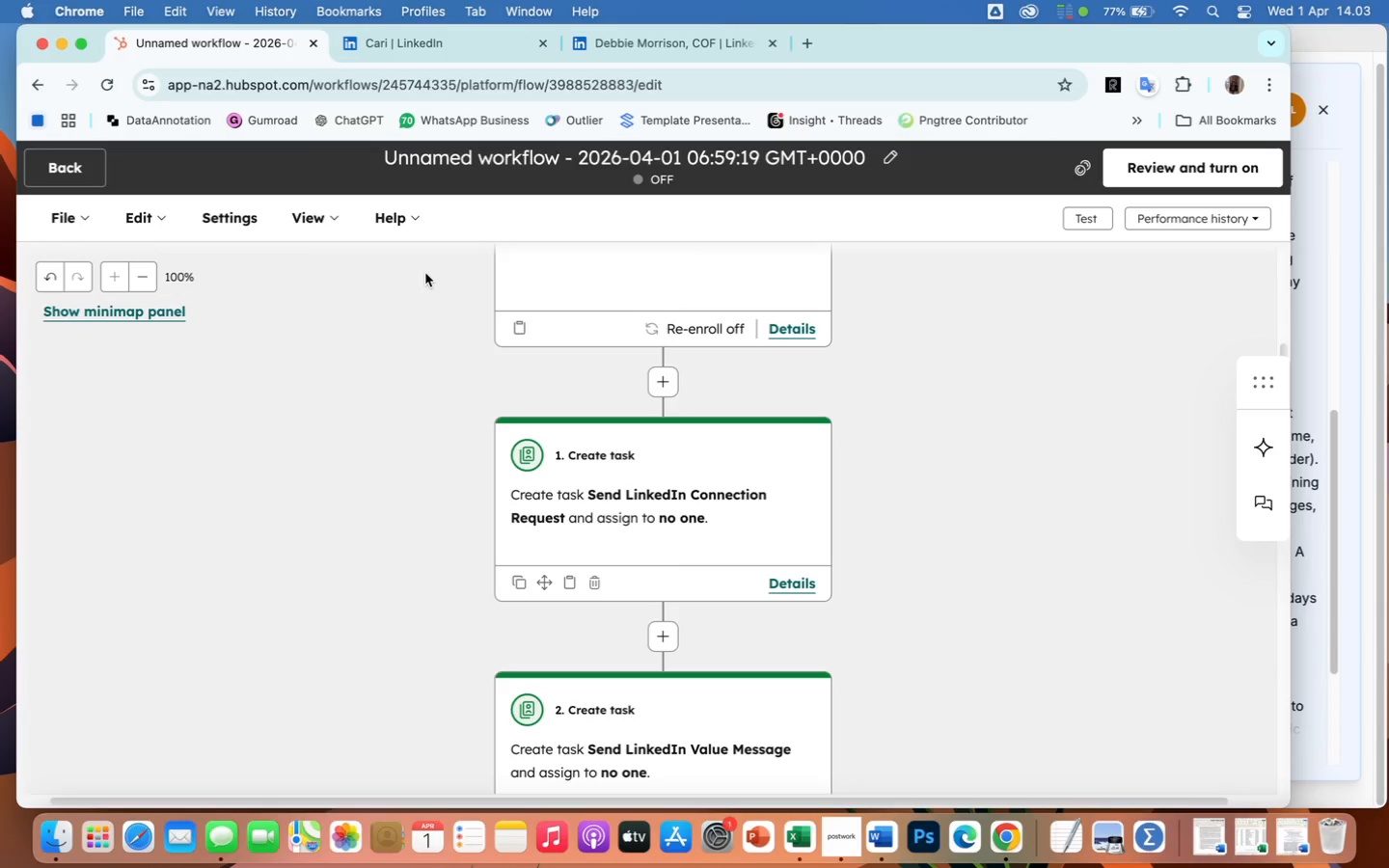 
wait(12.29)
 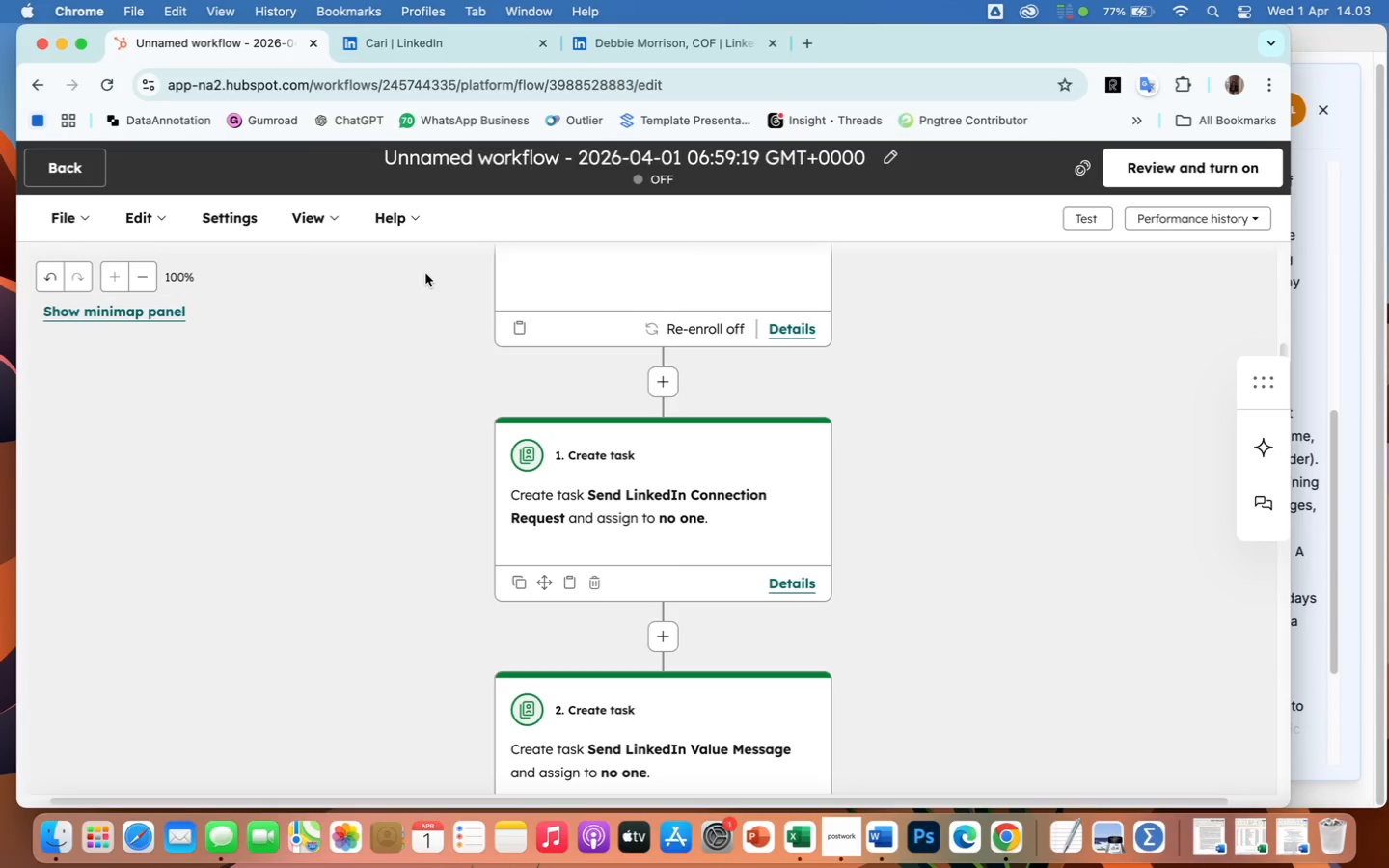 
scroll: coordinate [563, 556], scroll_direction: down, amount: 26.0
 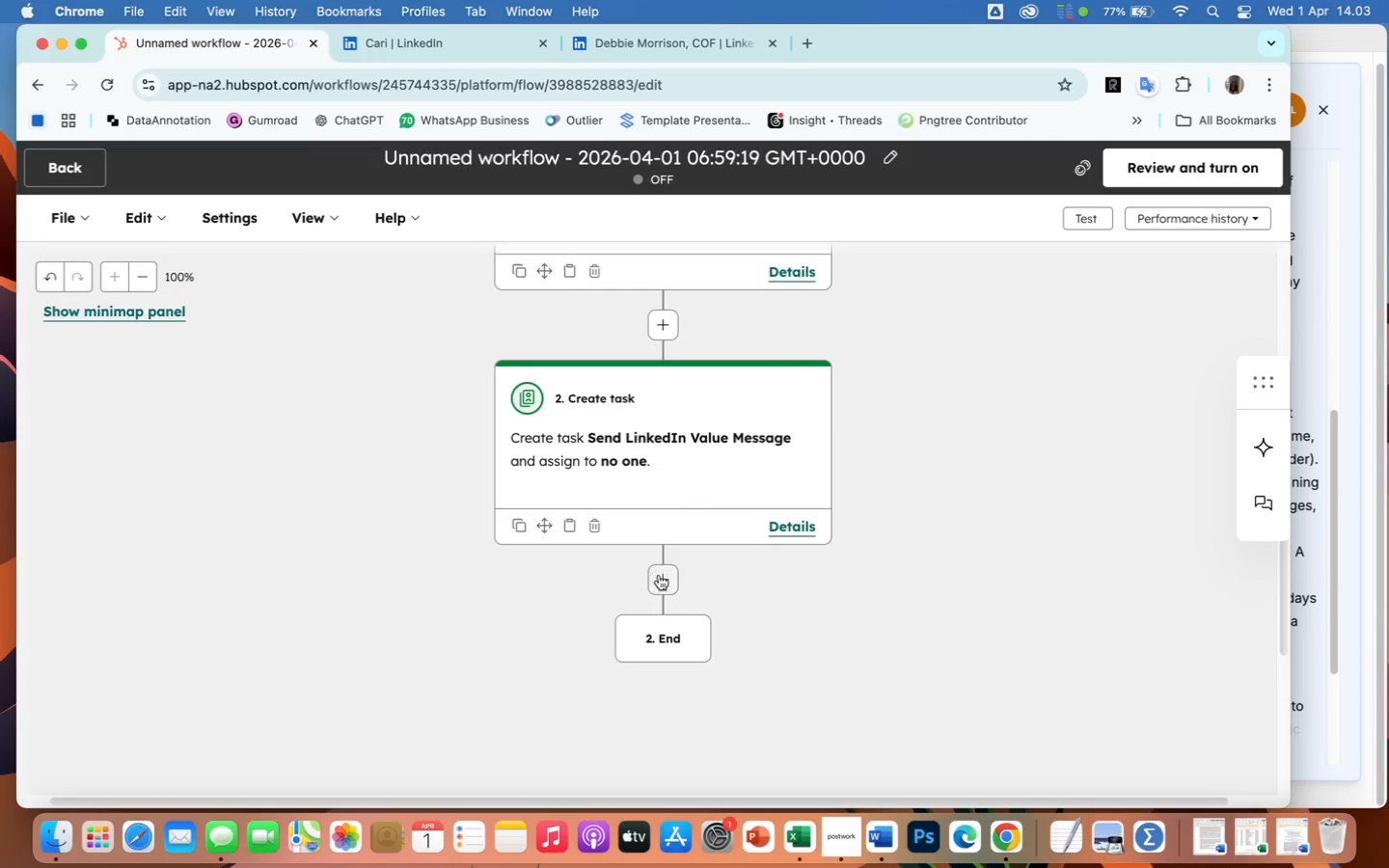 
left_click([662, 577])
 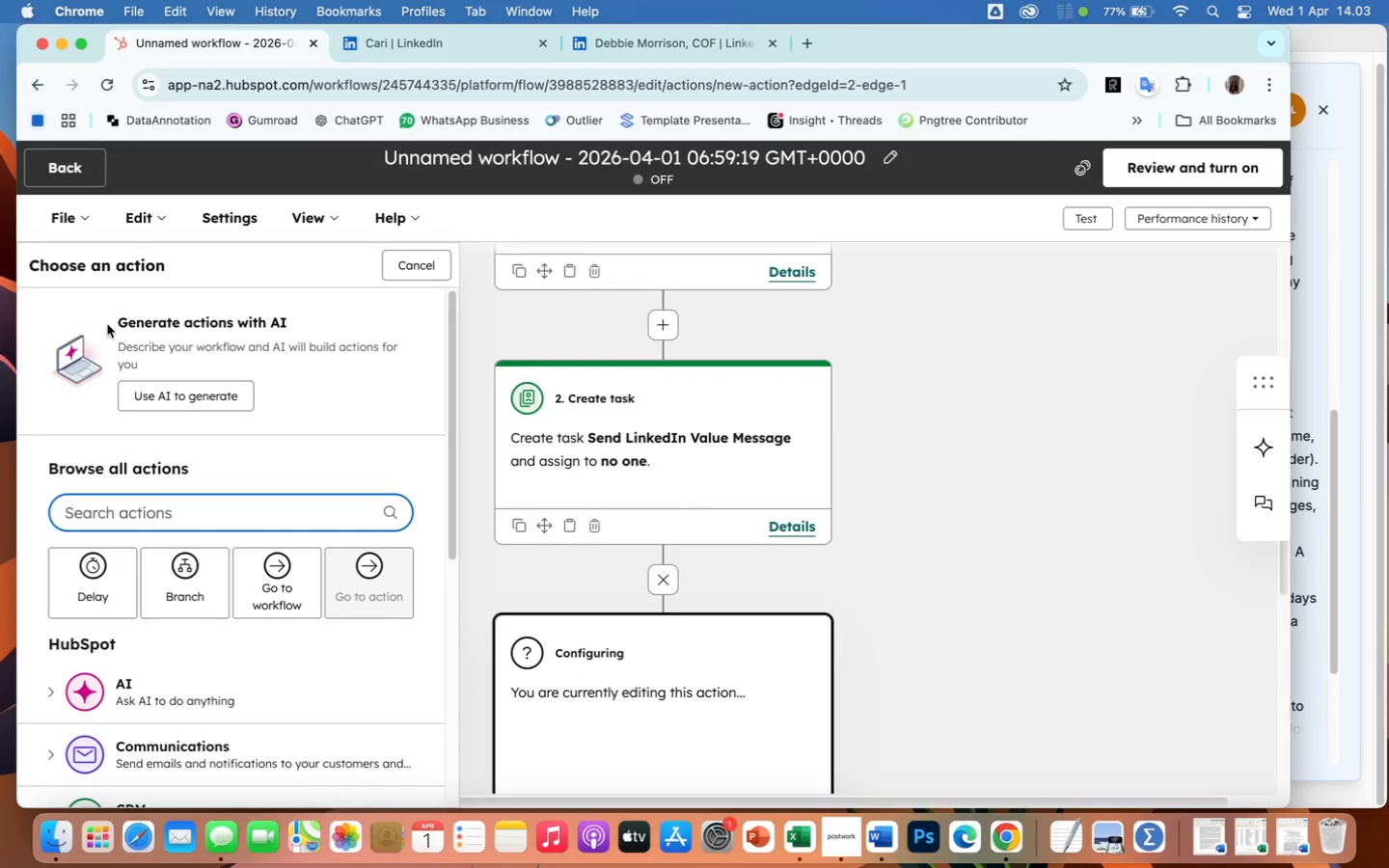 
scroll: coordinate [183, 623], scroll_direction: down, amount: 33.0
 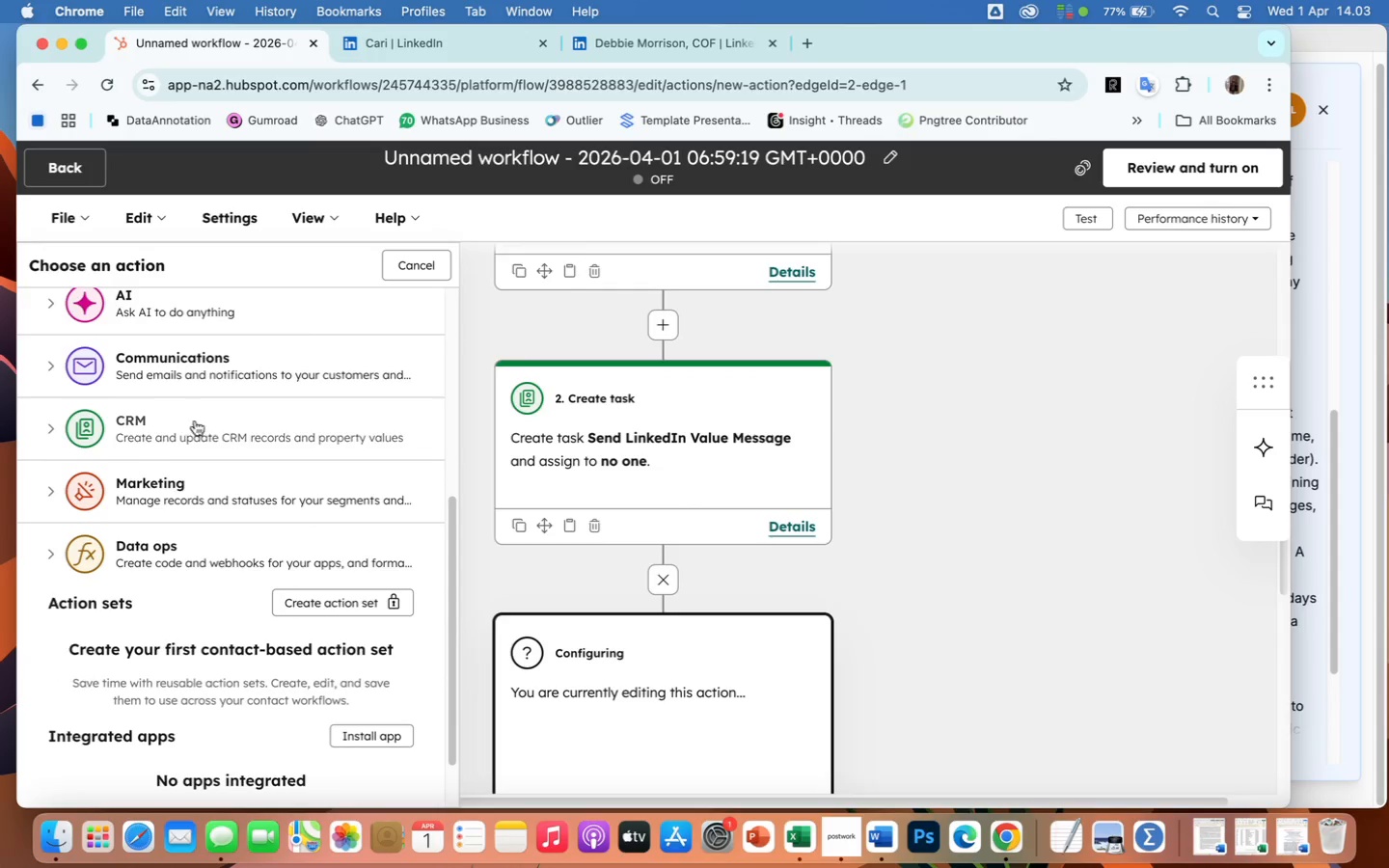 
left_click([201, 432])
 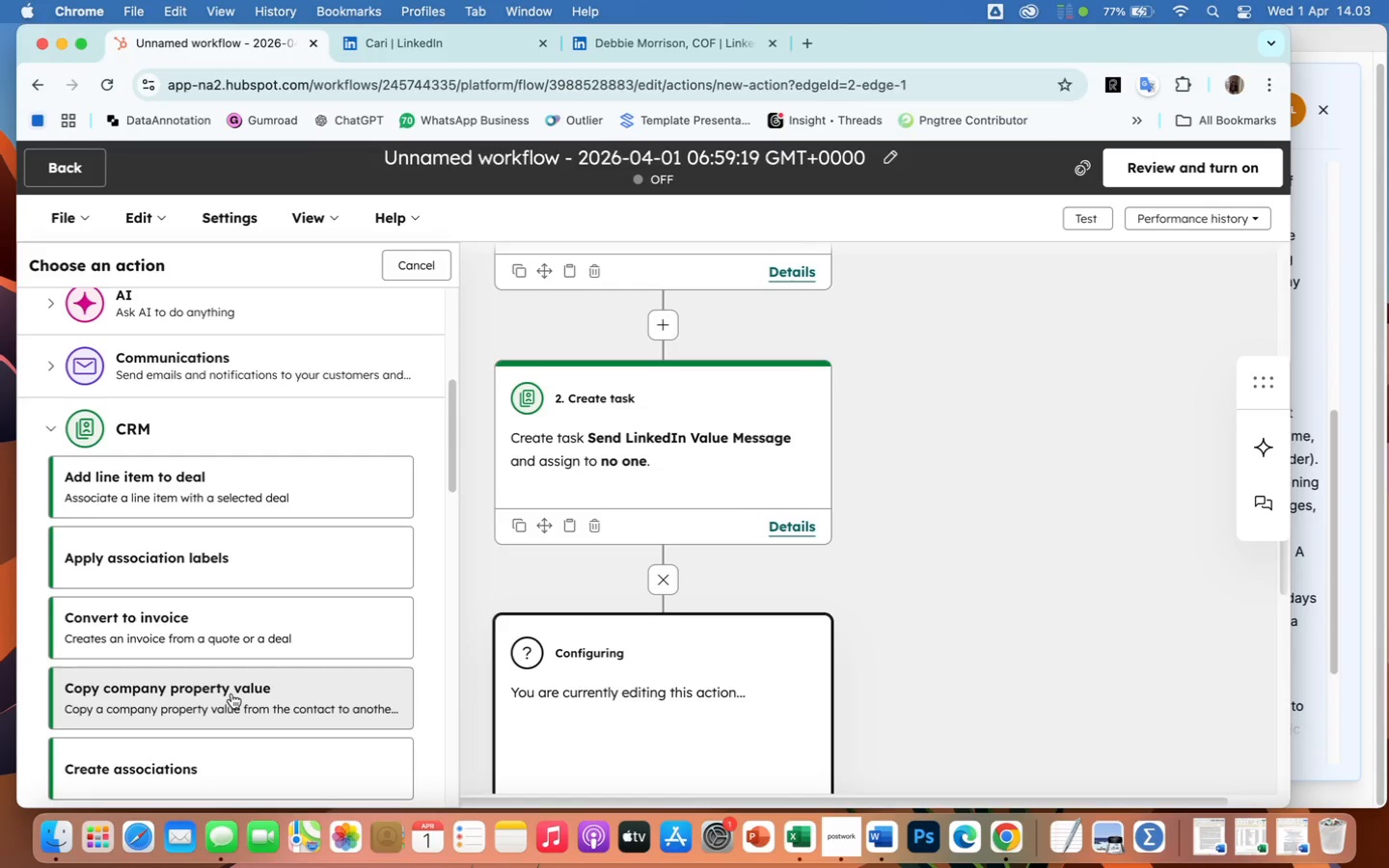 
wait(6.62)
 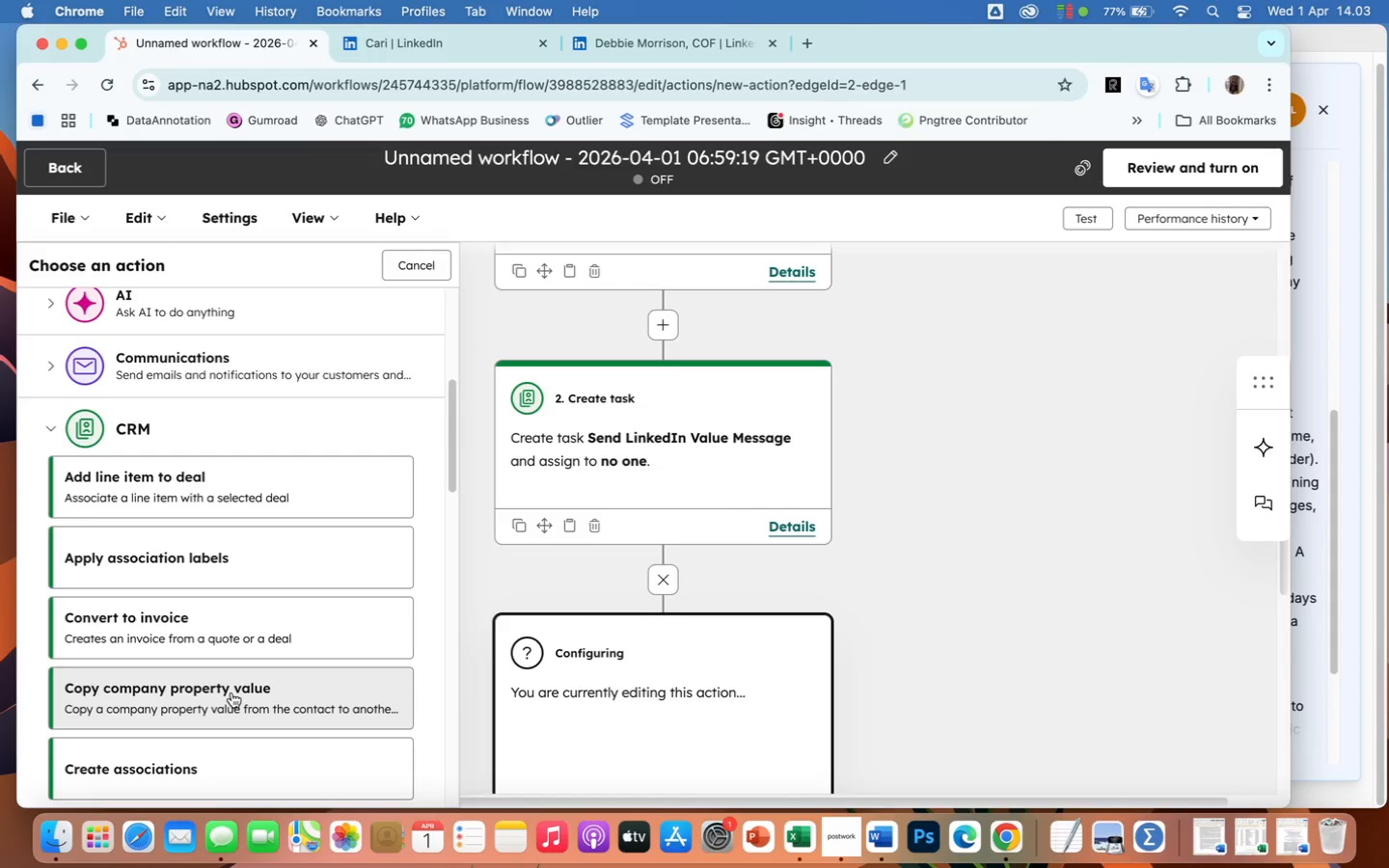 
scroll: coordinate [261, 766], scroll_direction: down, amount: 13.0
 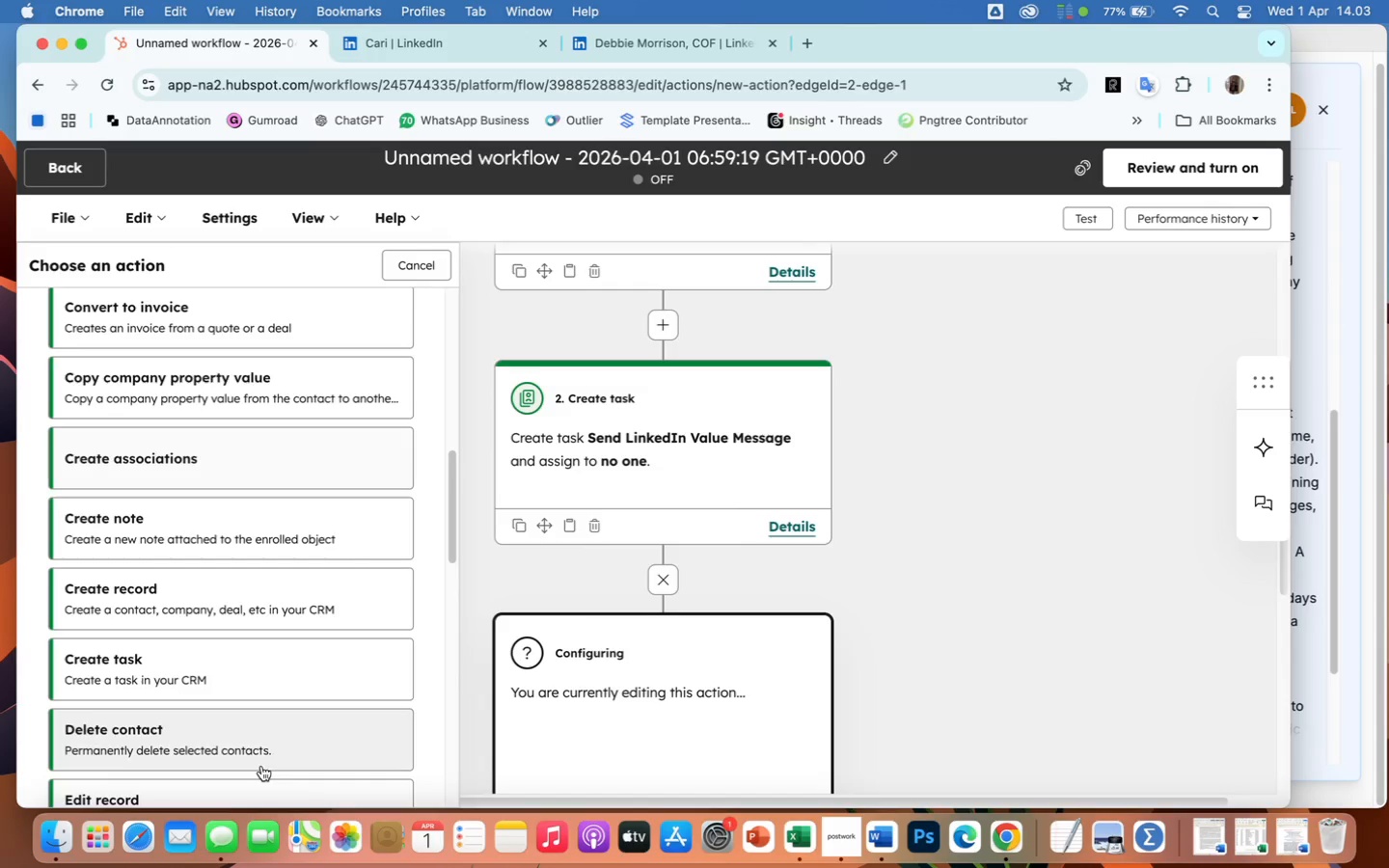 
left_click([256, 667])
 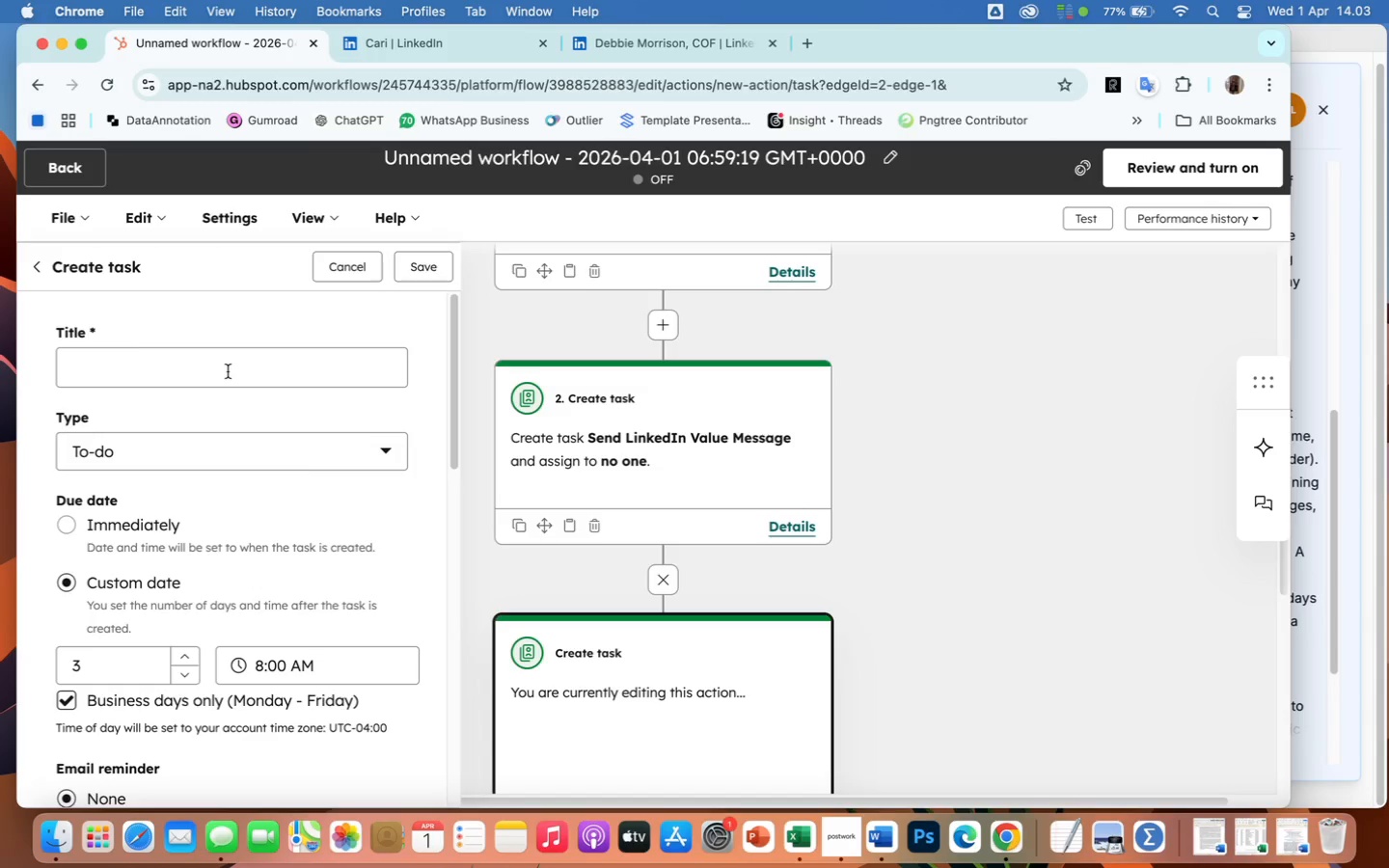 
left_click([228, 371])
 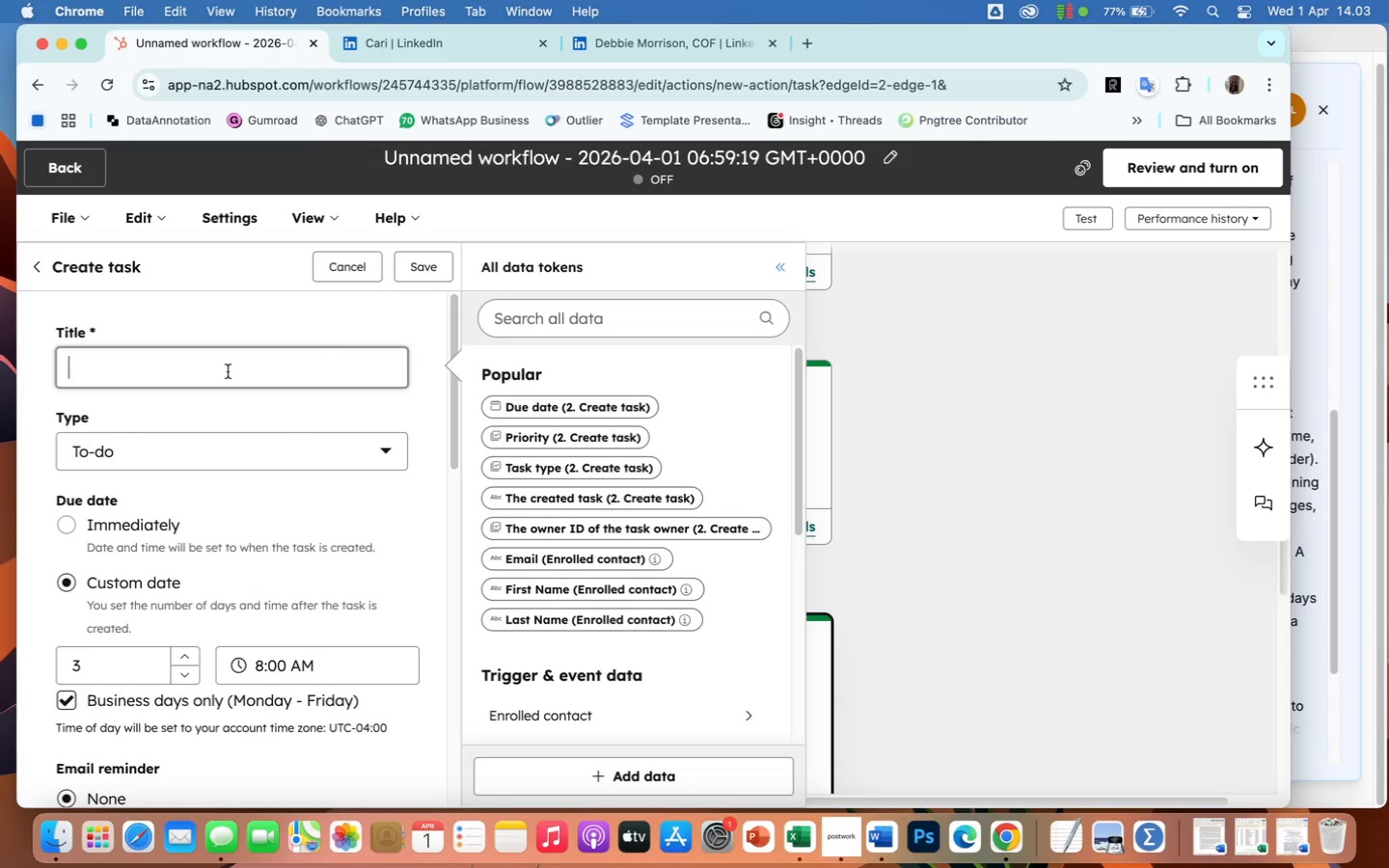 
type(SE)
key(Backspace)
type(wnd)
key(Backspace)
key(Backspace)
key(Backspace)
type(end LinkedIn Follow-up Message)
 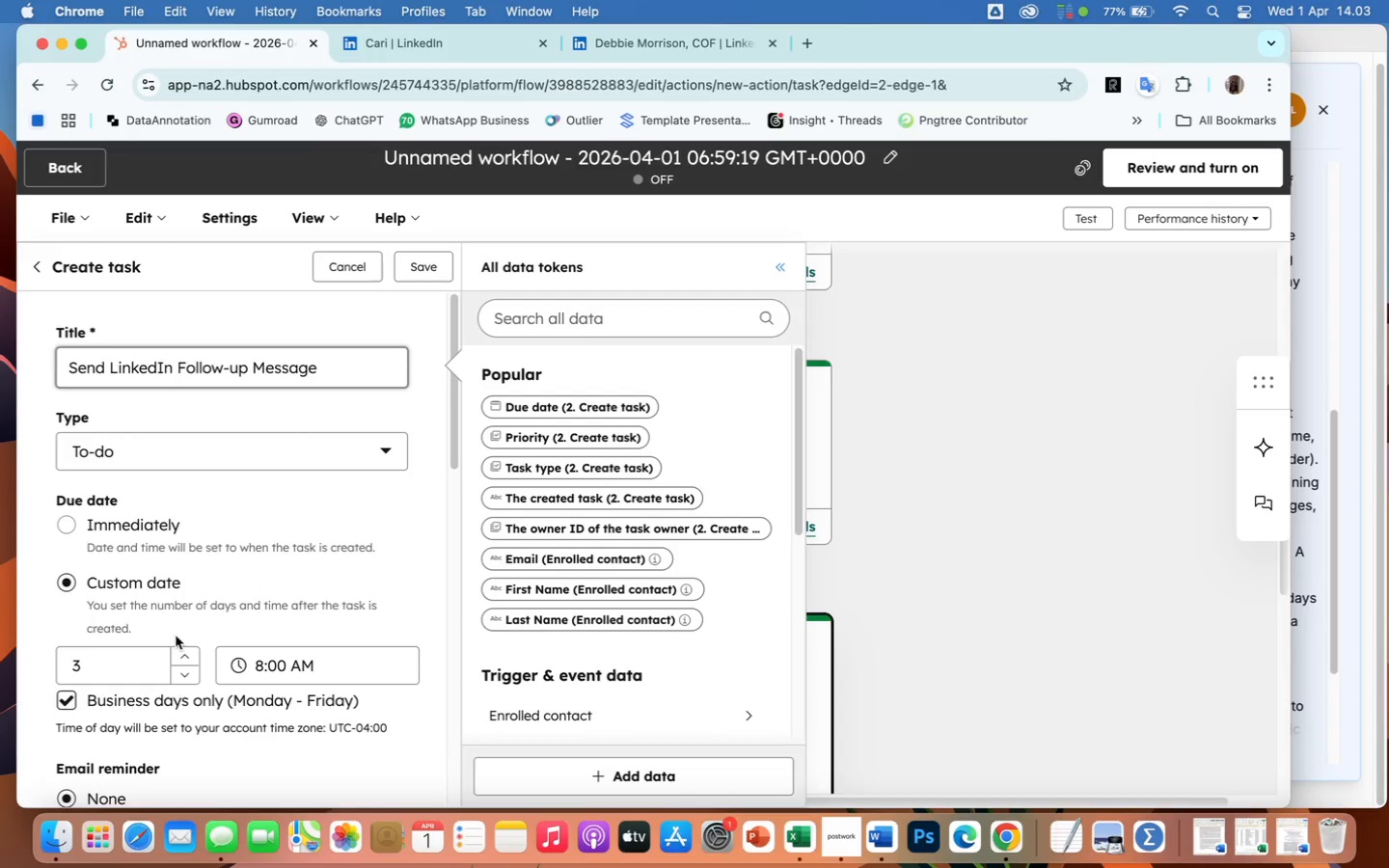 
wait(11.05)
 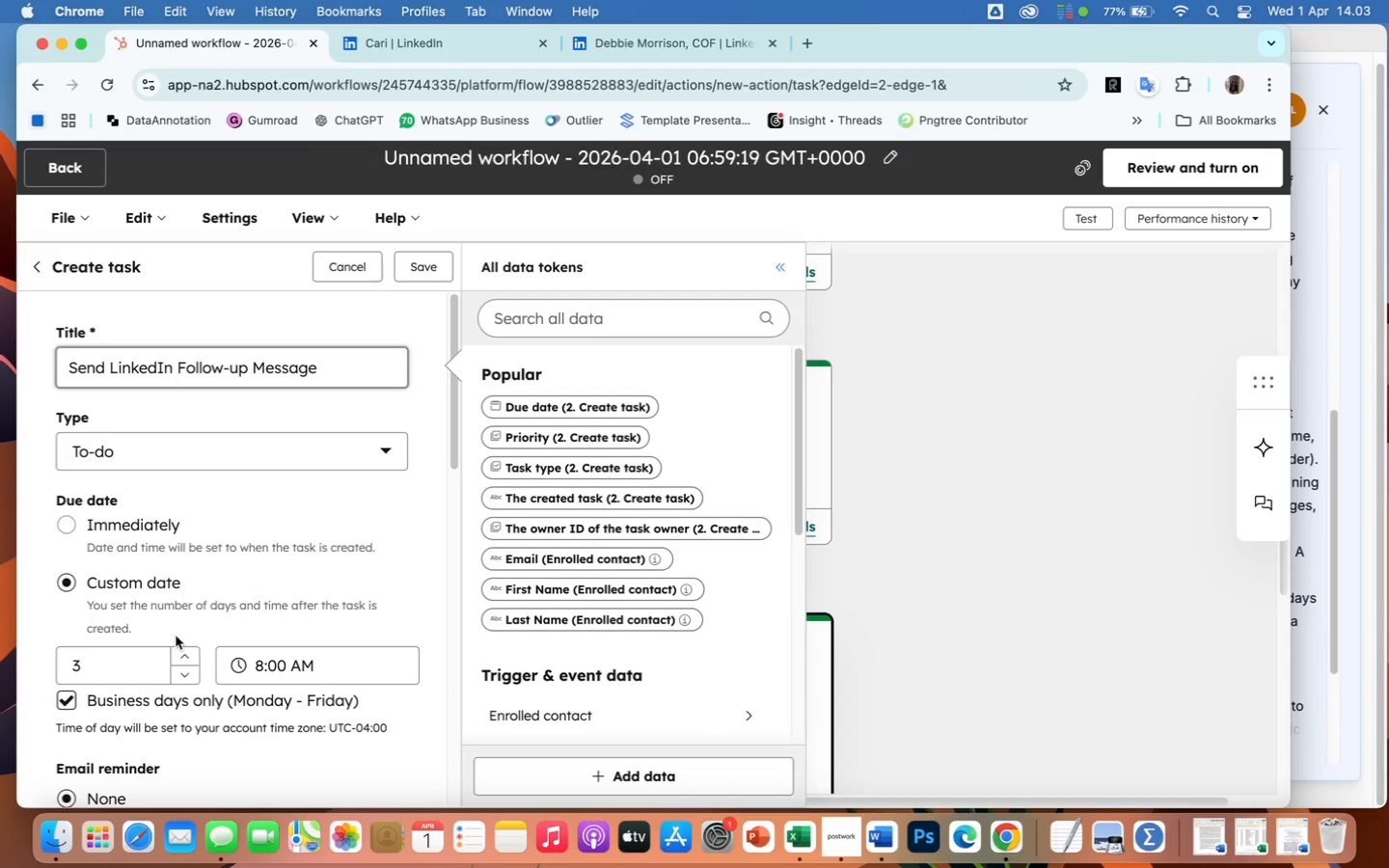 
scroll: coordinate [290, 646], scroll_direction: down, amount: 42.0
 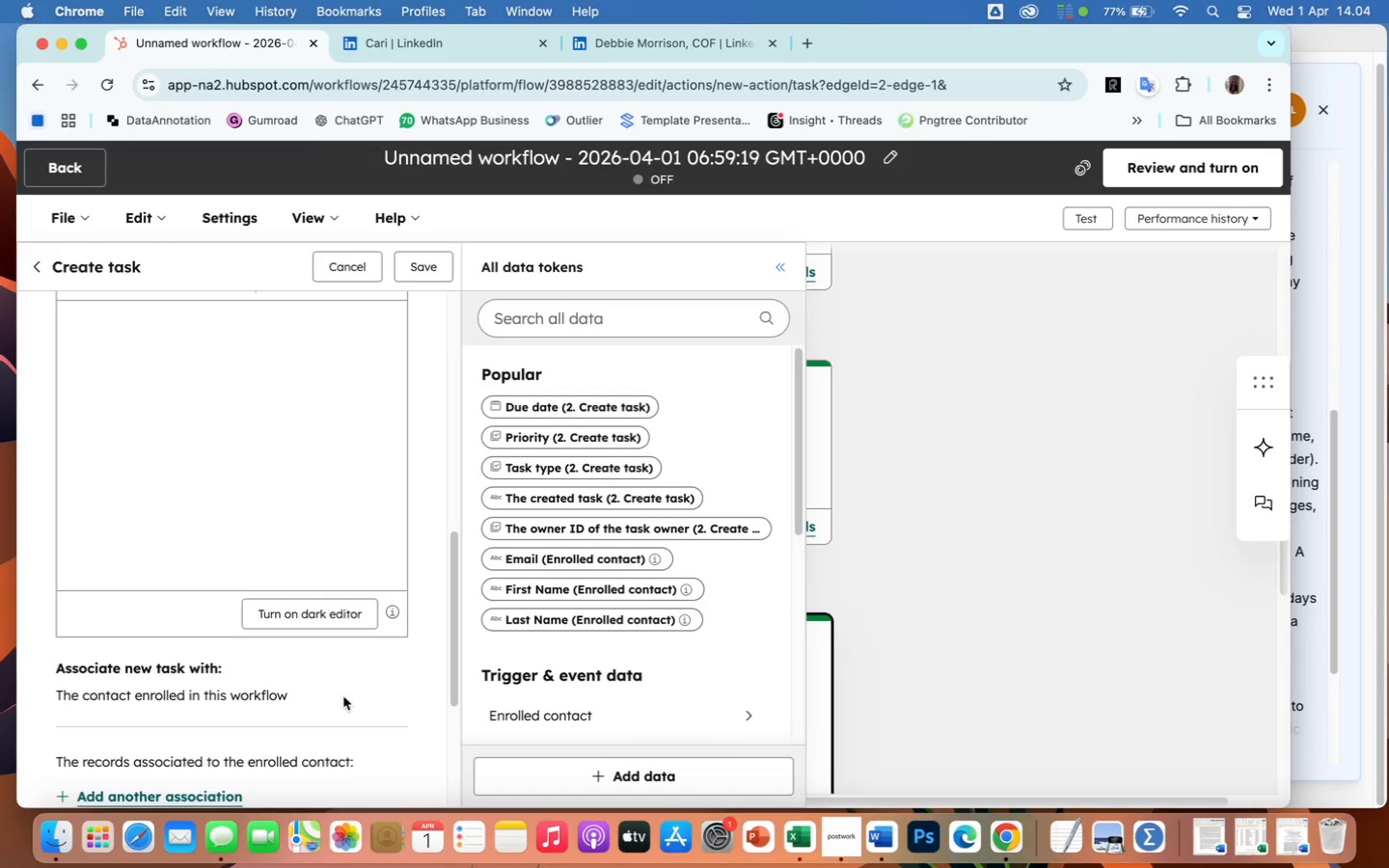 
scroll: coordinate [372, 699], scroll_direction: up, amount: 11.0
 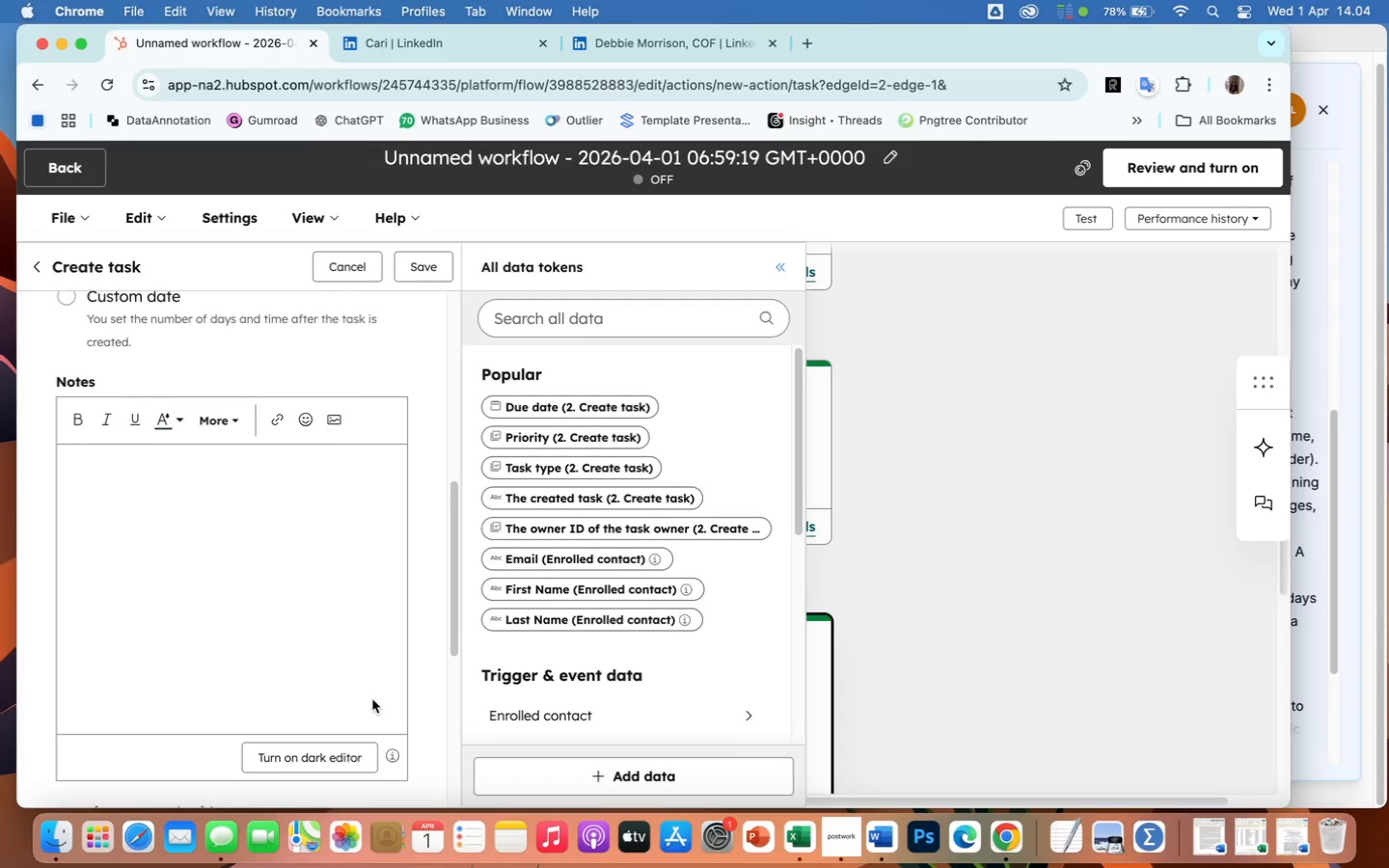 
scroll: coordinate [372, 699], scroll_direction: down, amount: 62.0
 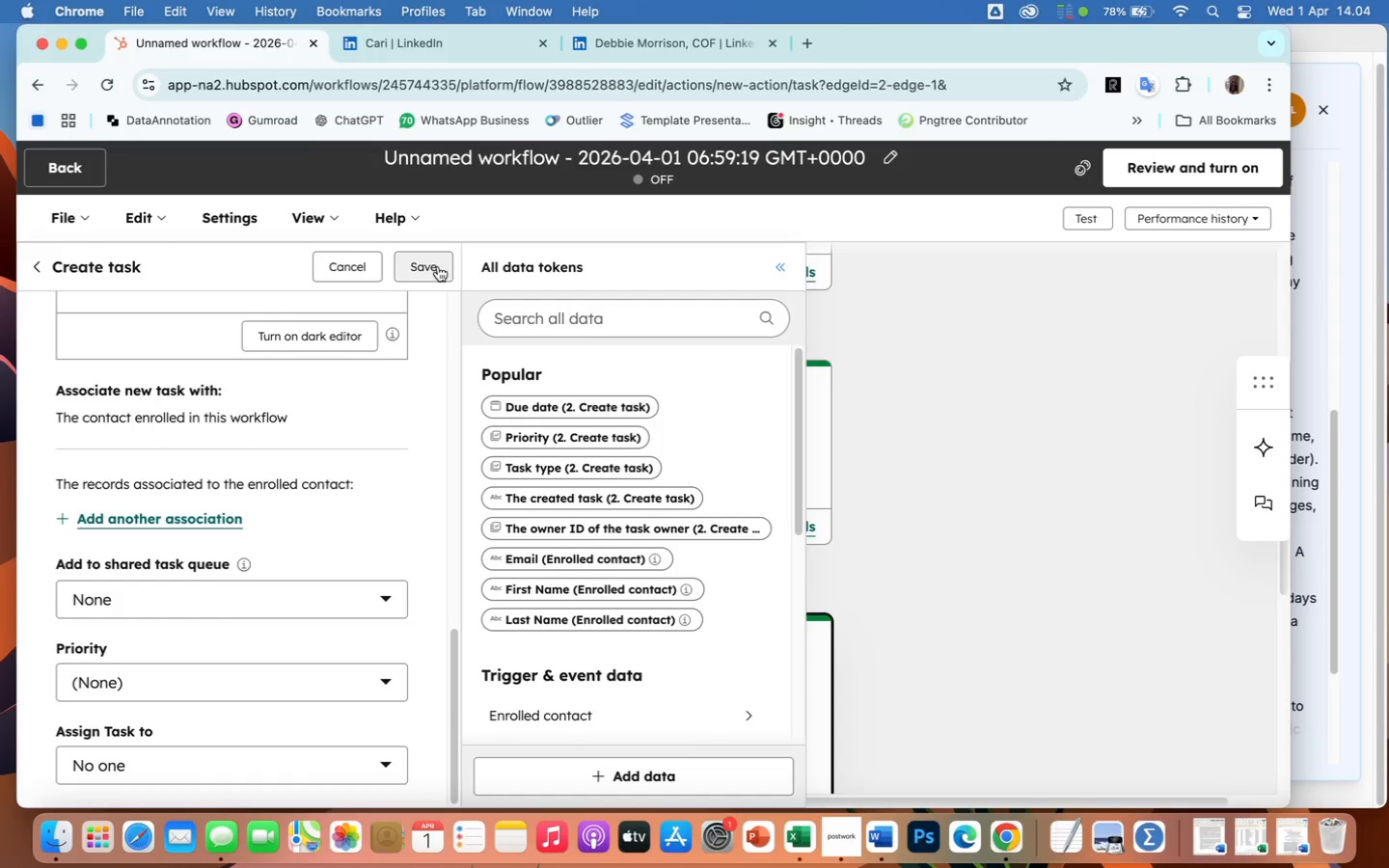 
wait(7.51)
 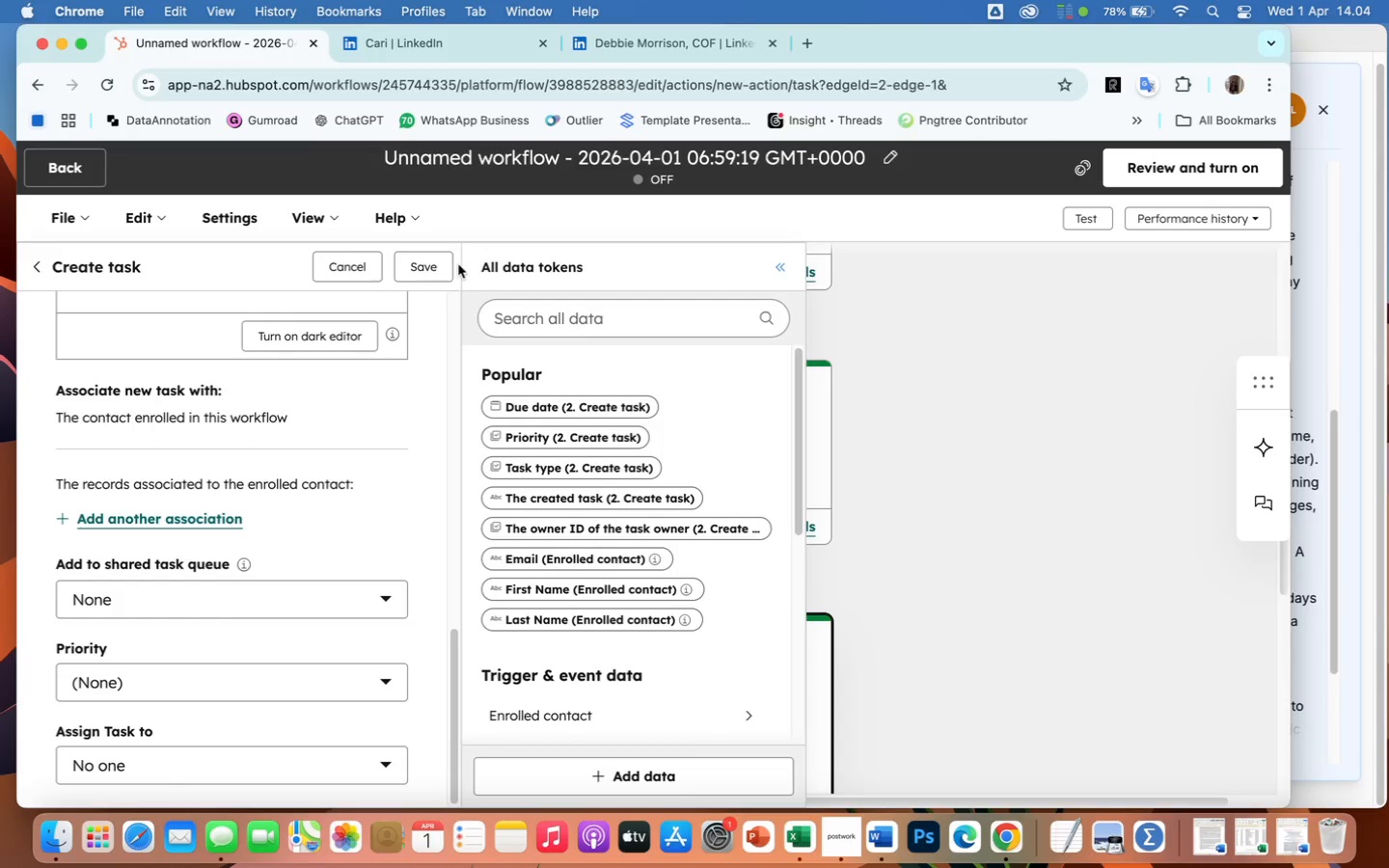 
left_click([438, 266])
 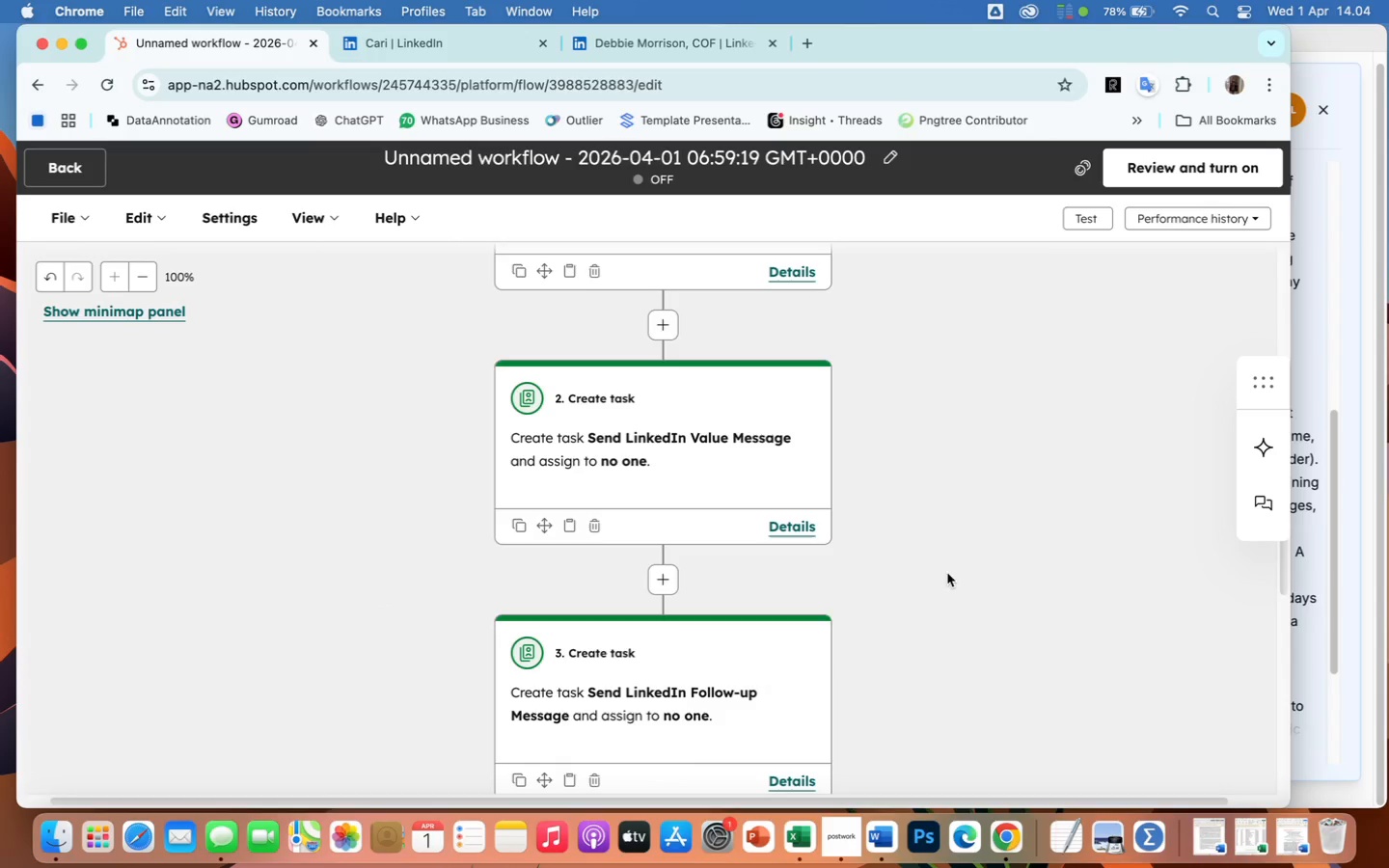 
wait(9.32)
 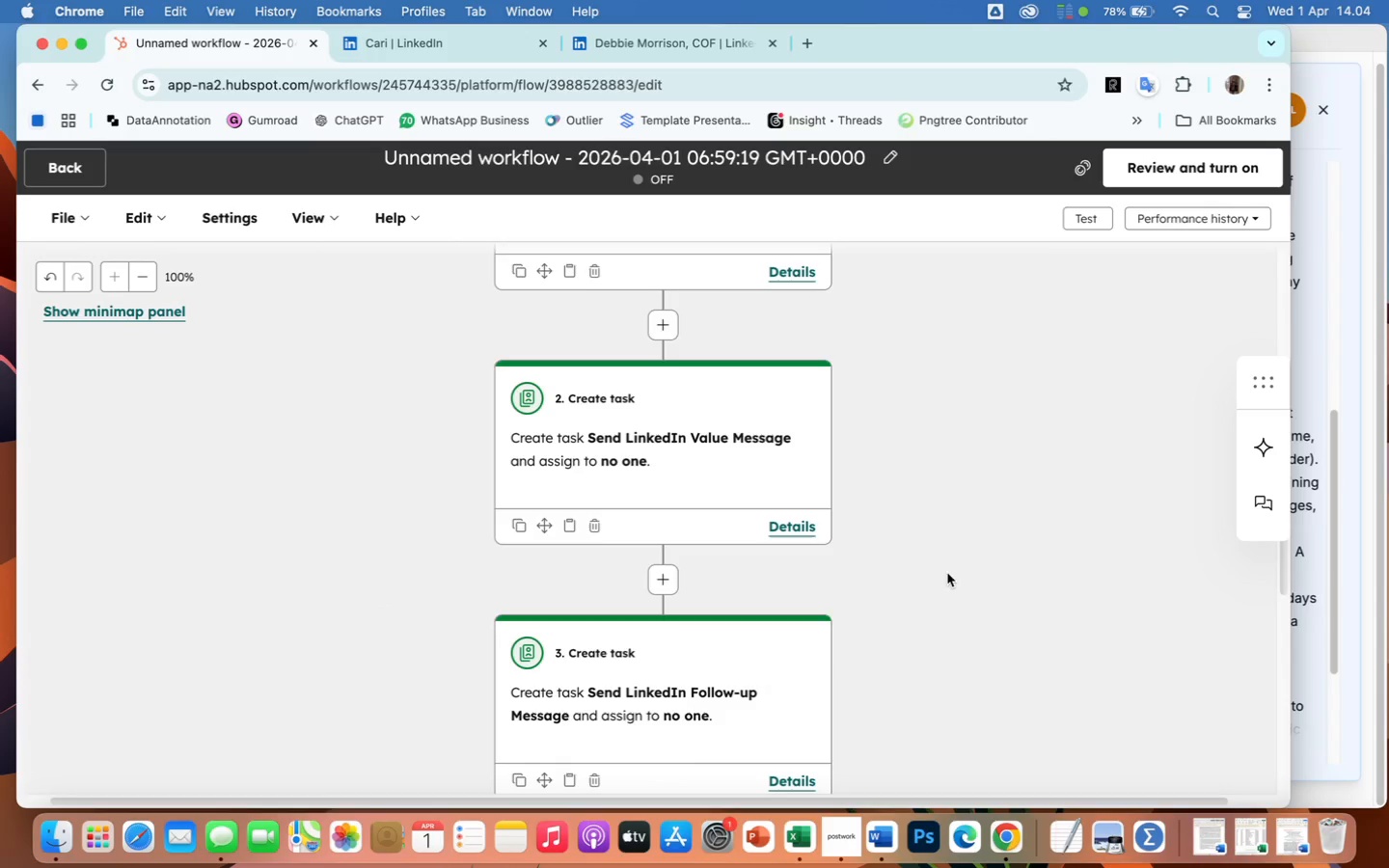 
scroll: coordinate [1269, 668], scroll_direction: up, amount: 54.0
 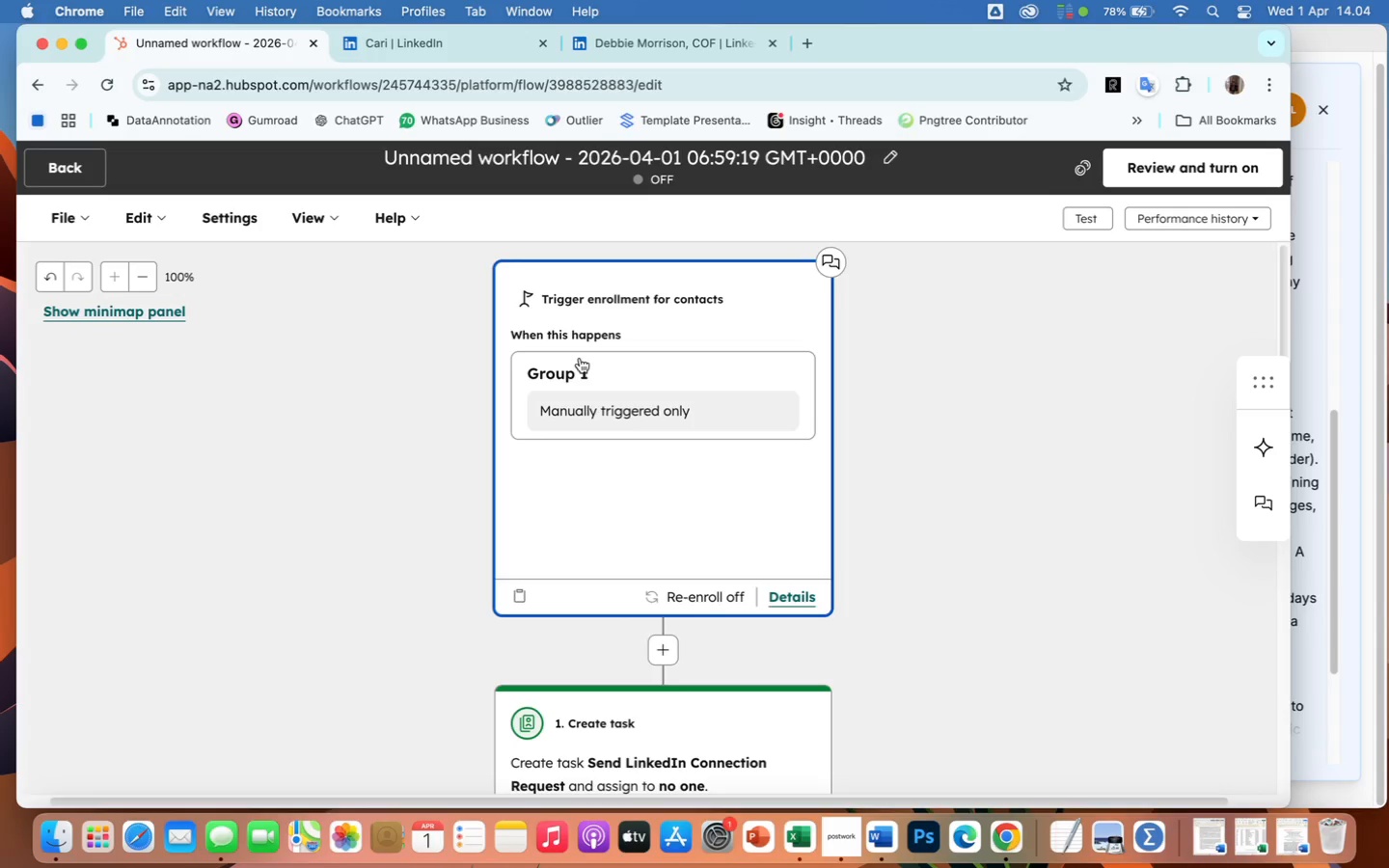 
left_click([579, 363])
 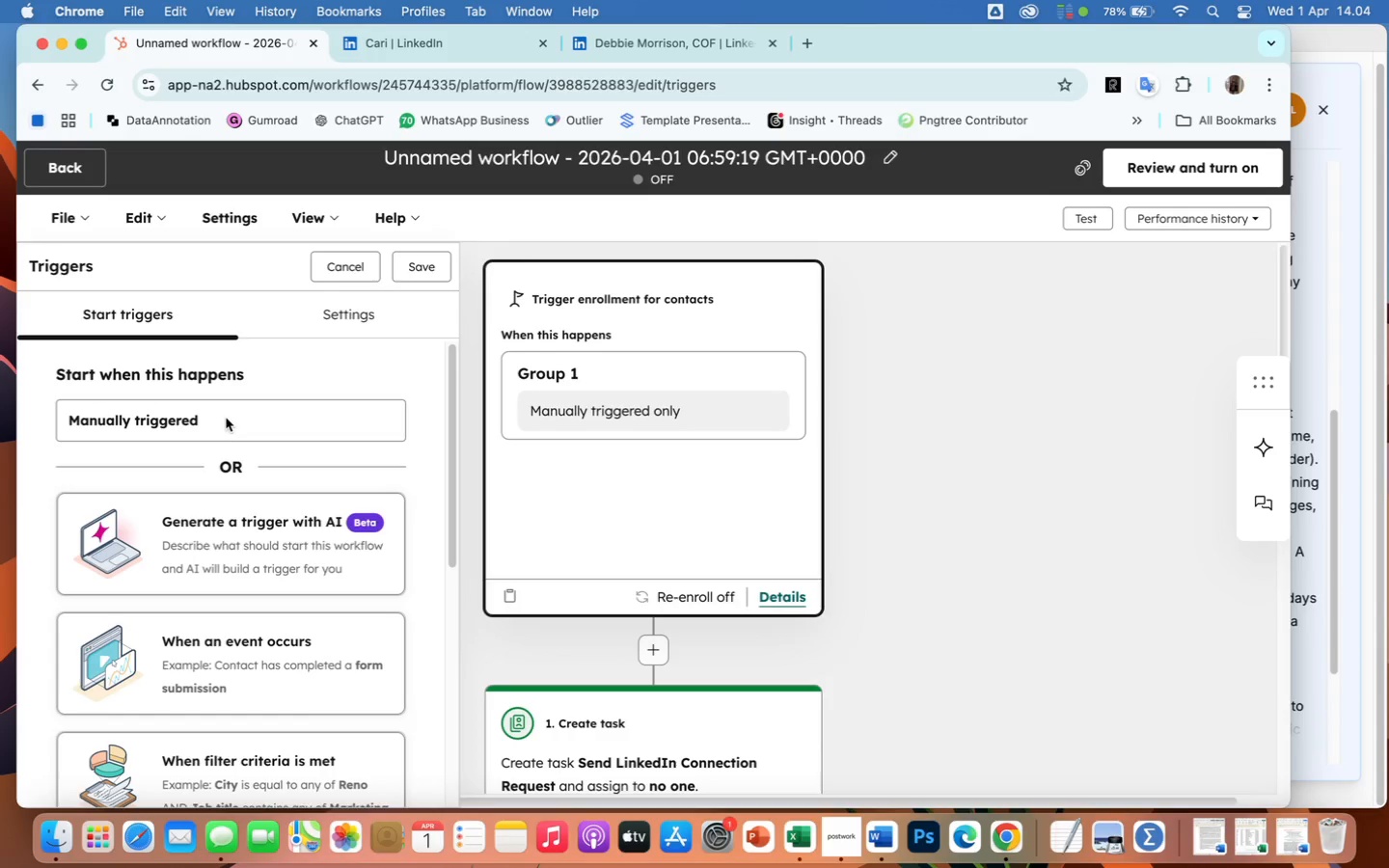 
wait(5.1)
 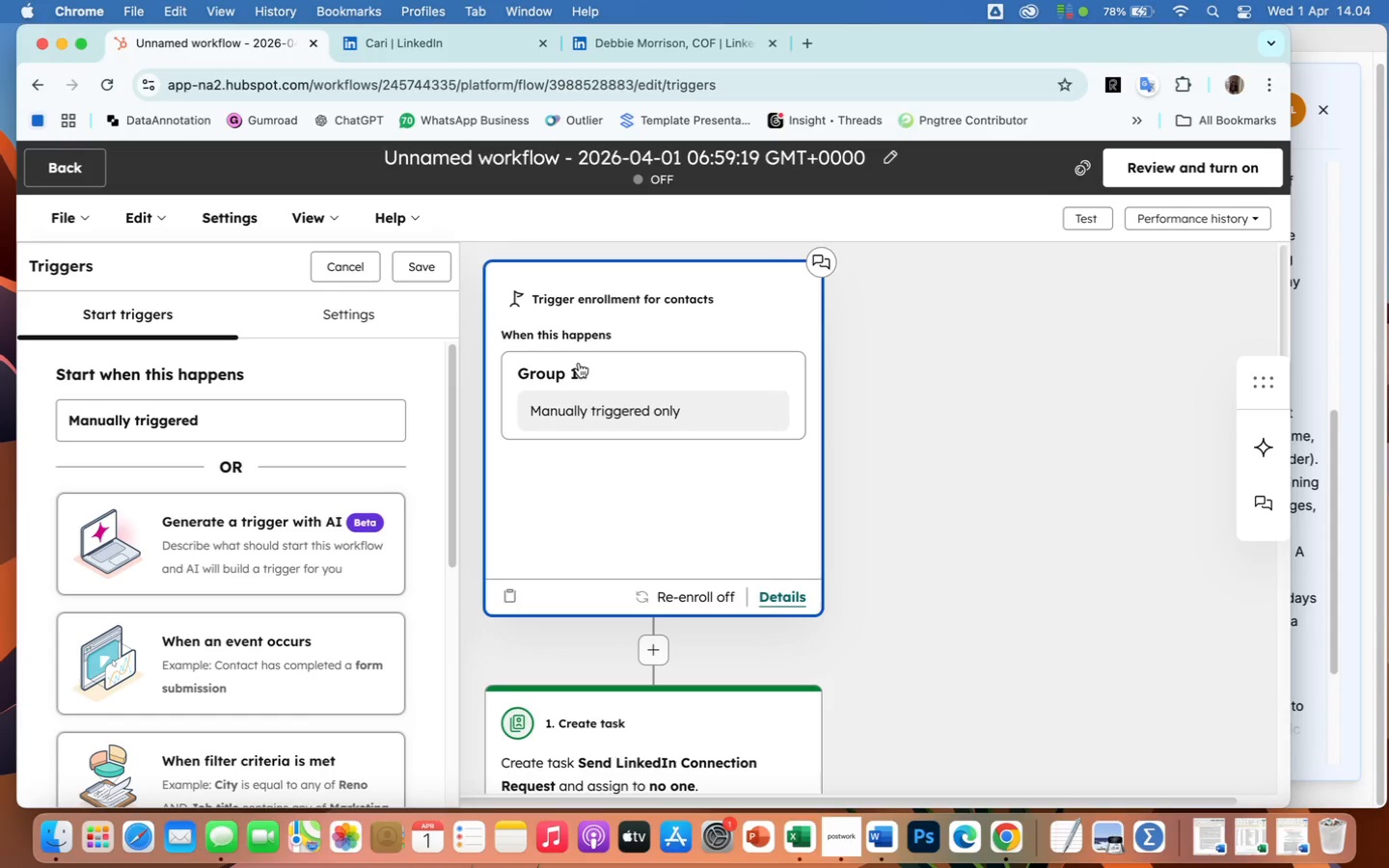 
left_click([1120, 439])
 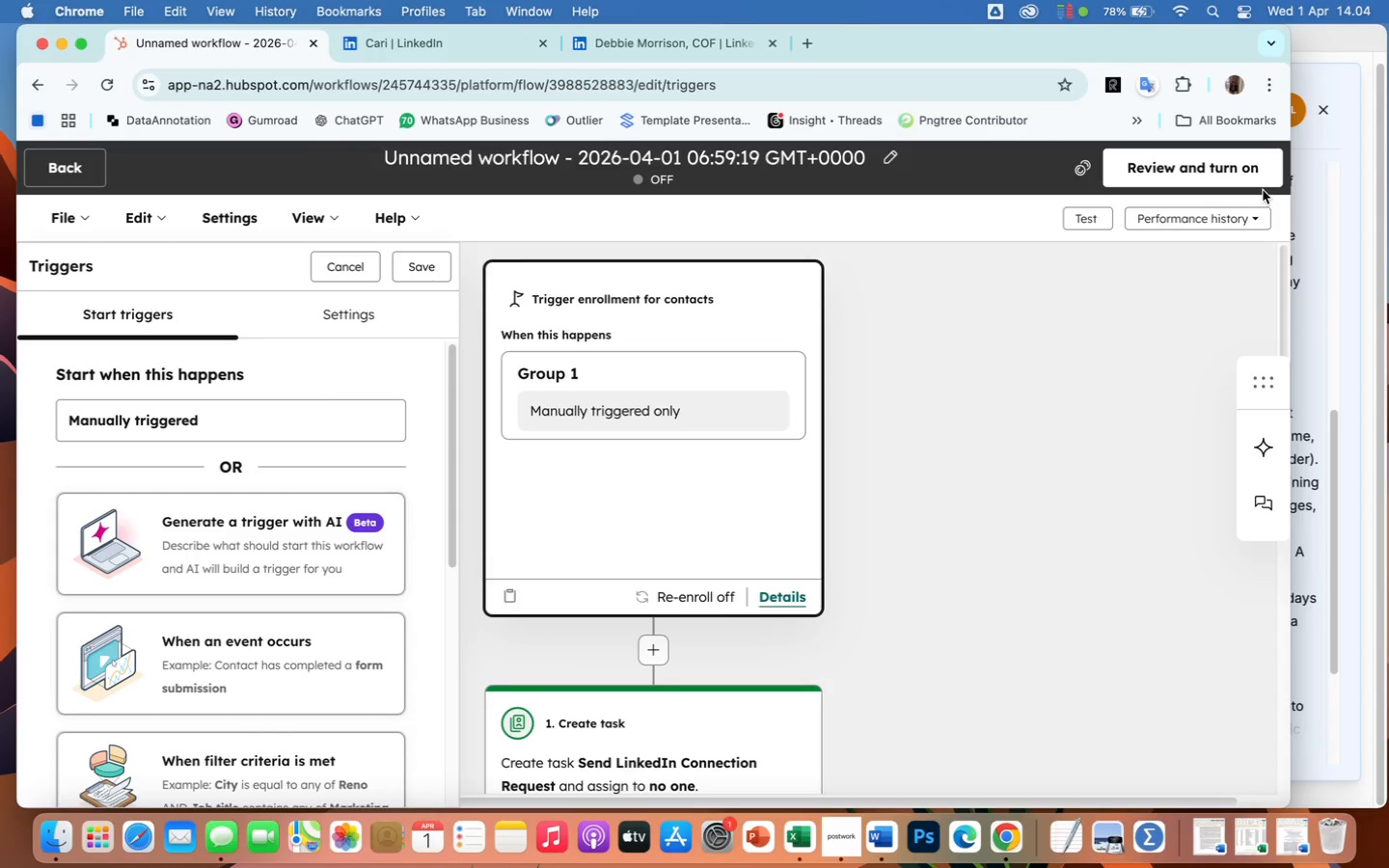 
mouse_move([1255, 420])
 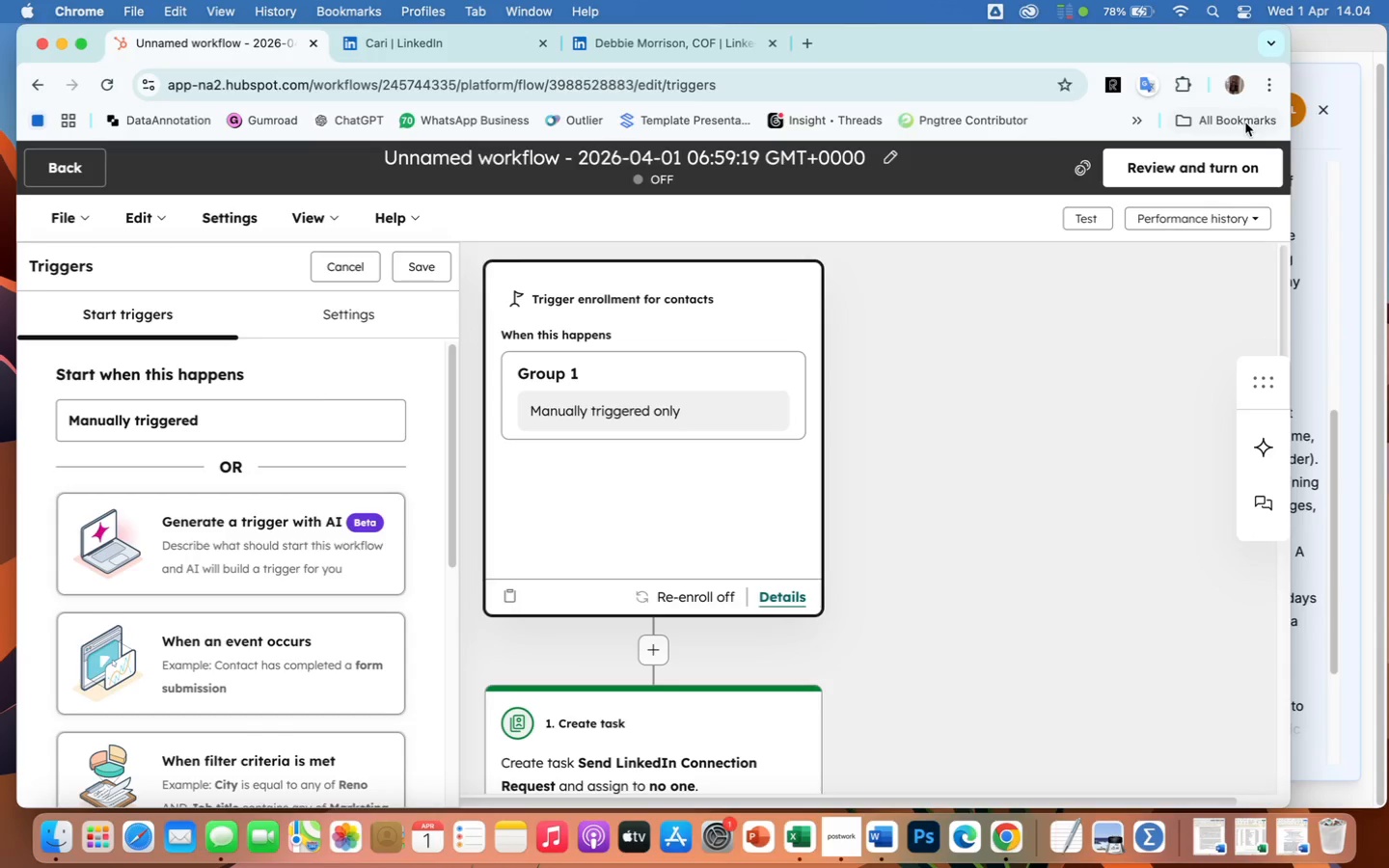 
left_click([1266, 87])
 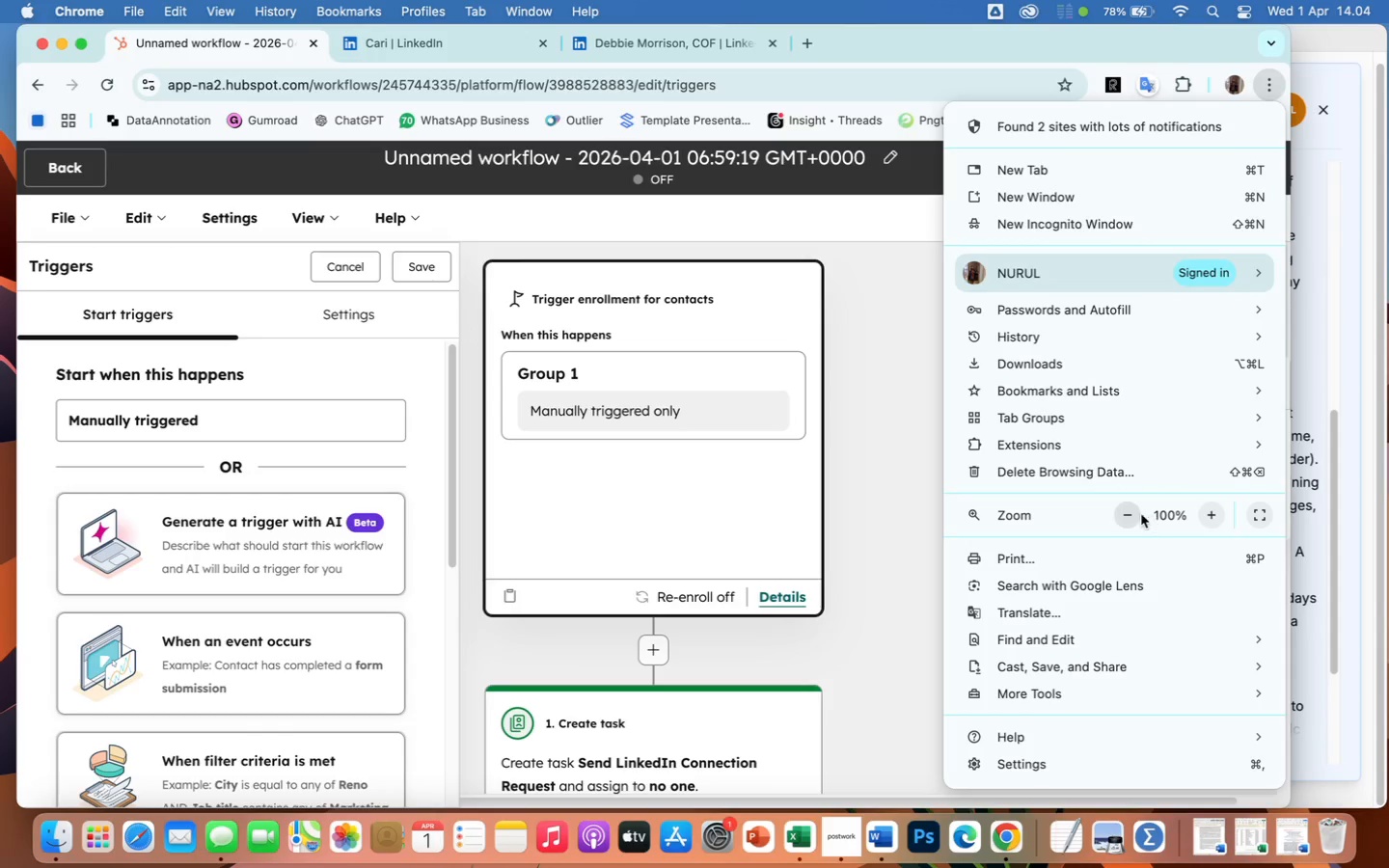 
double_click([1129, 510])
 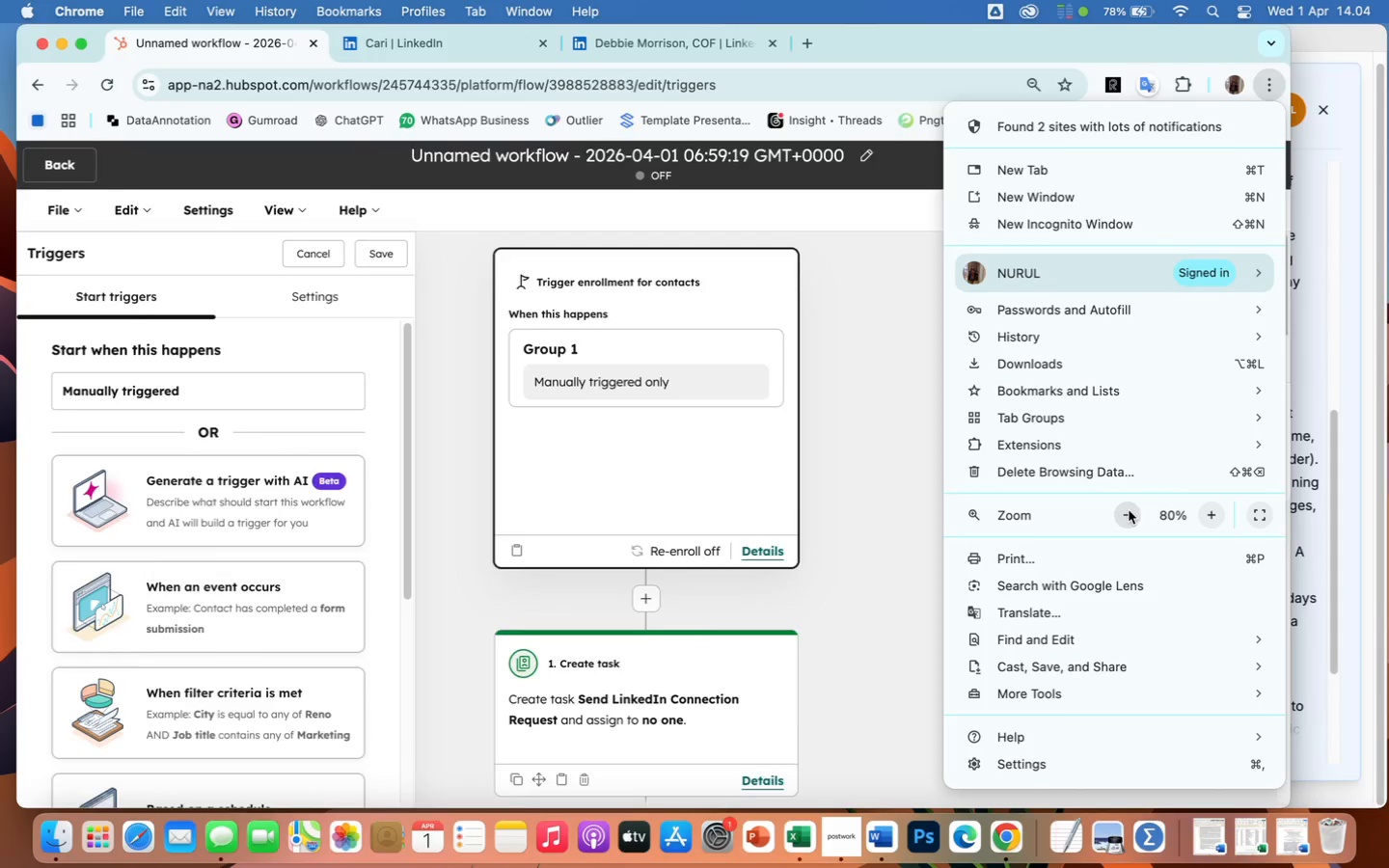 
triple_click([1129, 510])
 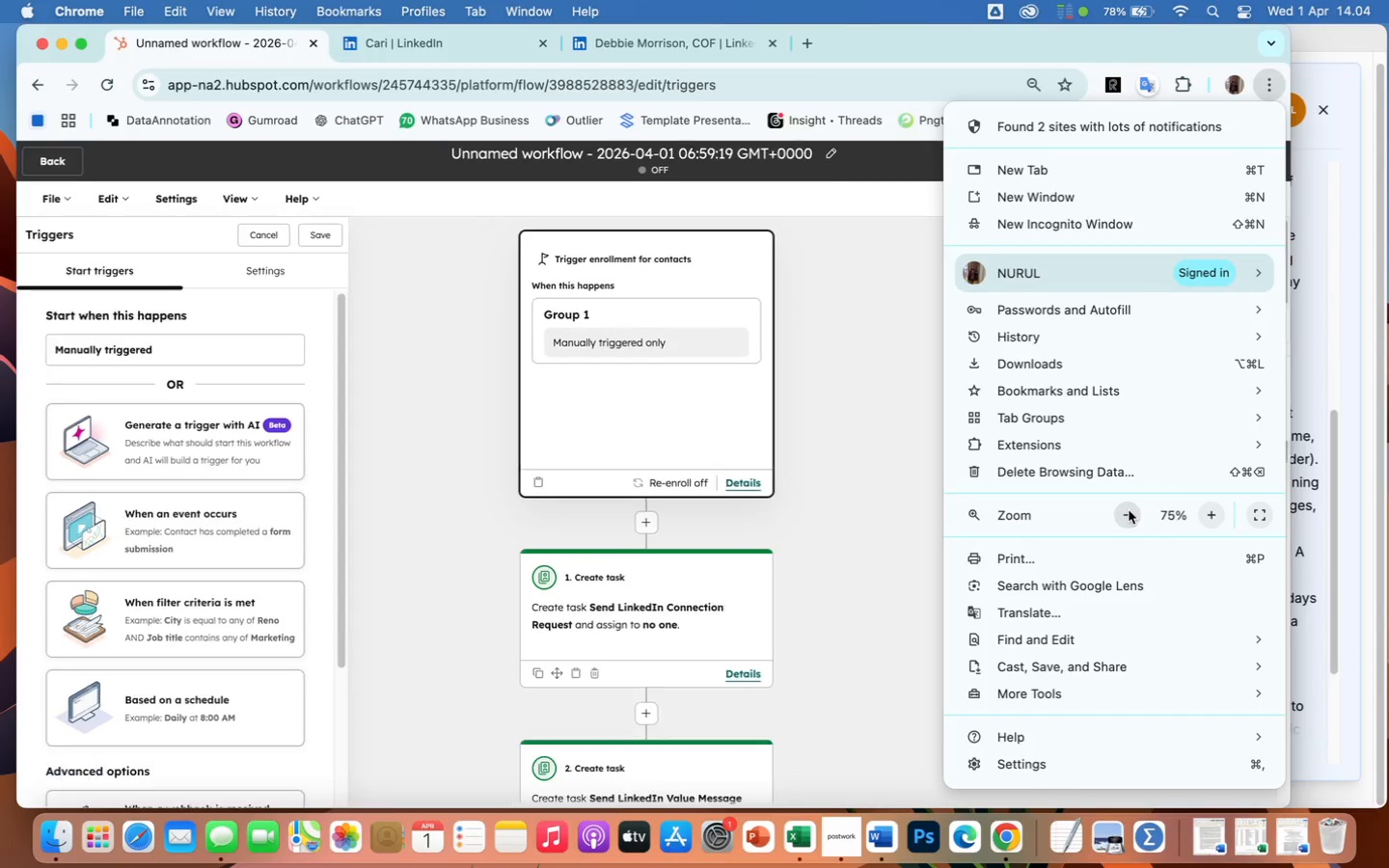 
triple_click([1129, 510])
 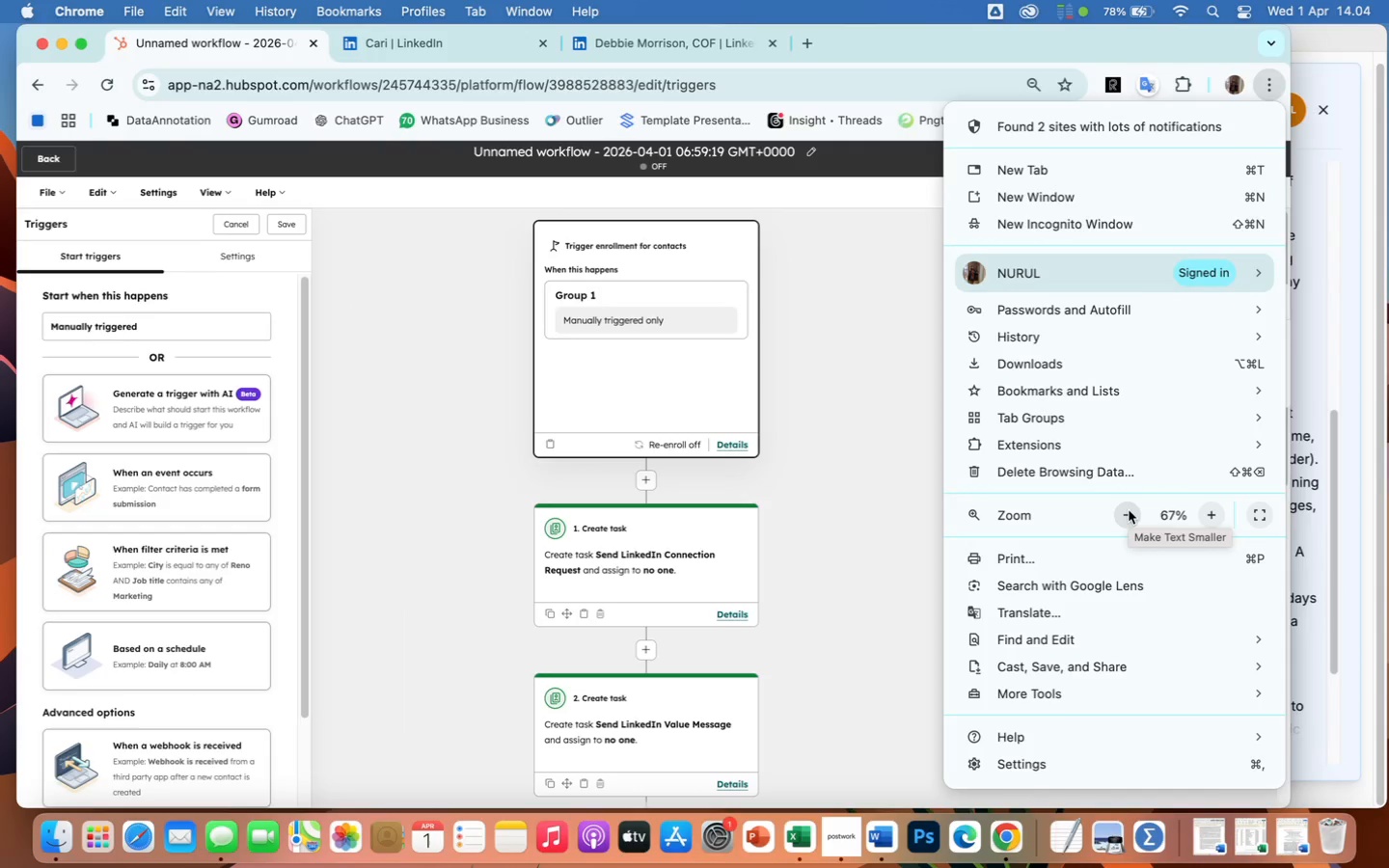 
left_click([1130, 511])
 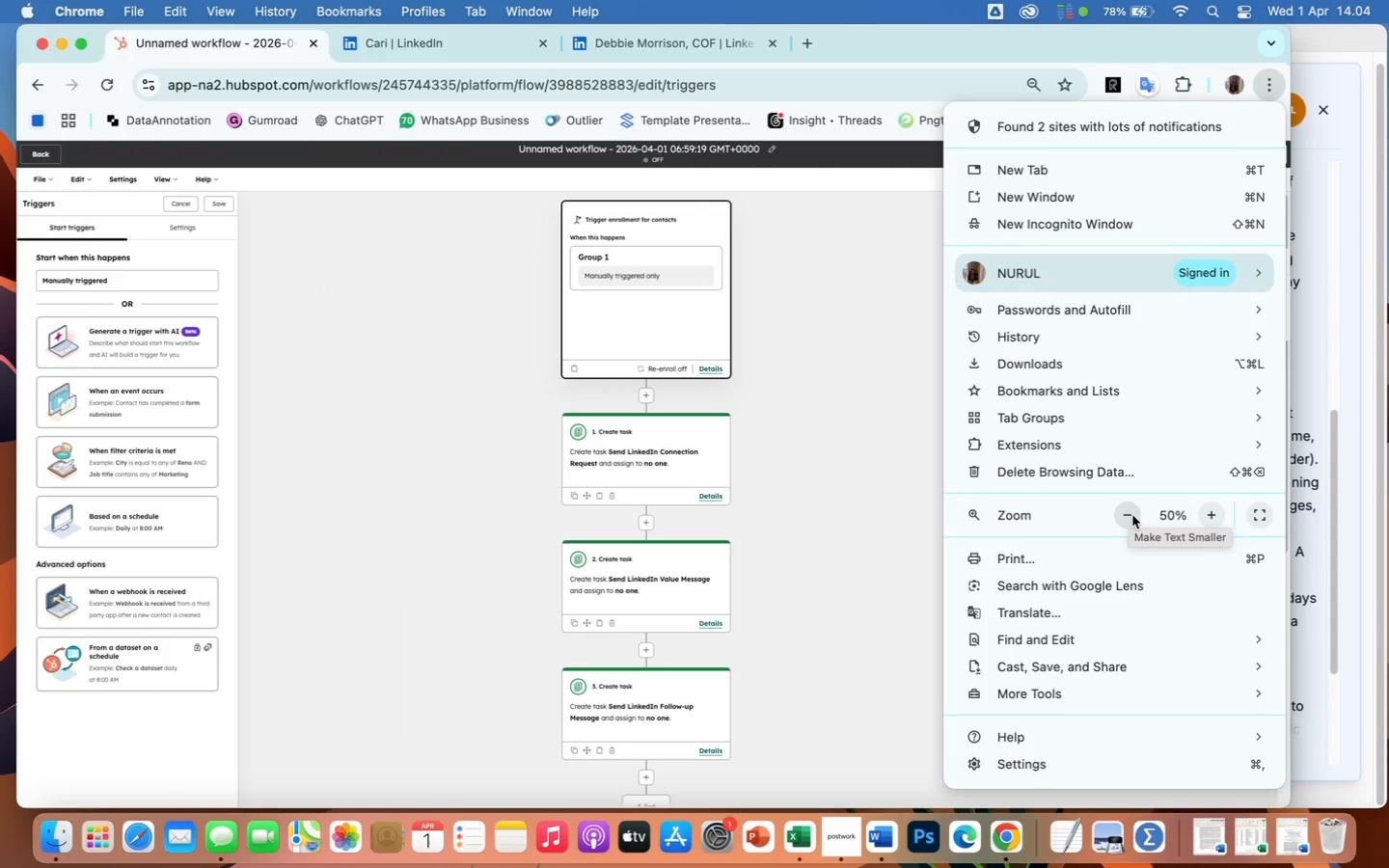 
left_click([1134, 518])